 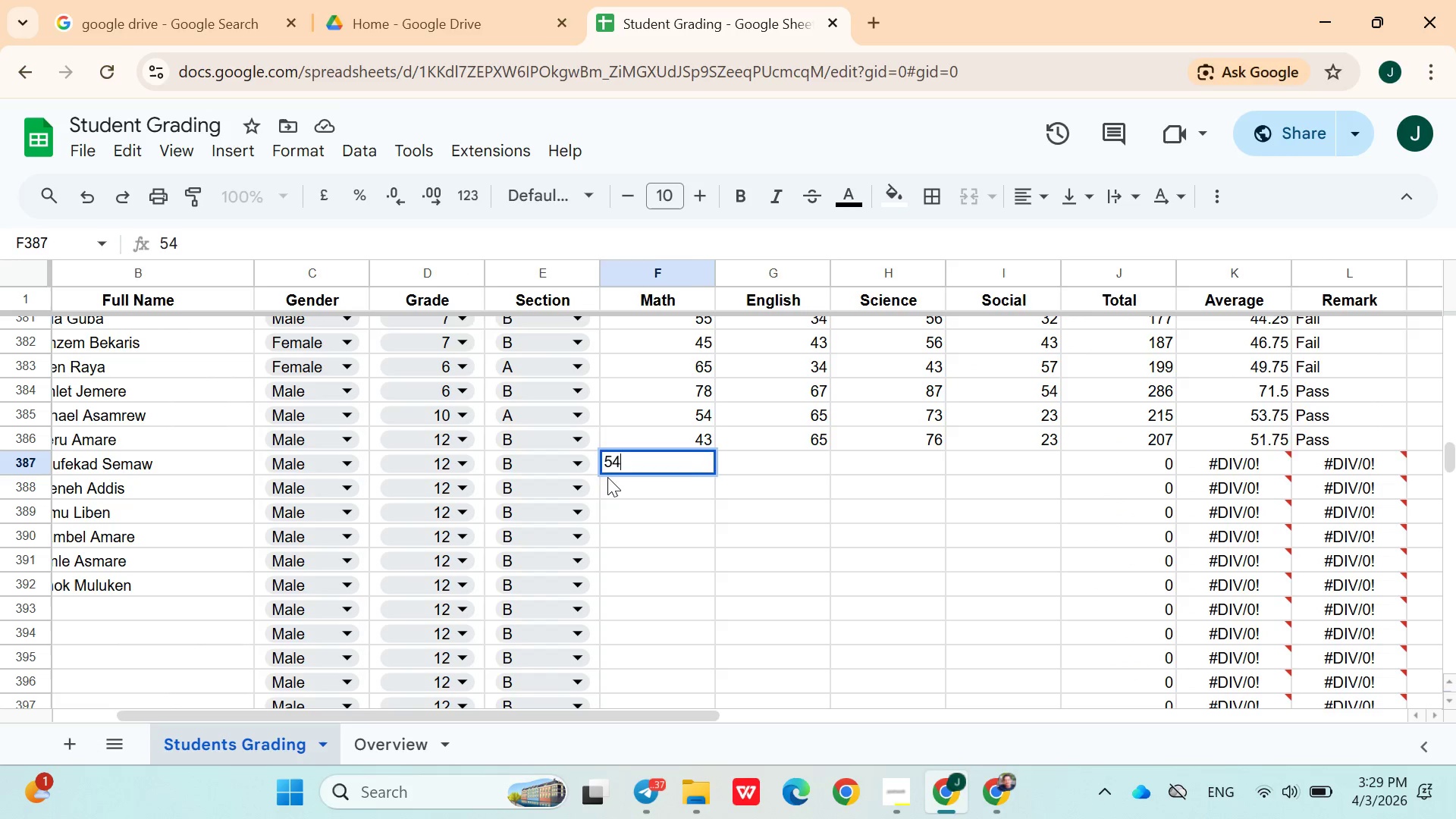 
key(ArrowRight)
 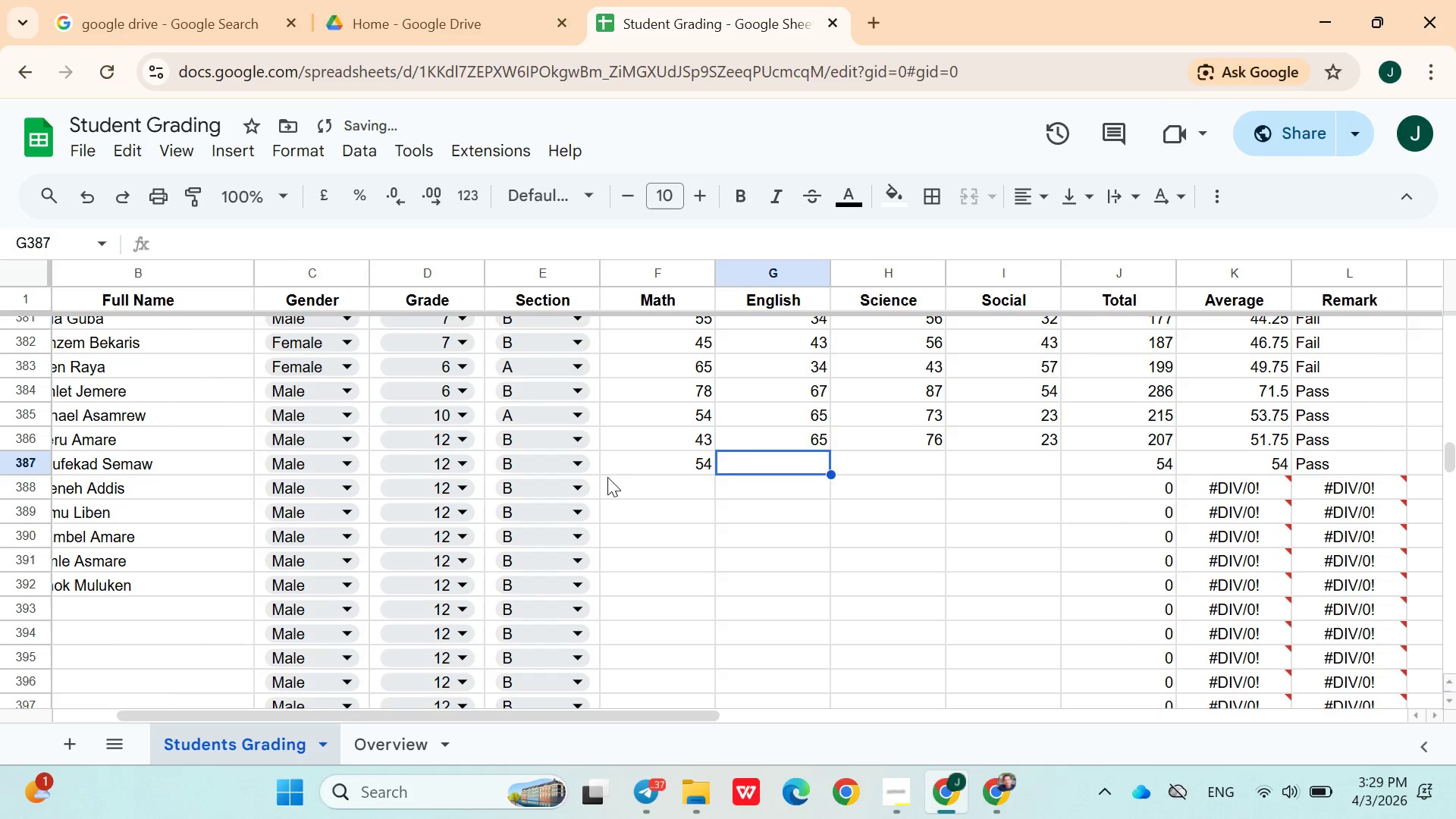 
type(56)
 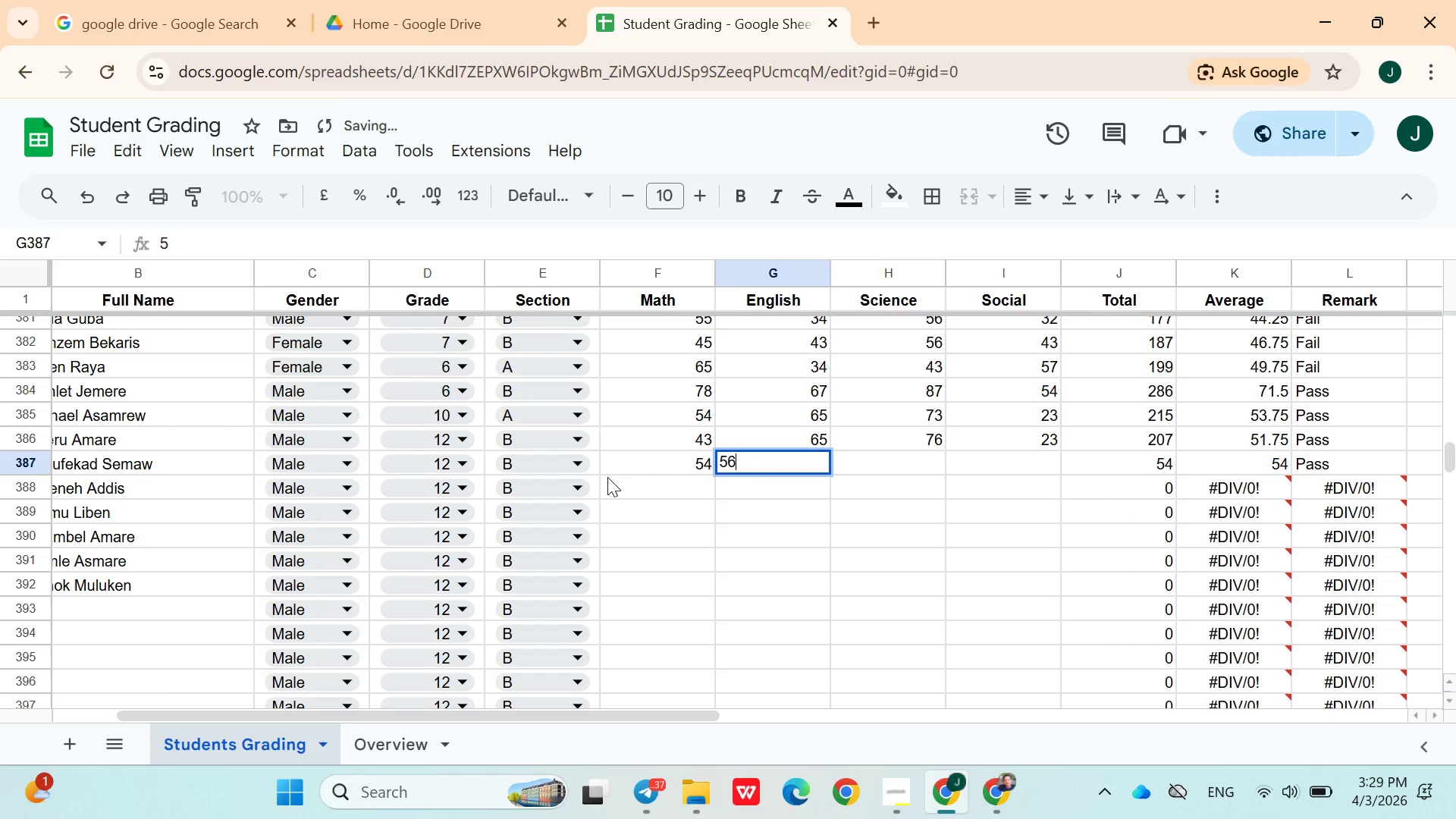 
key(ArrowRight)
 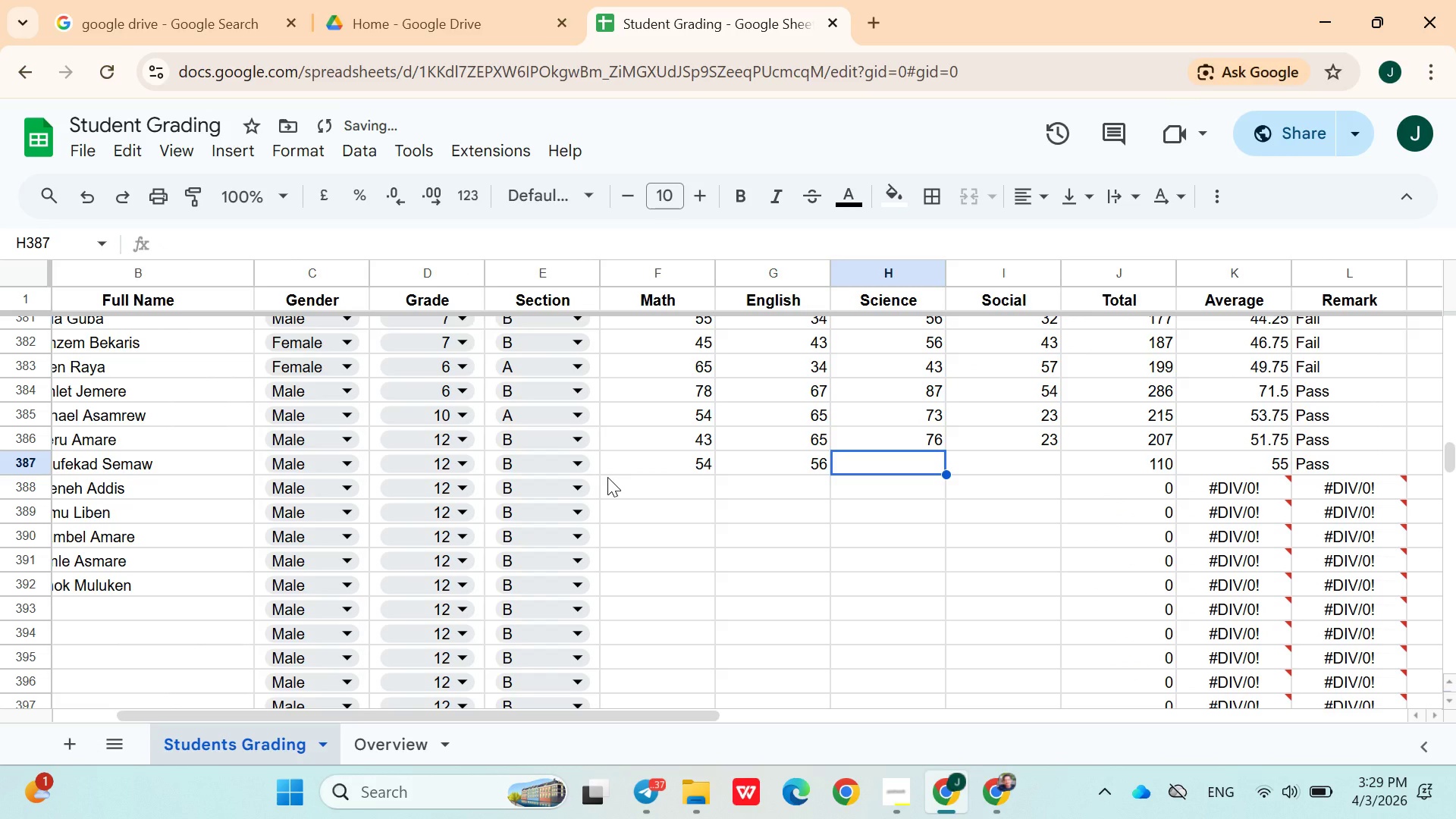 
type(67)
 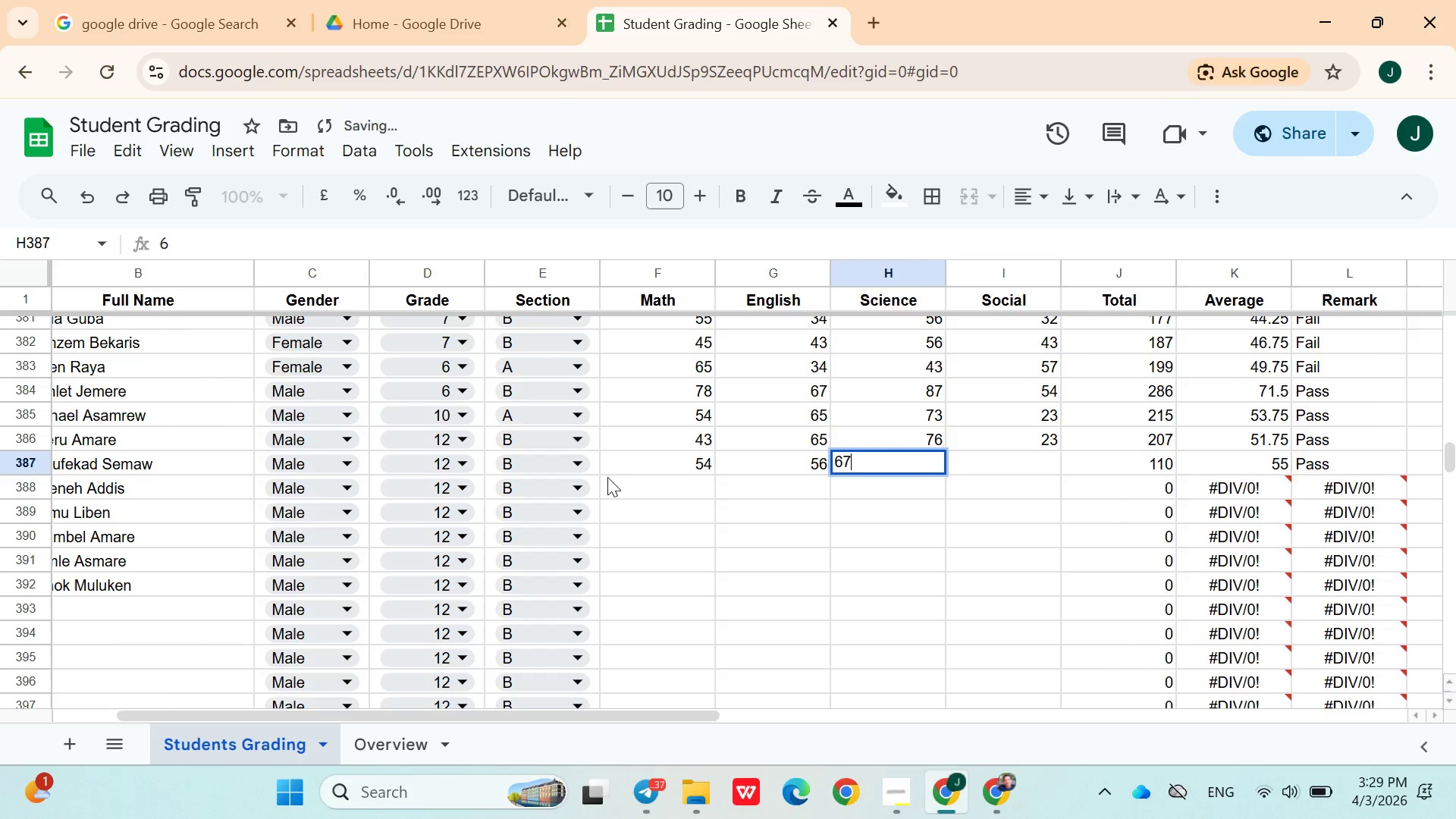 
key(ArrowRight)
 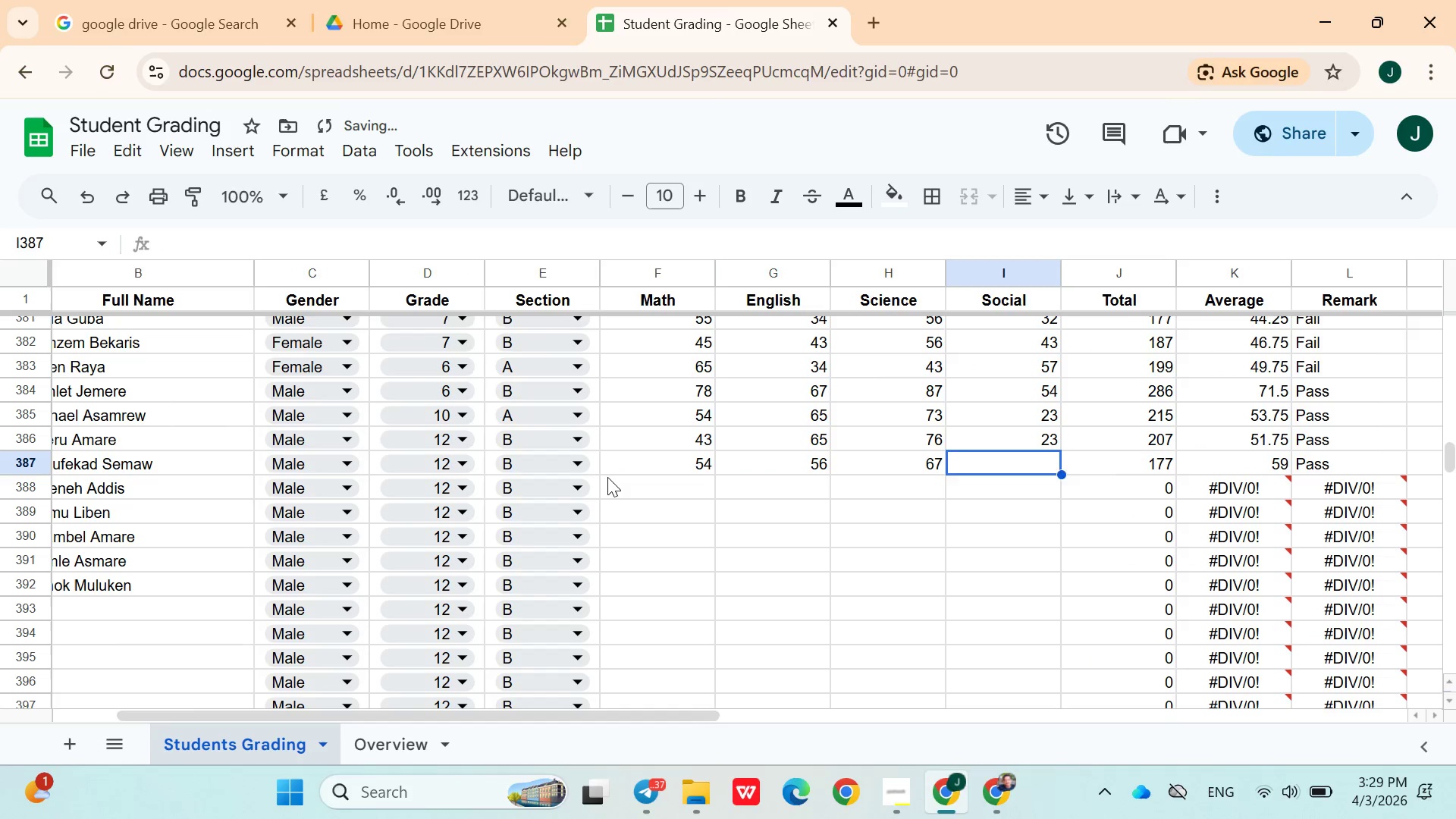 
type(52)
 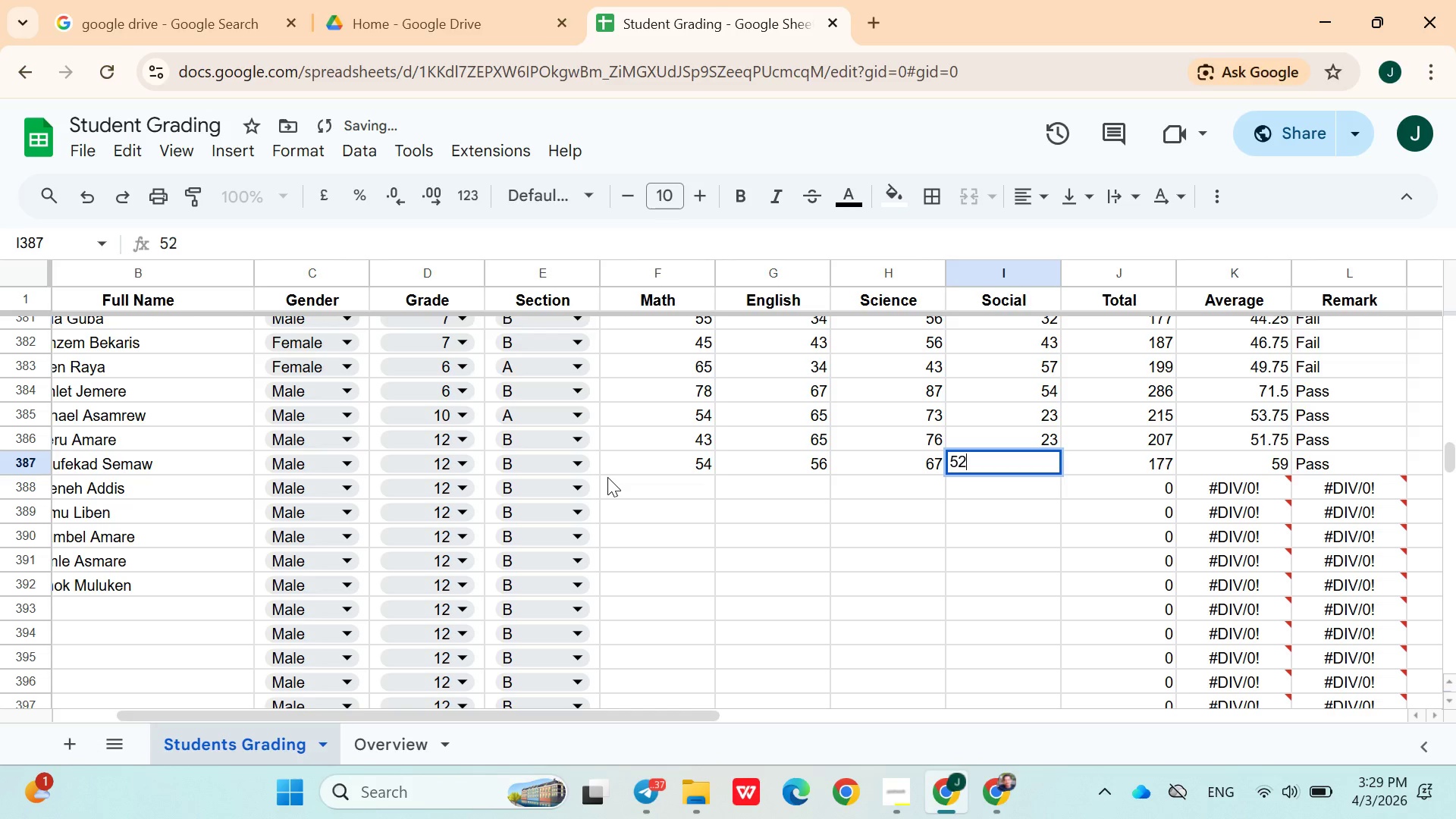 
key(ArrowRight)
 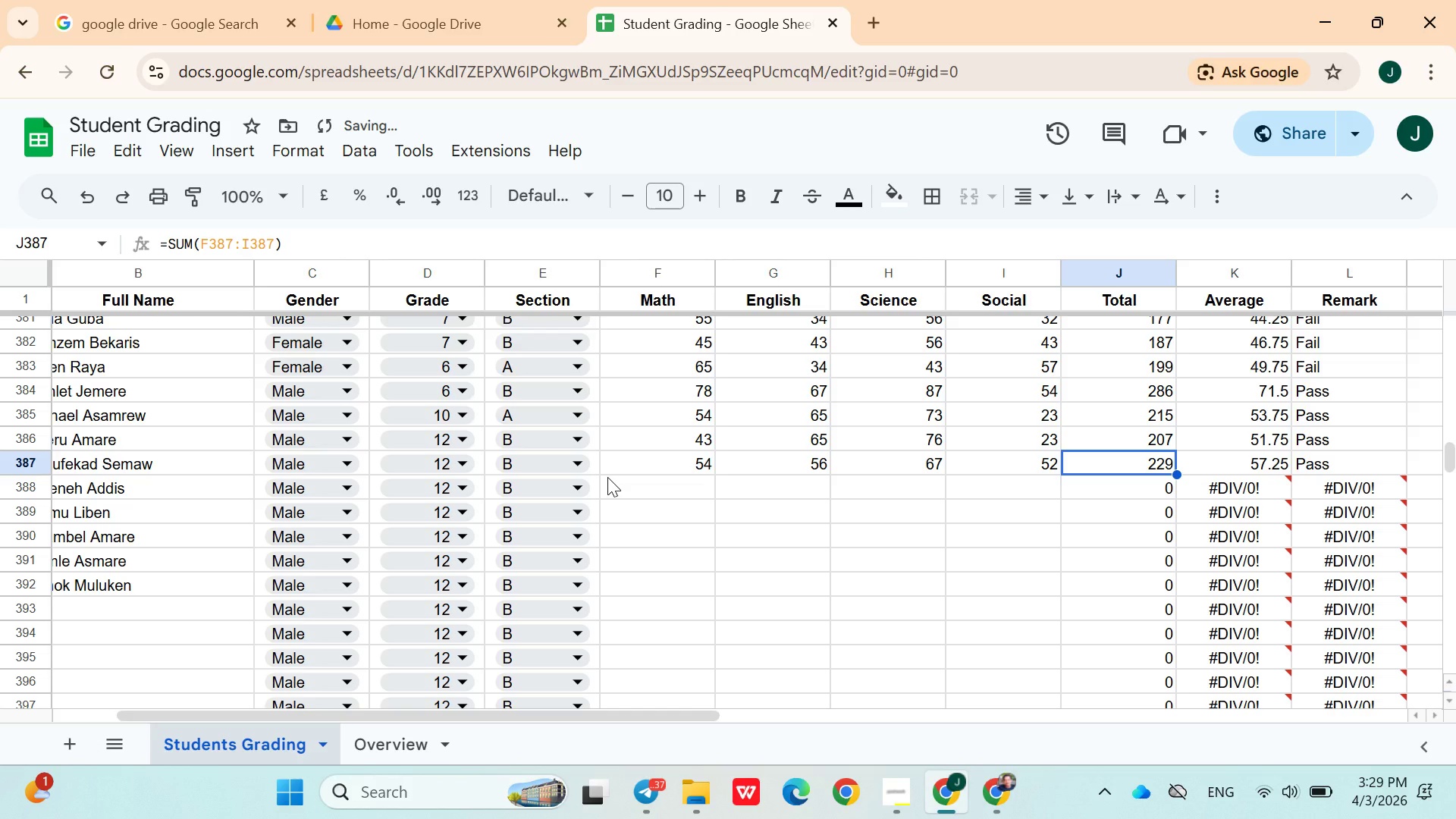 
key(ArrowDown)
 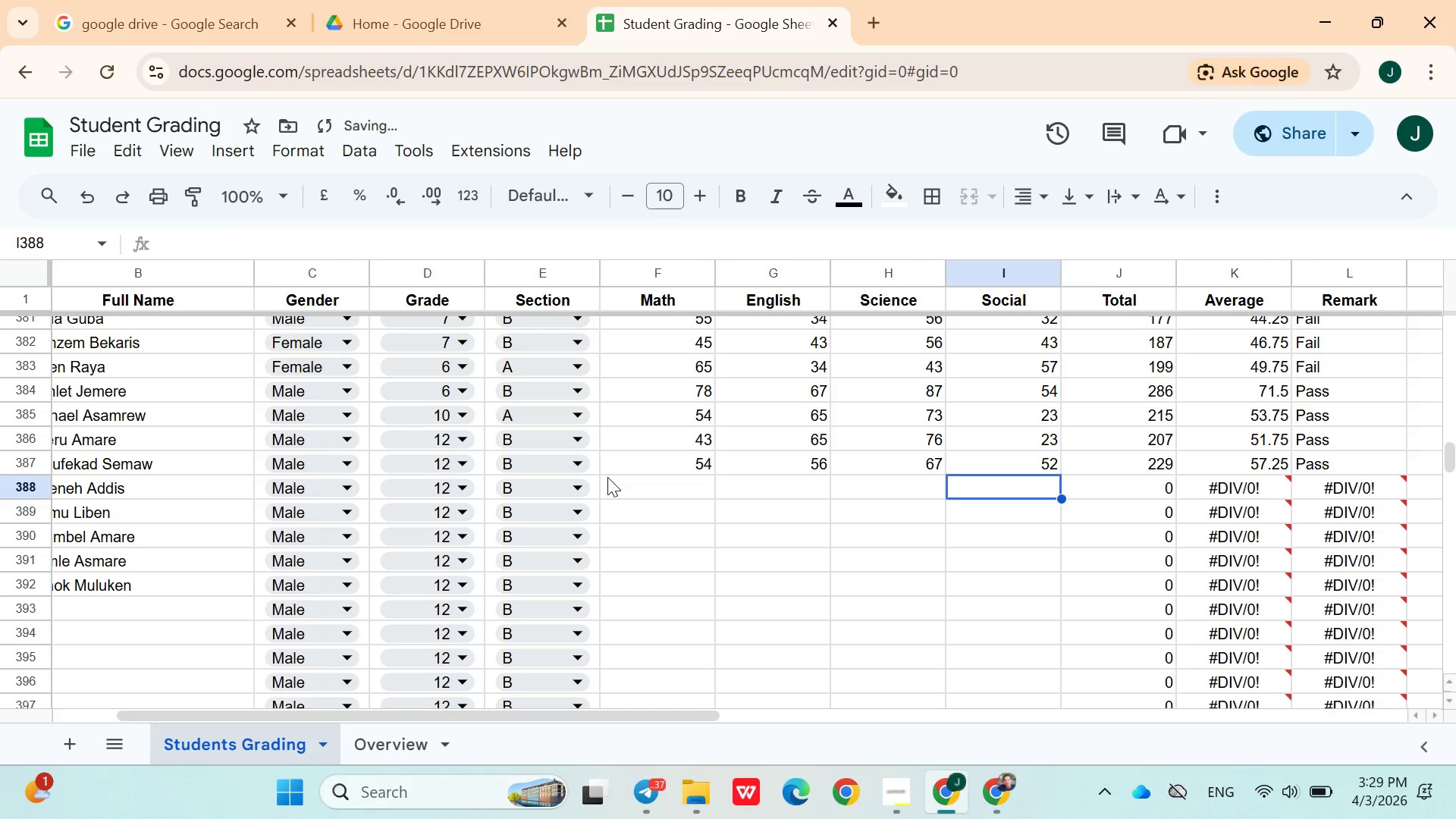 
hold_key(key=ArrowLeft, duration=0.91)
 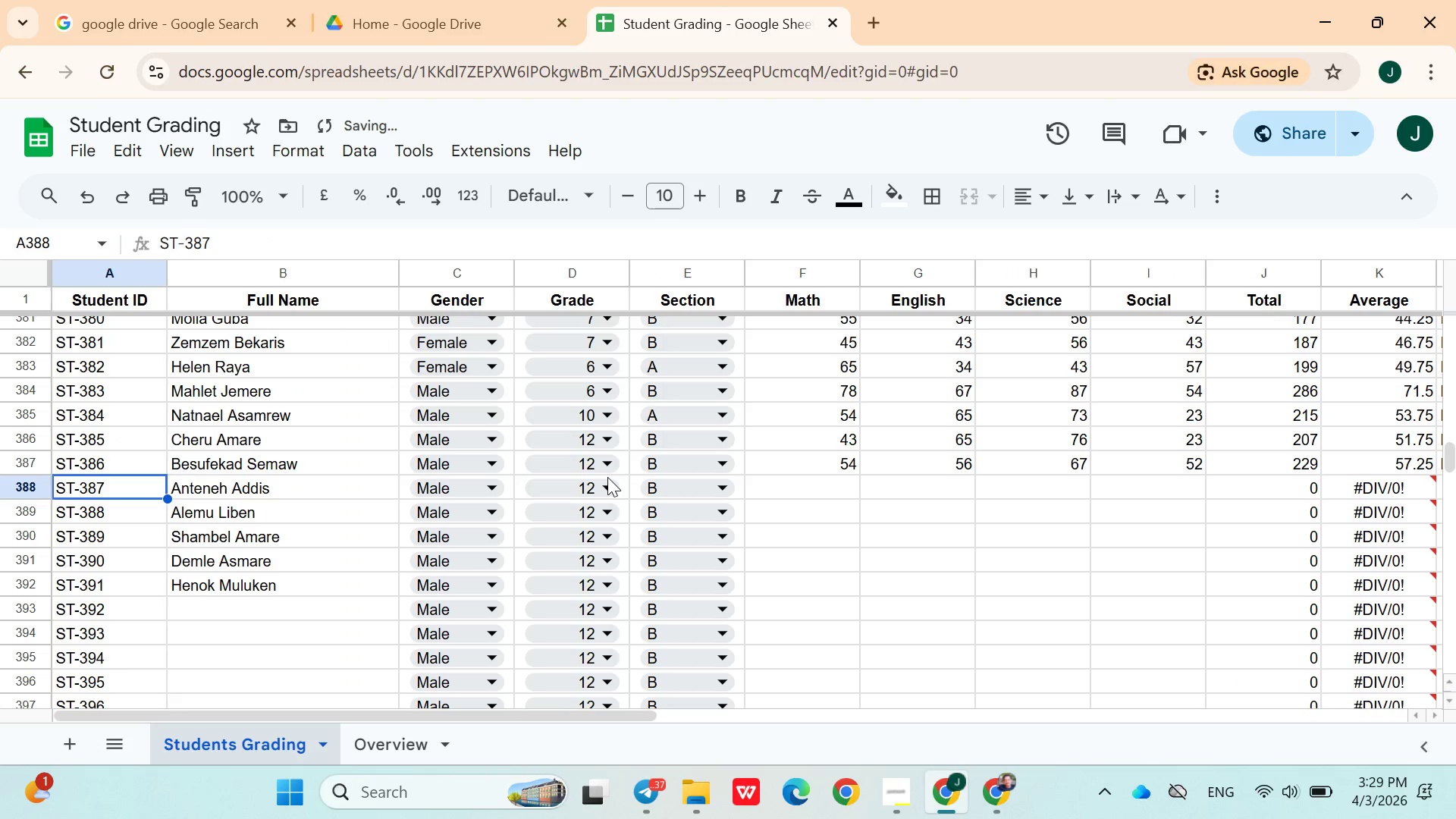 
key(ArrowRight)
 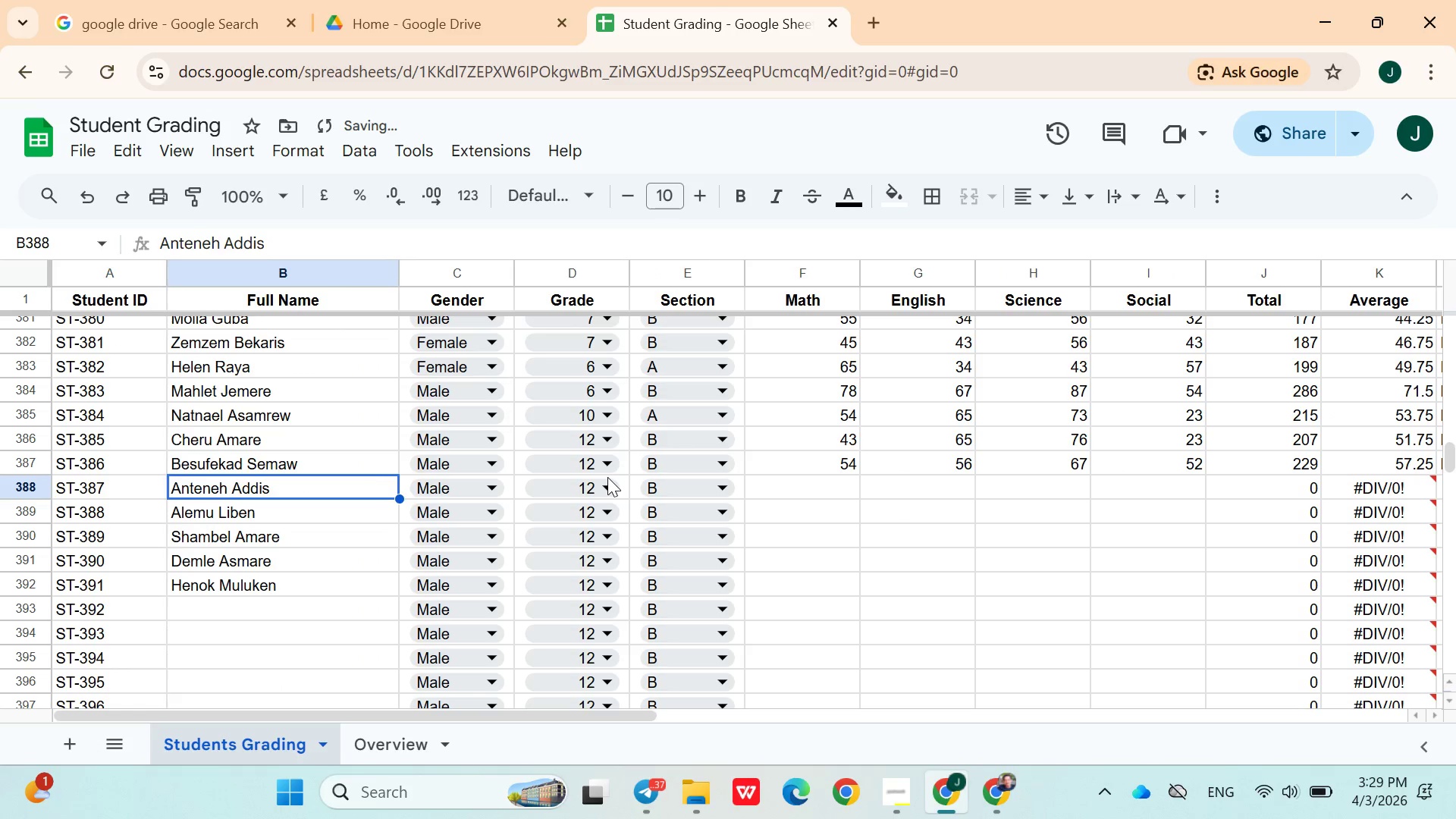 
key(ArrowRight)
 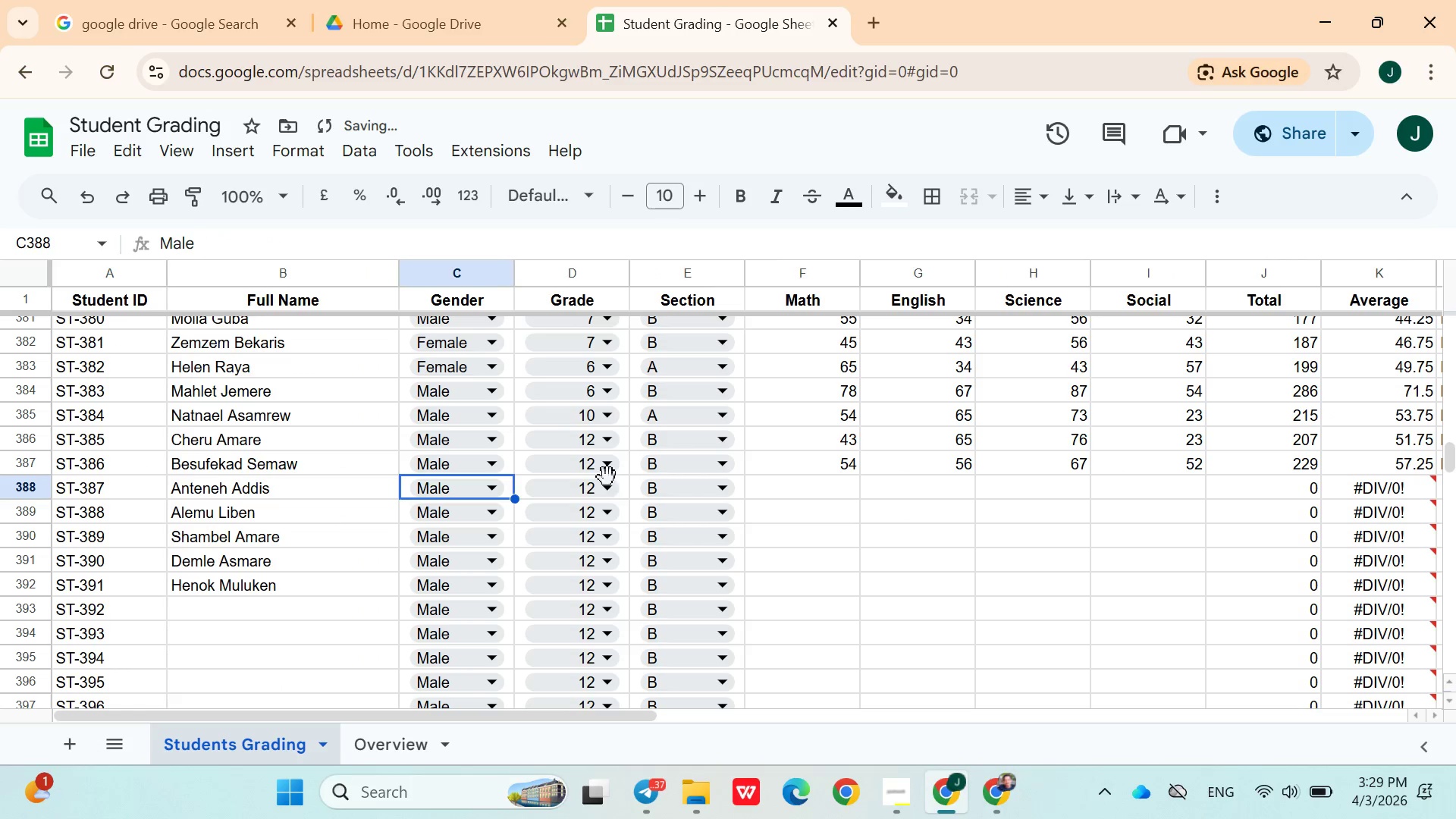 
key(ArrowRight)
 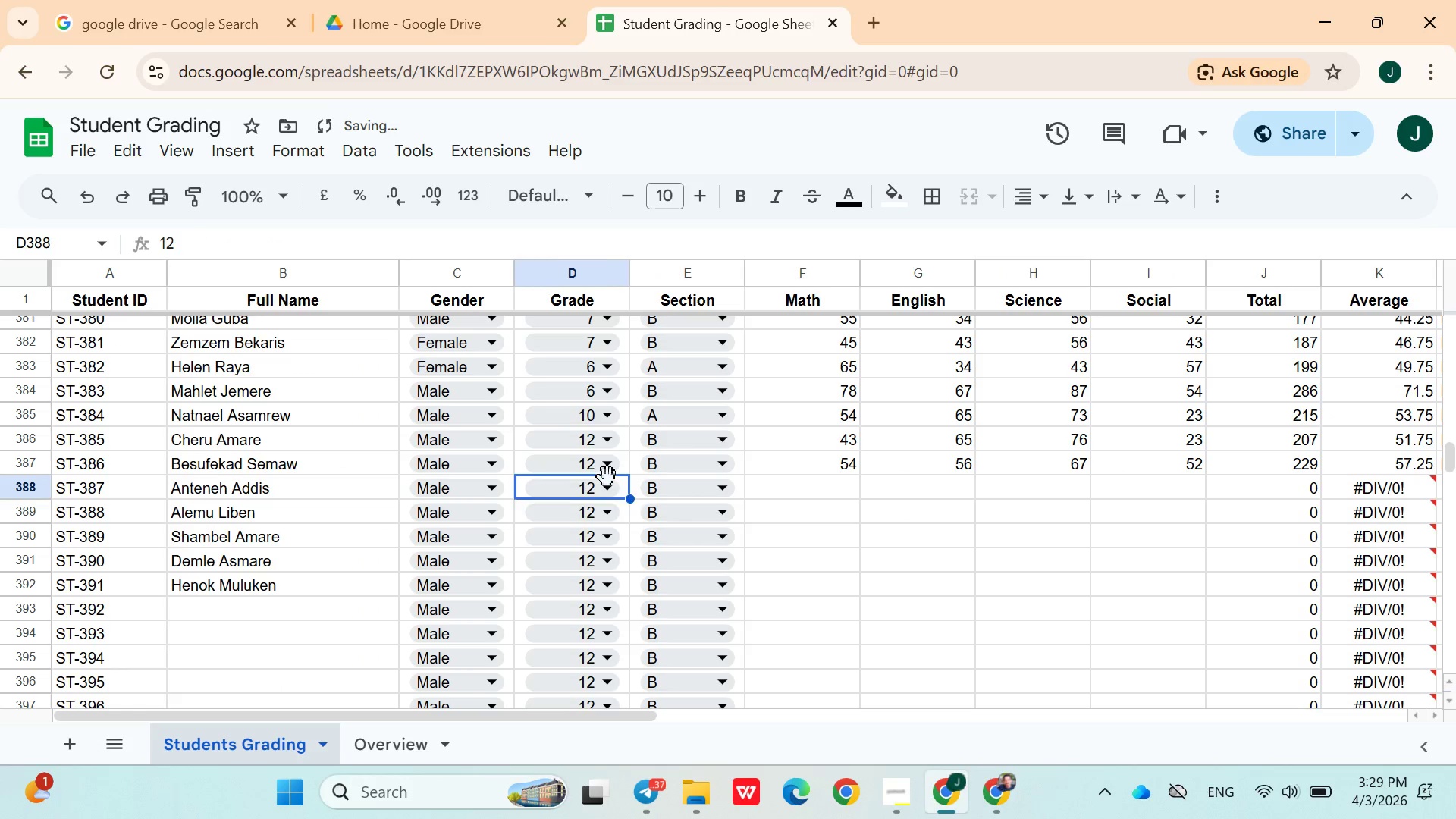 
key(ArrowRight)
 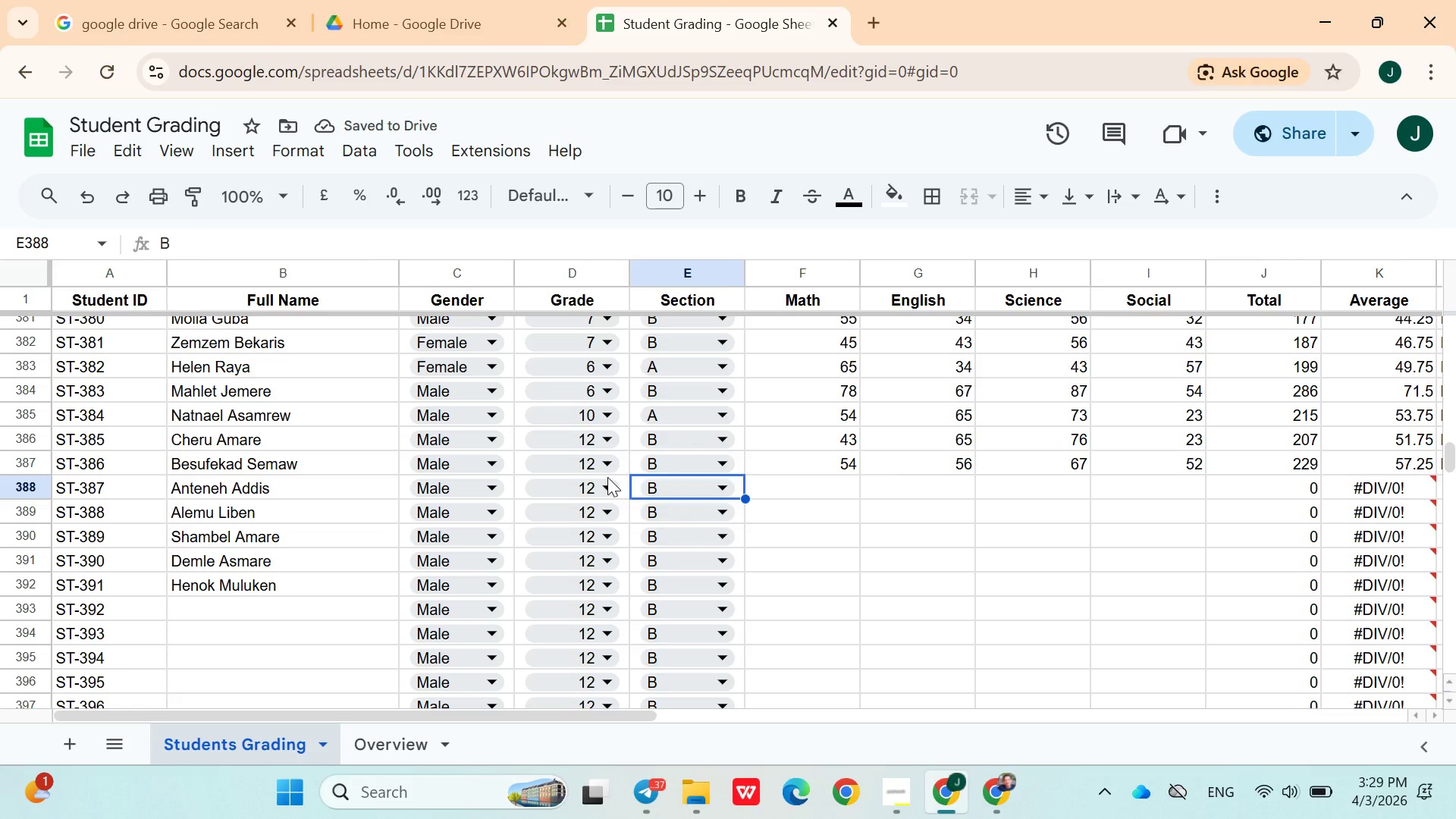 
key(ArrowRight)
 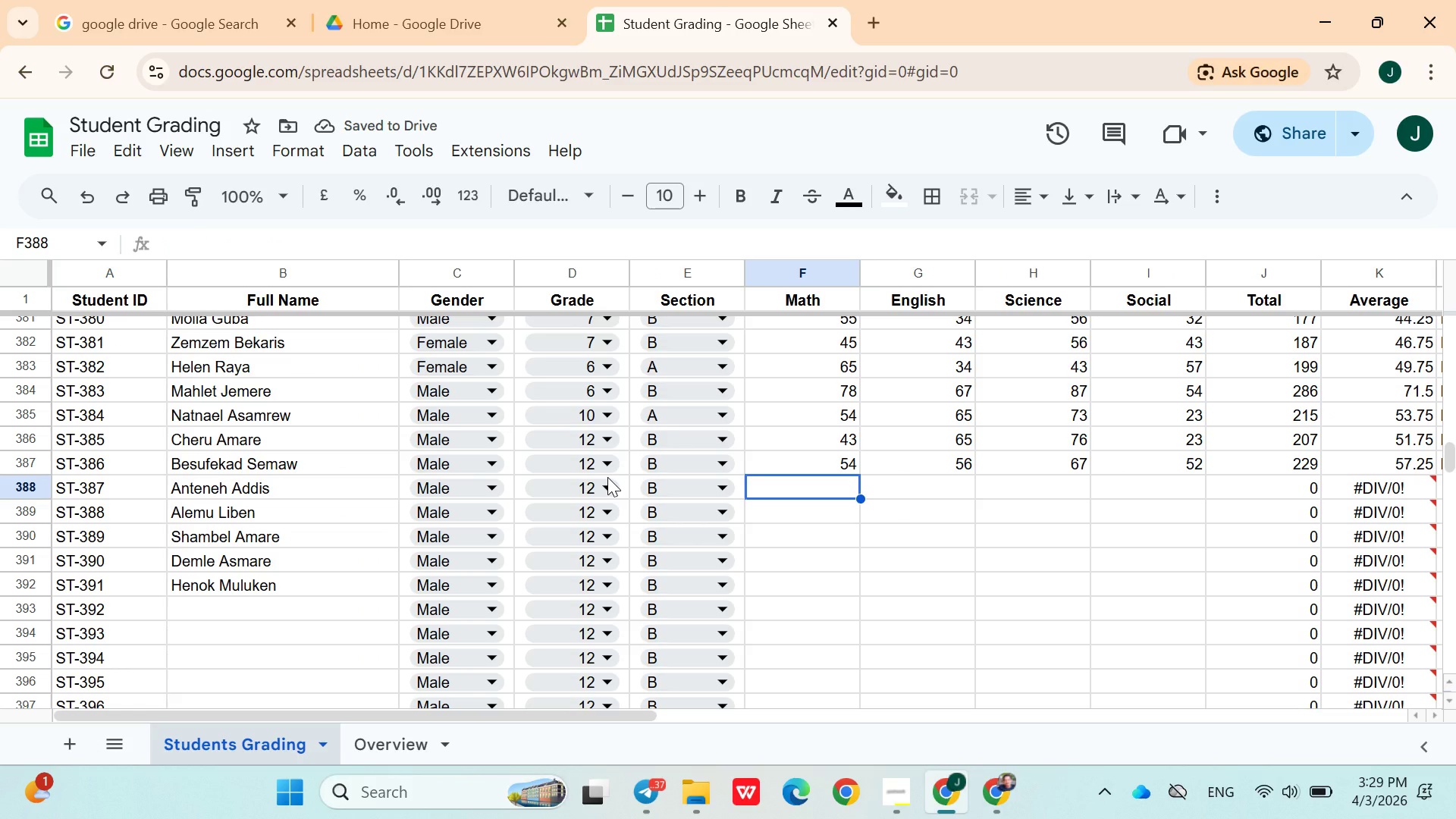 
type(68)
 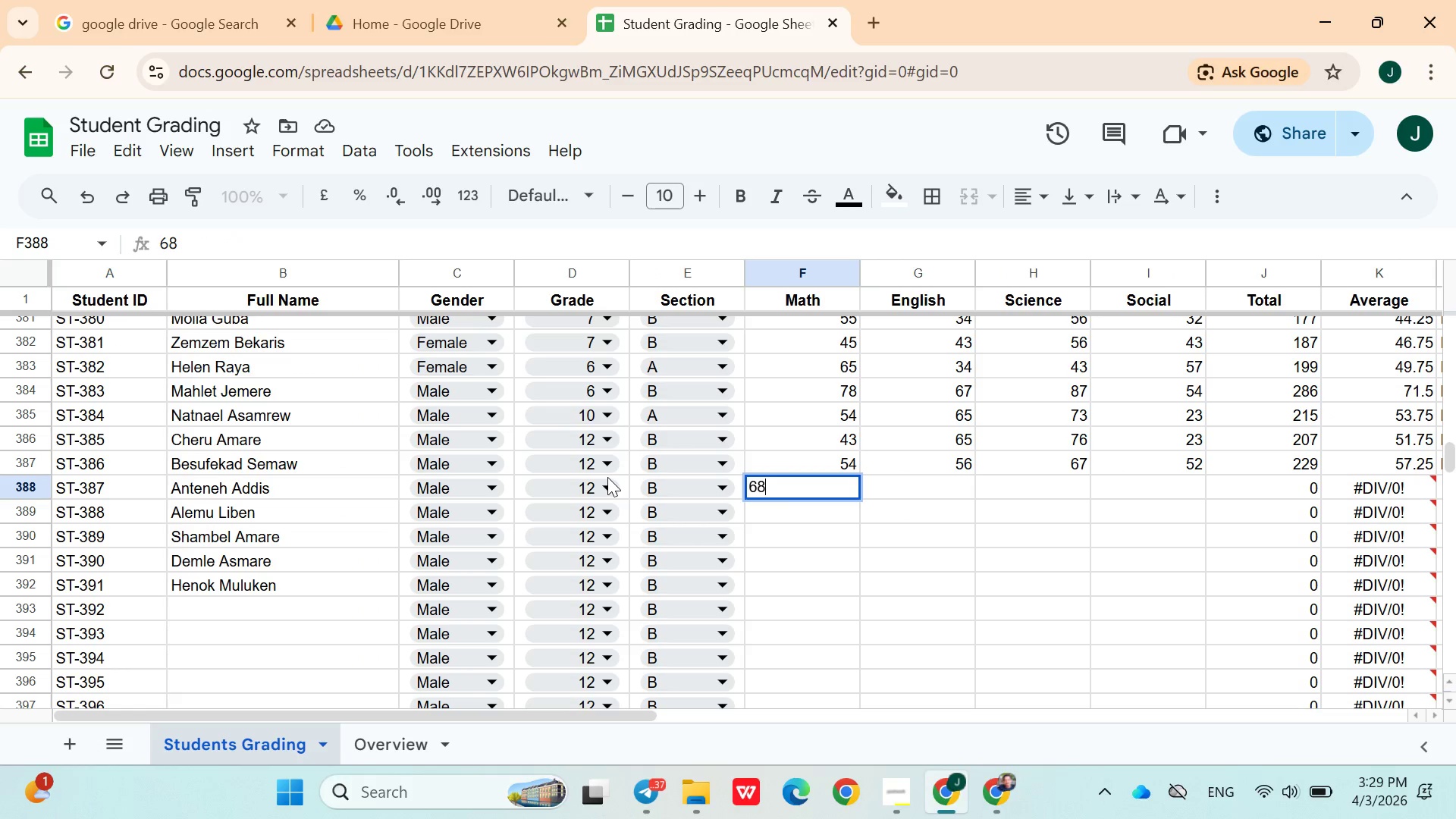 
key(ArrowRight)
 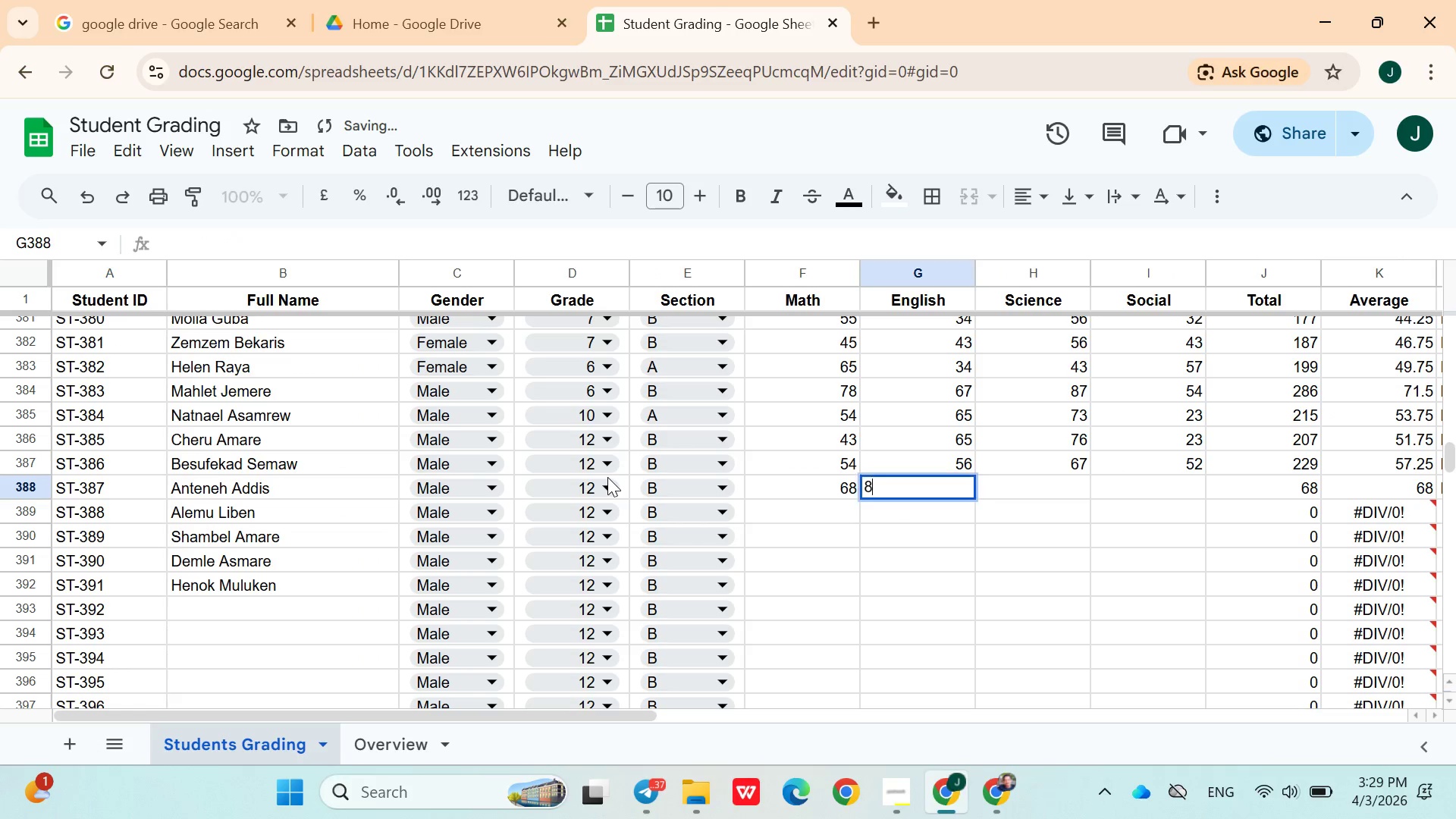 
type(87)
 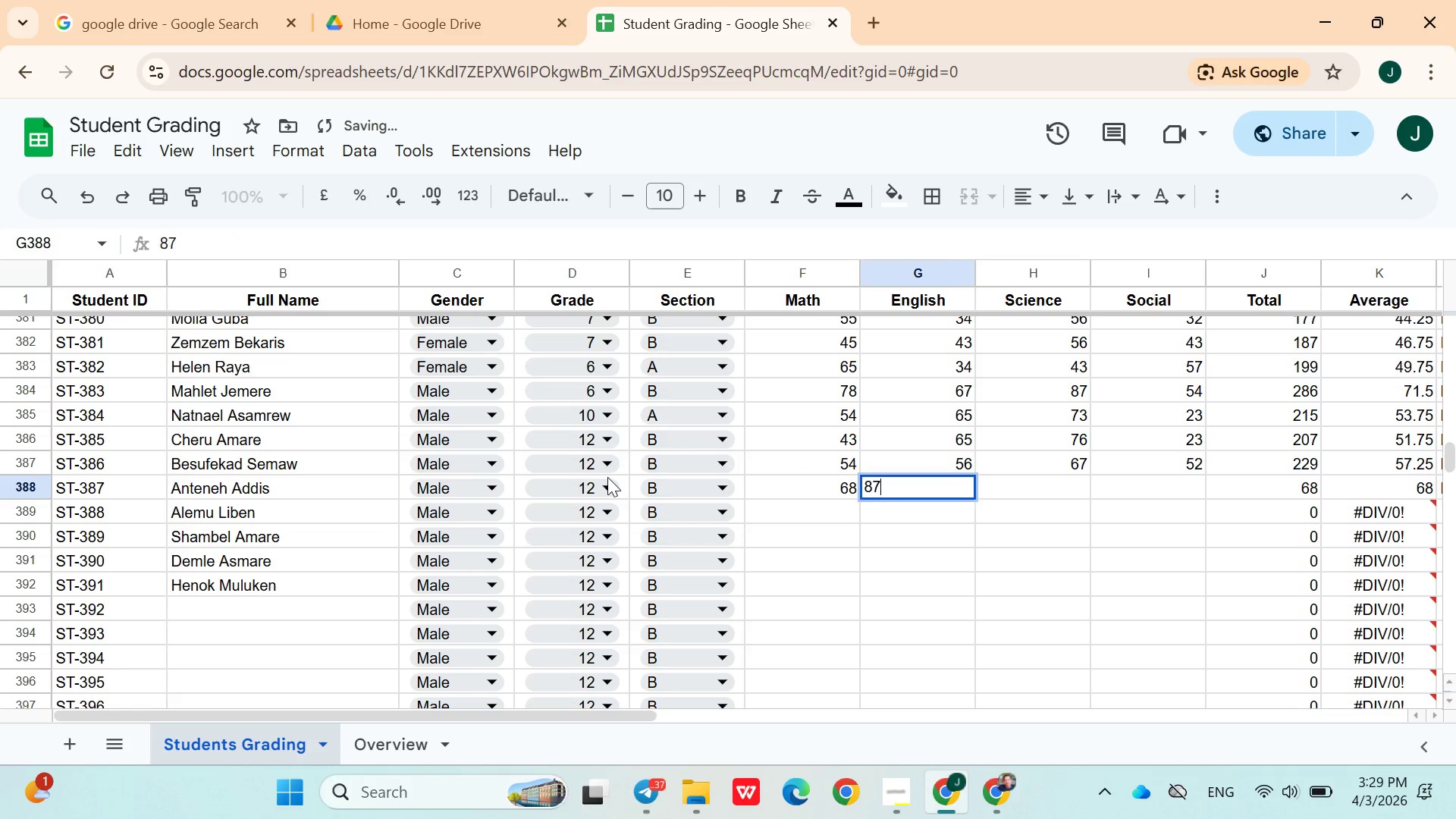 
key(ArrowRight)
 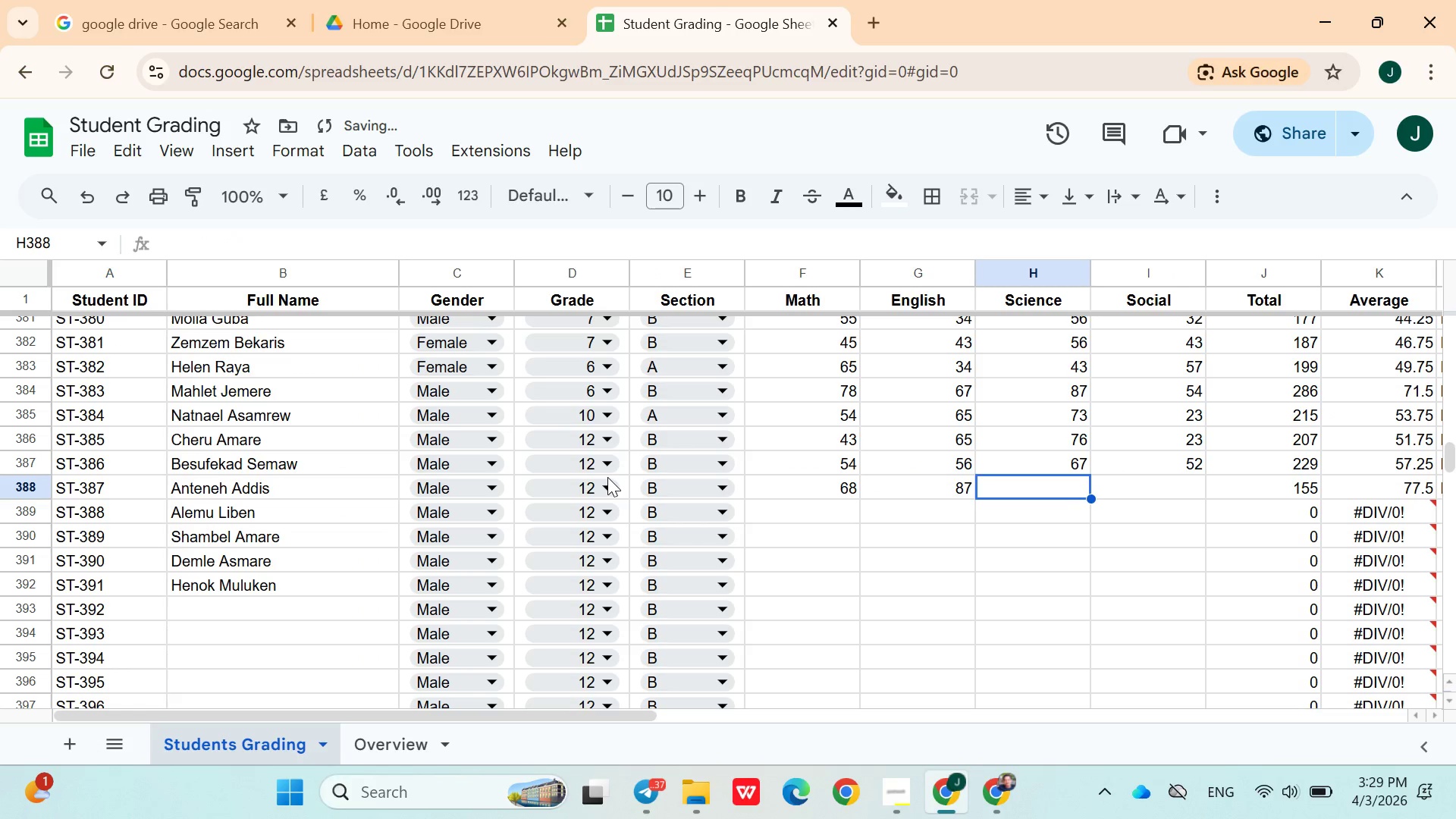 
type(65)
 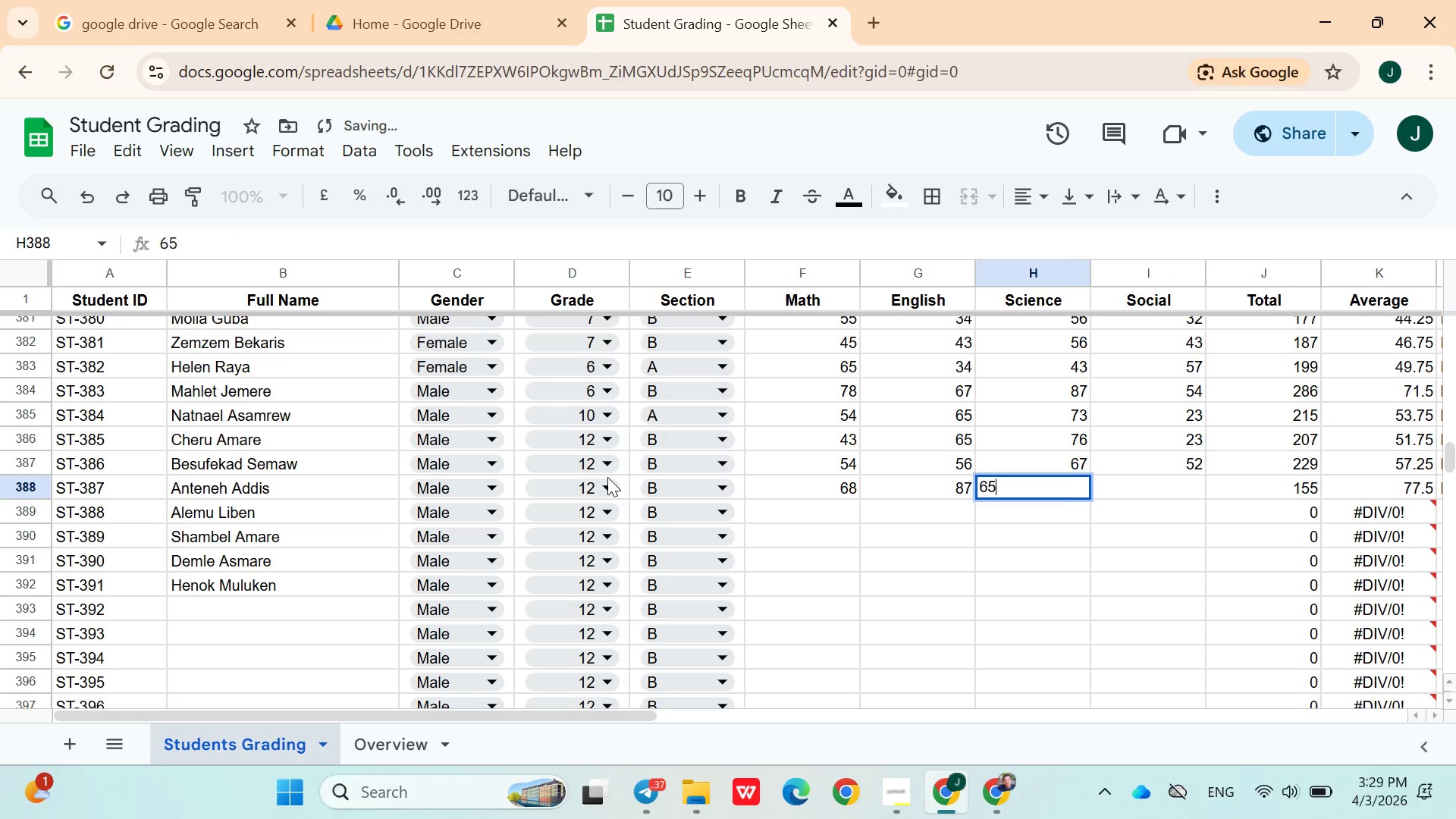 
key(ArrowRight)
 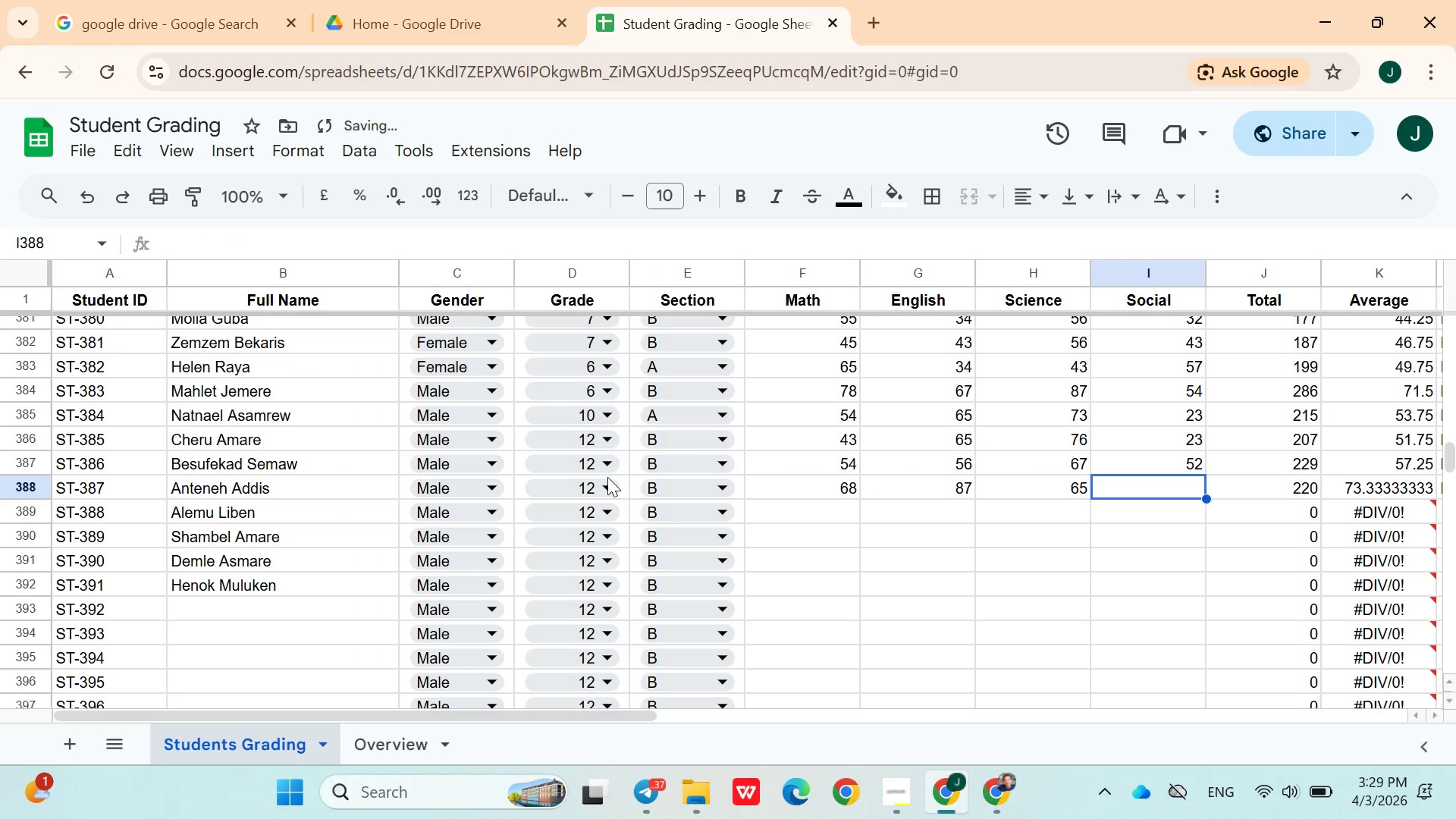 
type(49)
 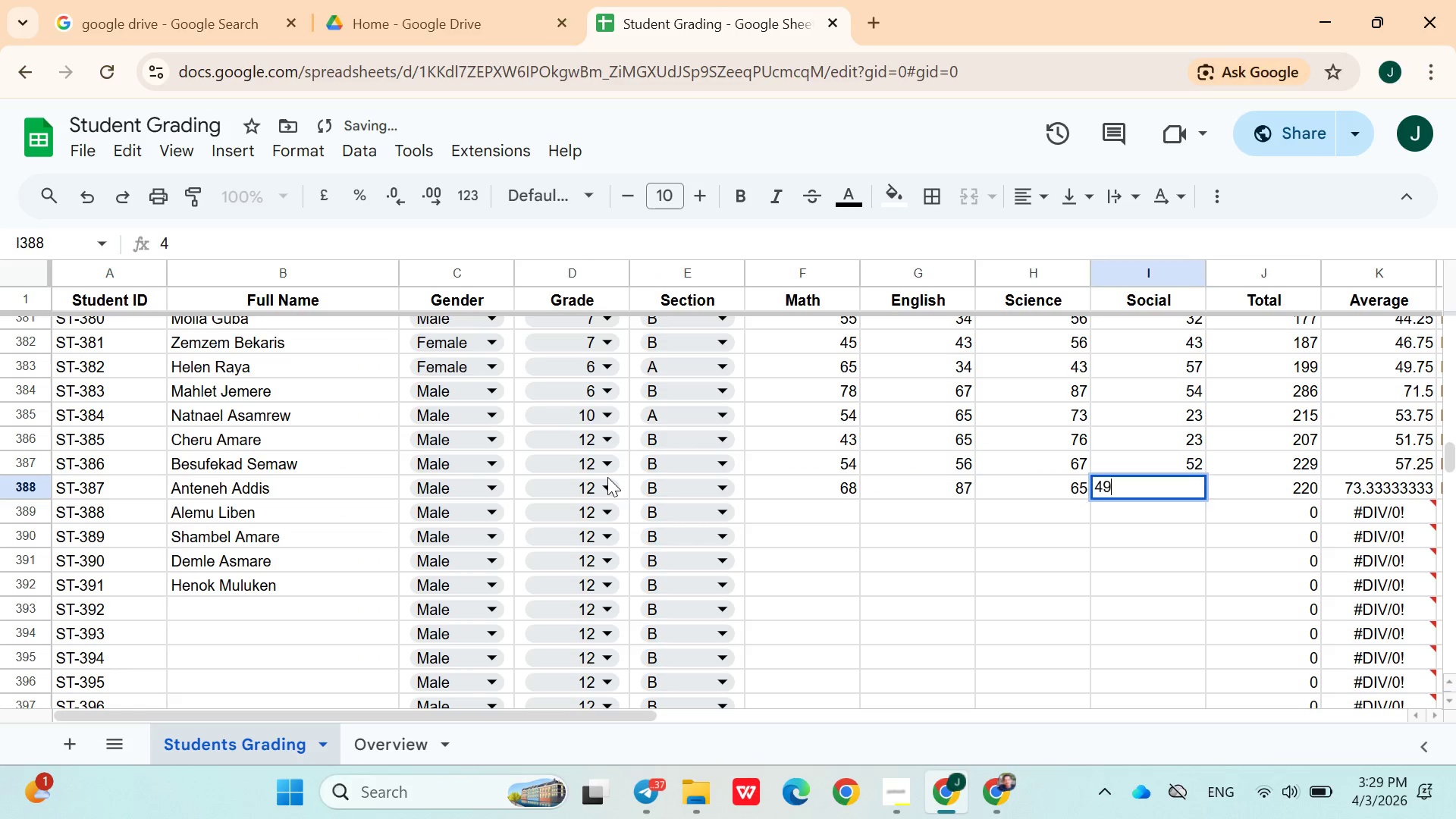 
key(ArrowRight)
 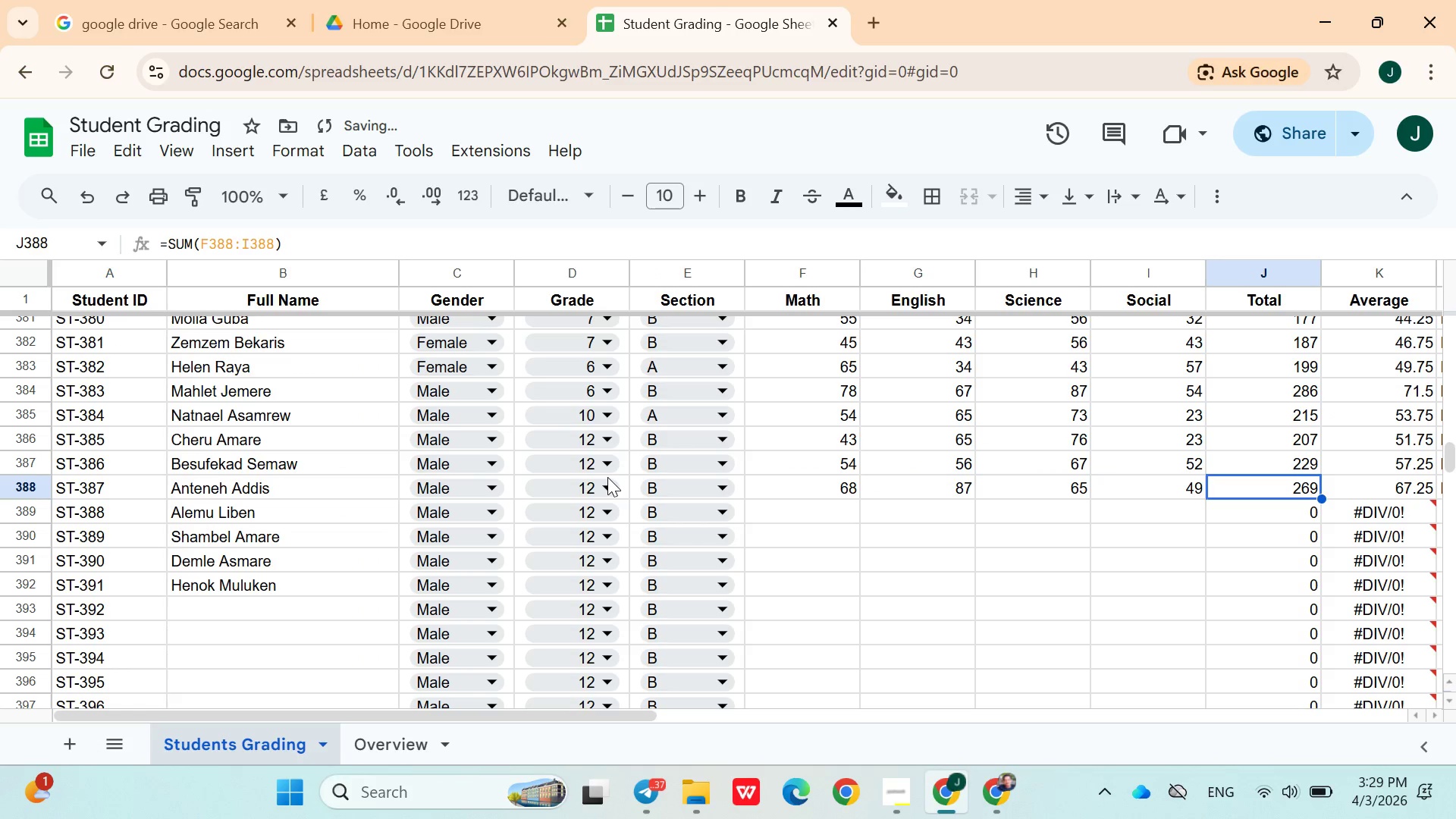 
key(ArrowDown)
 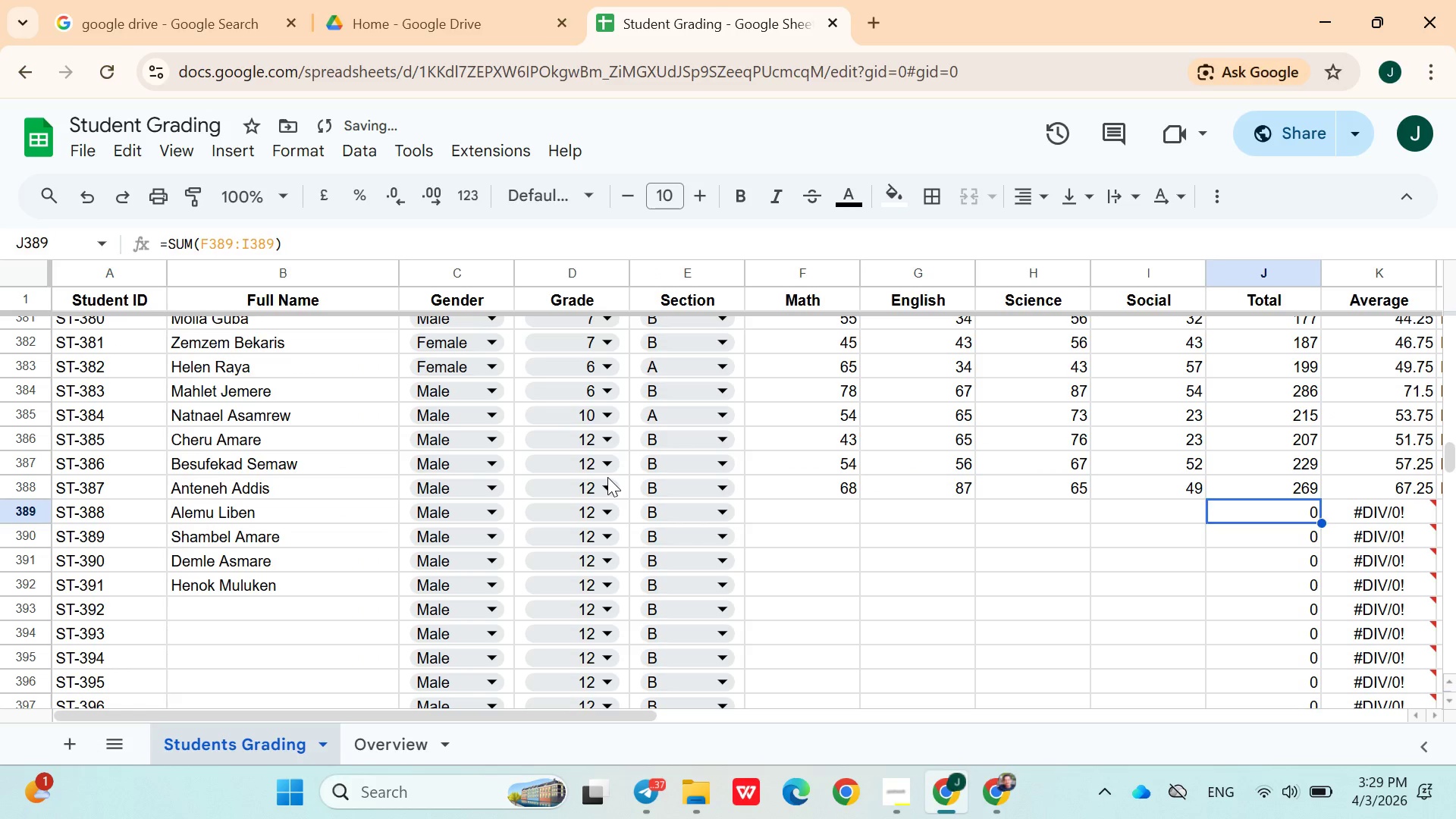 
hold_key(key=ArrowLeft, duration=0.45)
 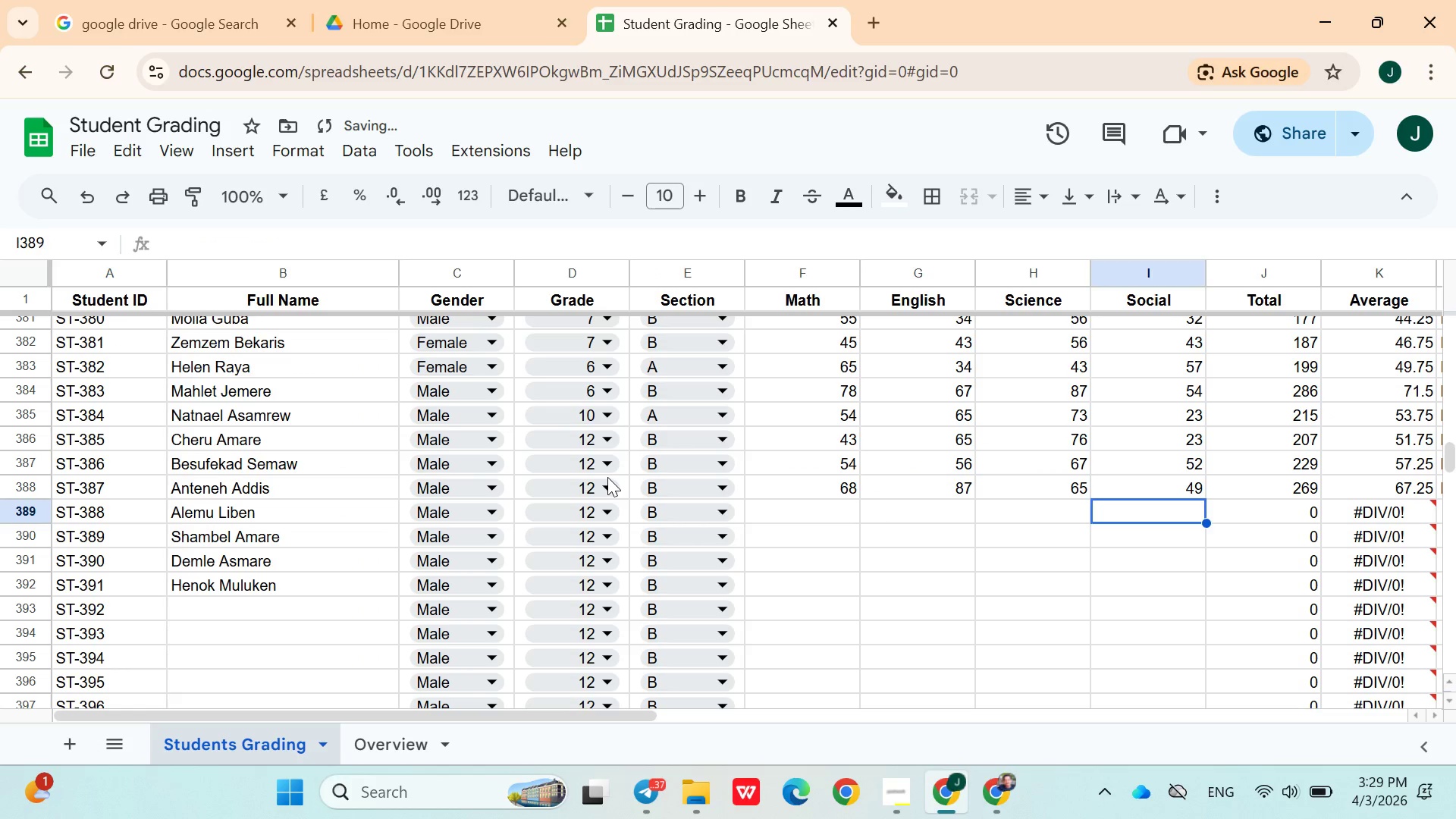 
key(ArrowLeft)
 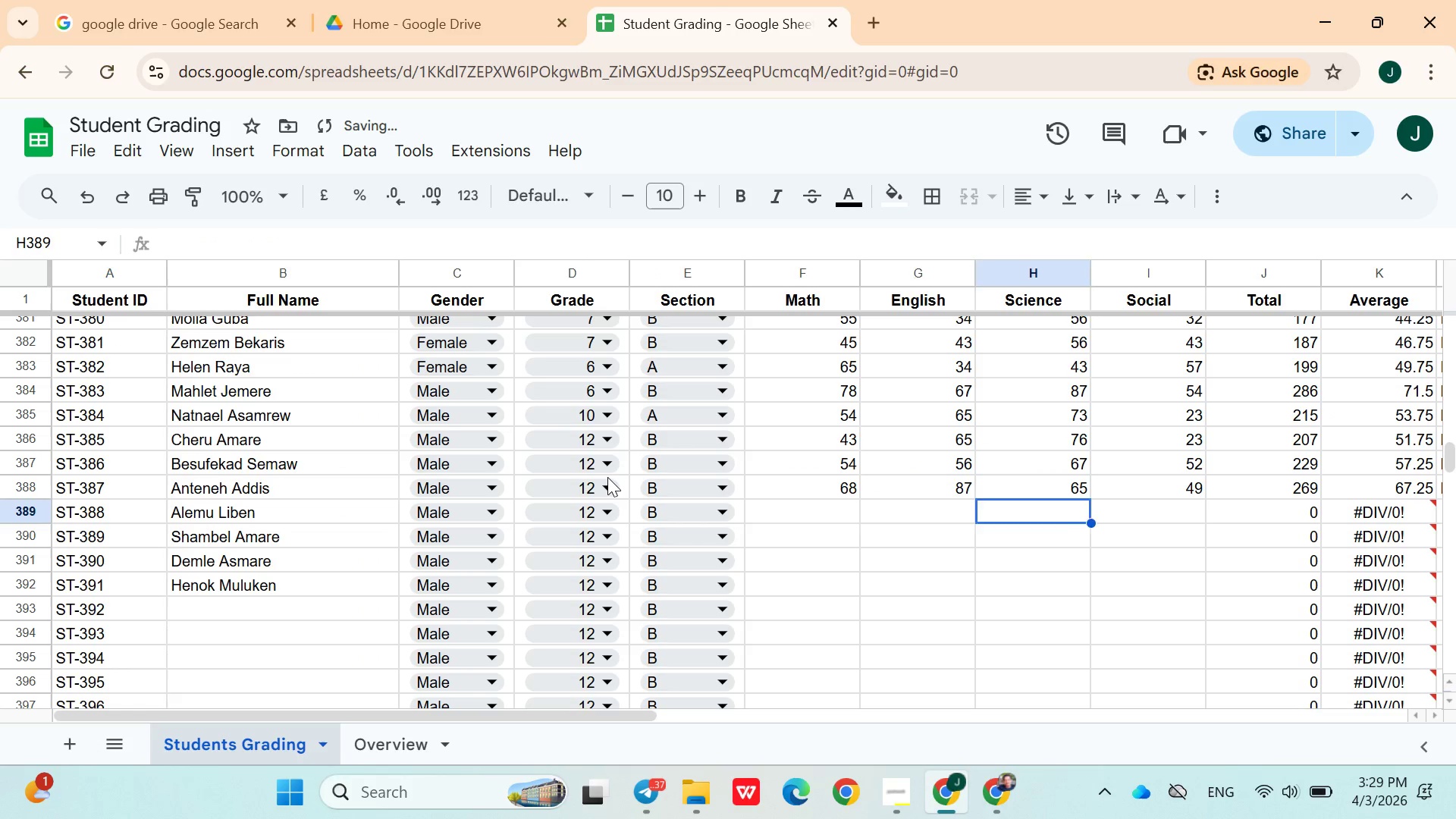 
key(ArrowLeft)
 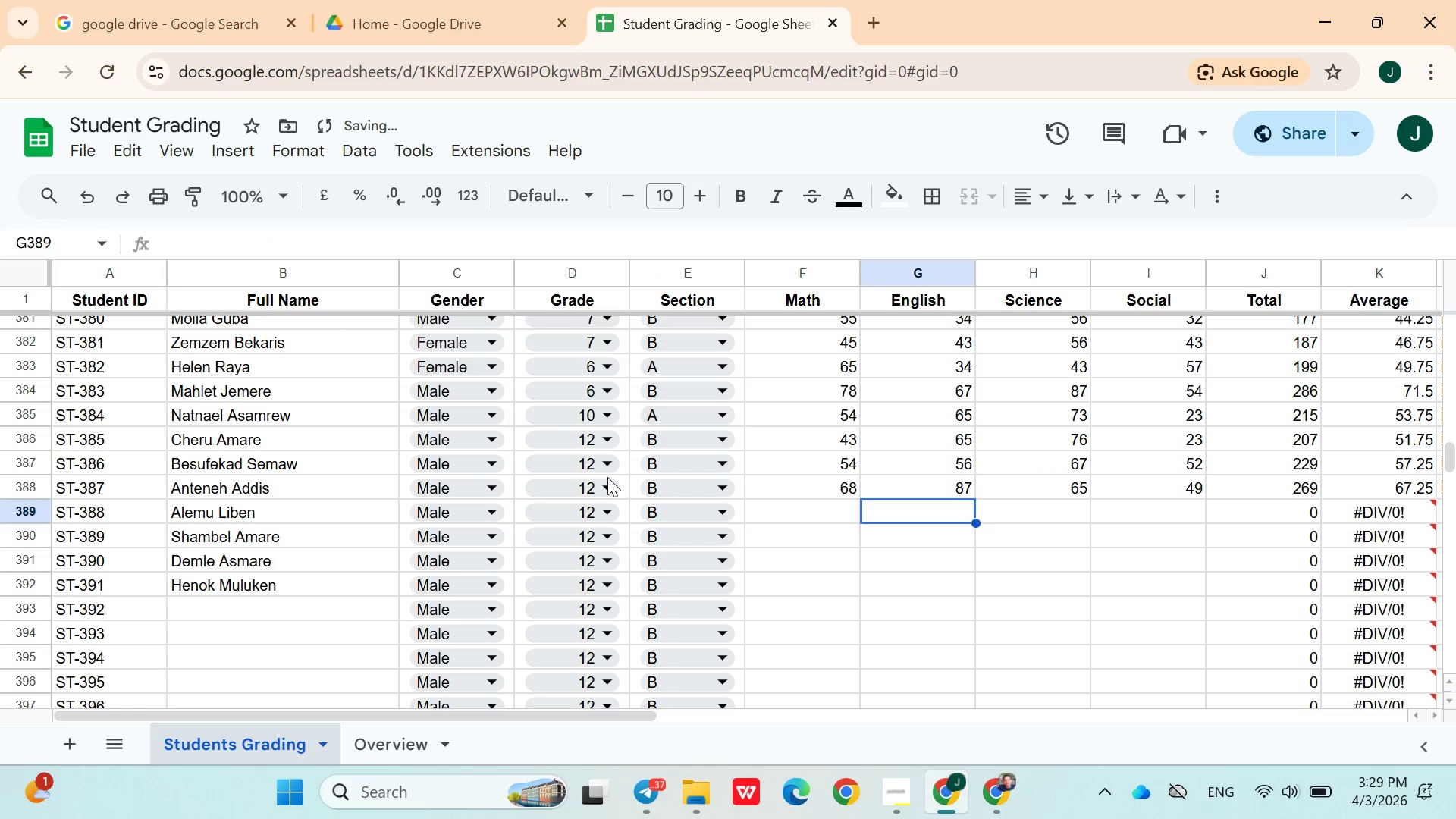 
key(ArrowLeft)
 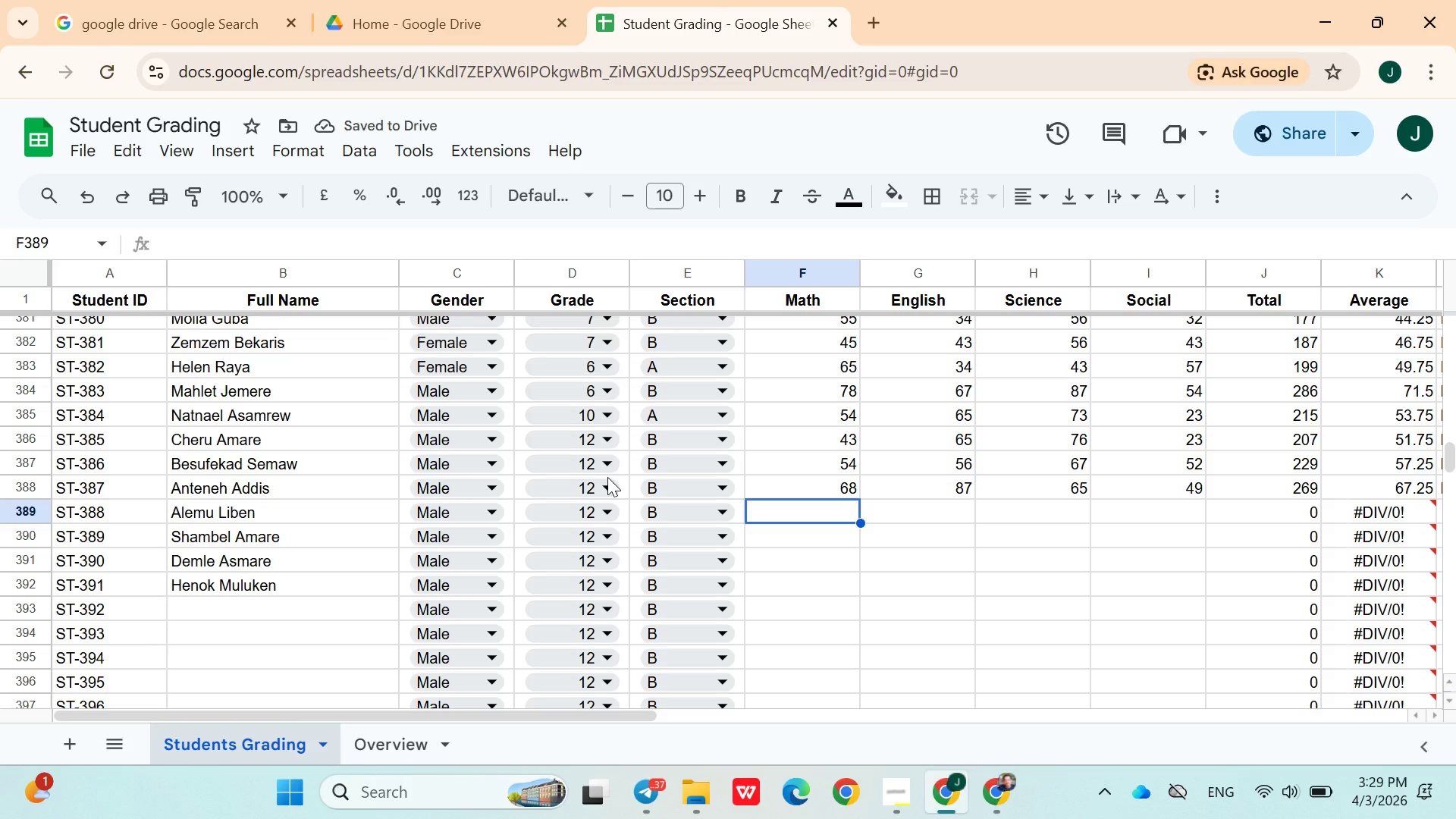 
type(89)
 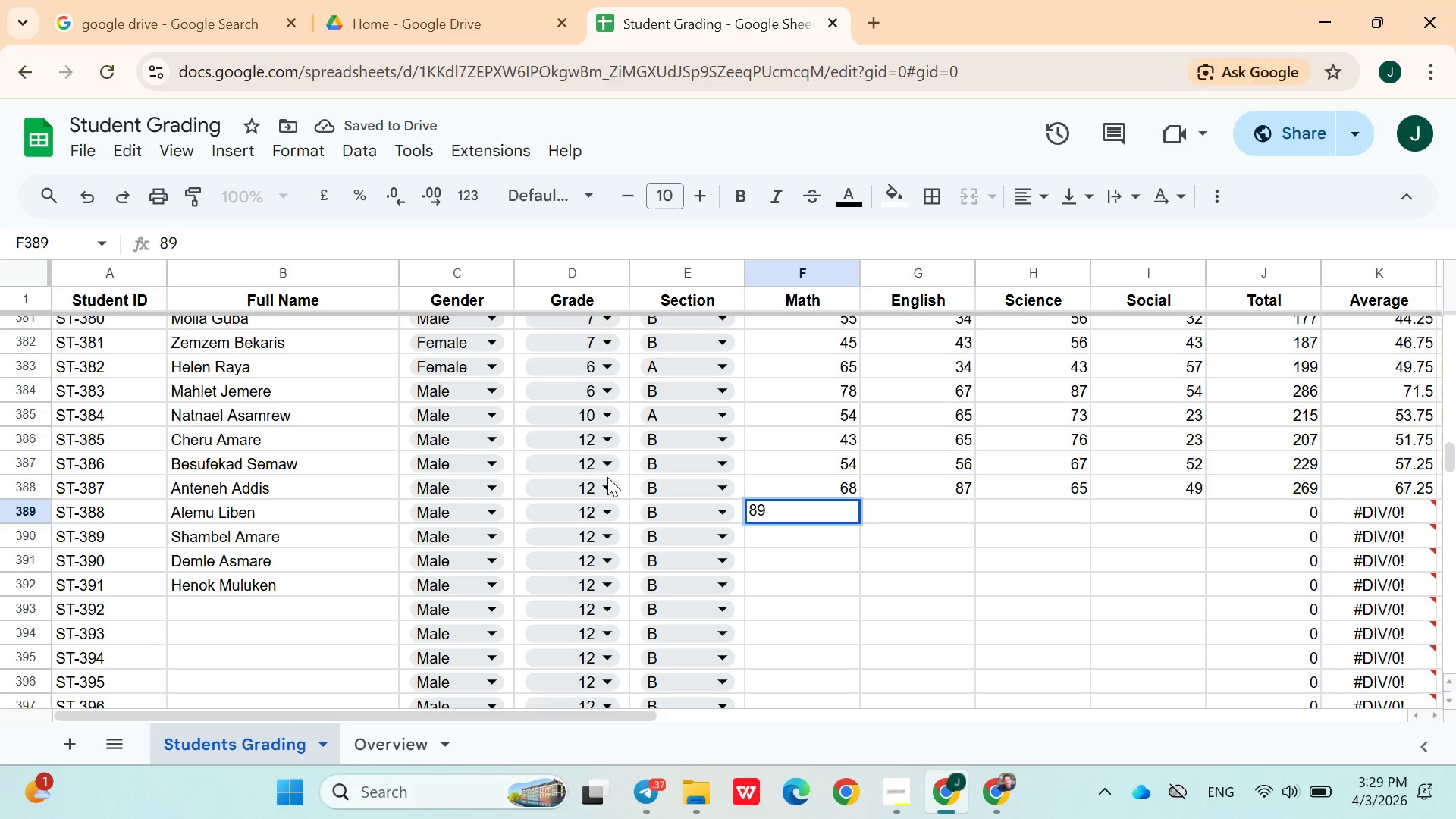 
key(ArrowRight)
 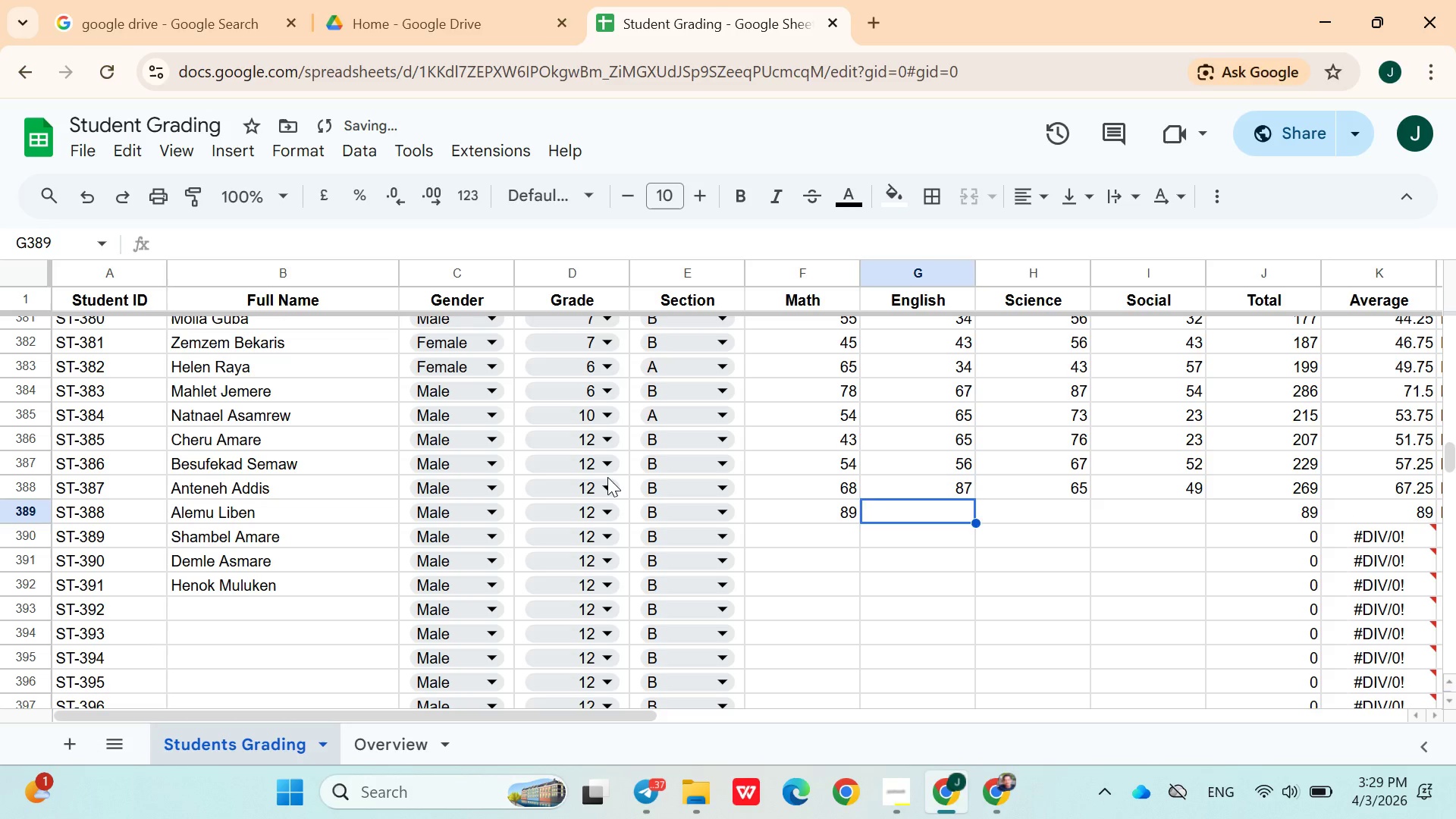 
type(87)
 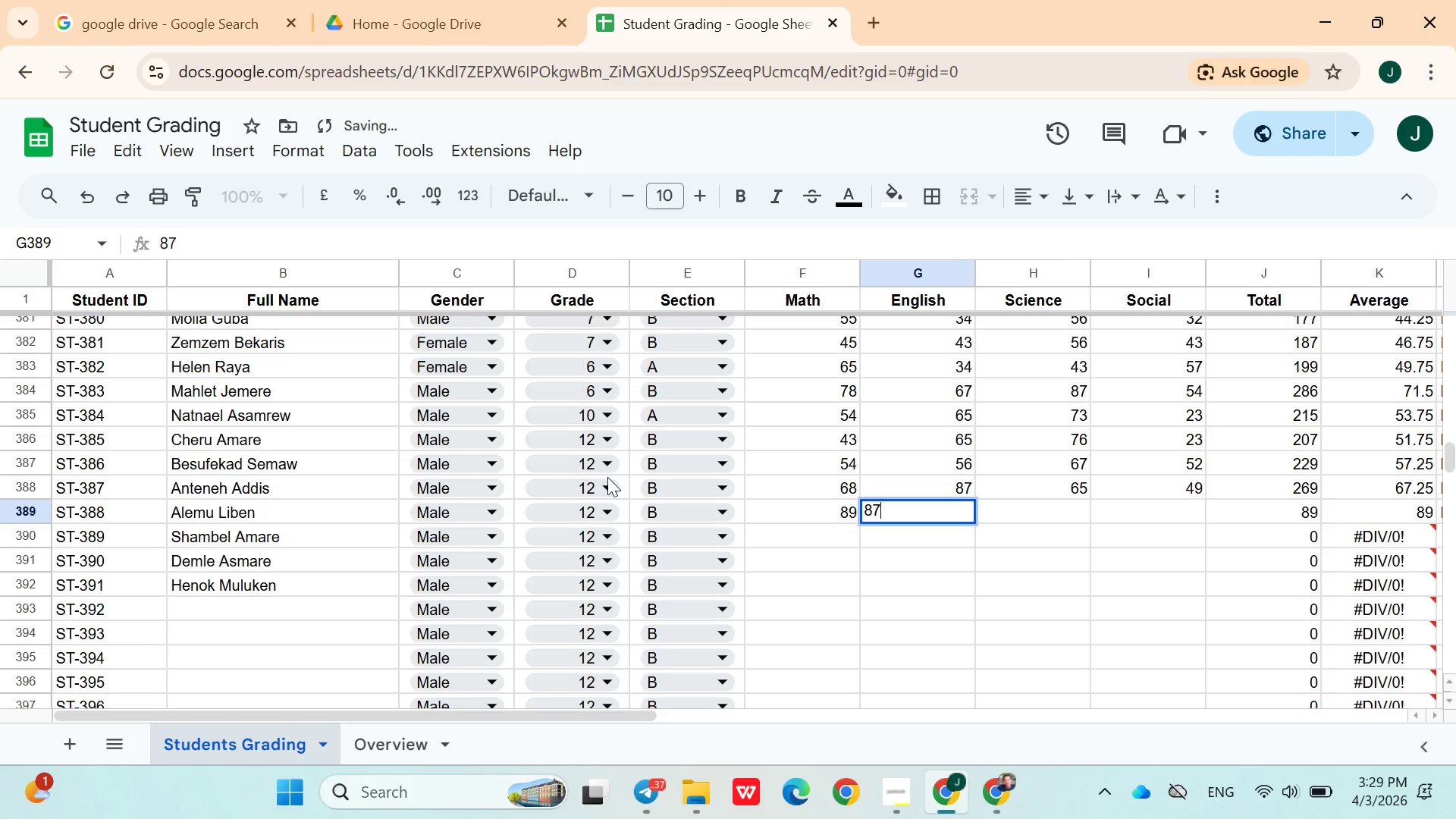 
key(ArrowRight)
 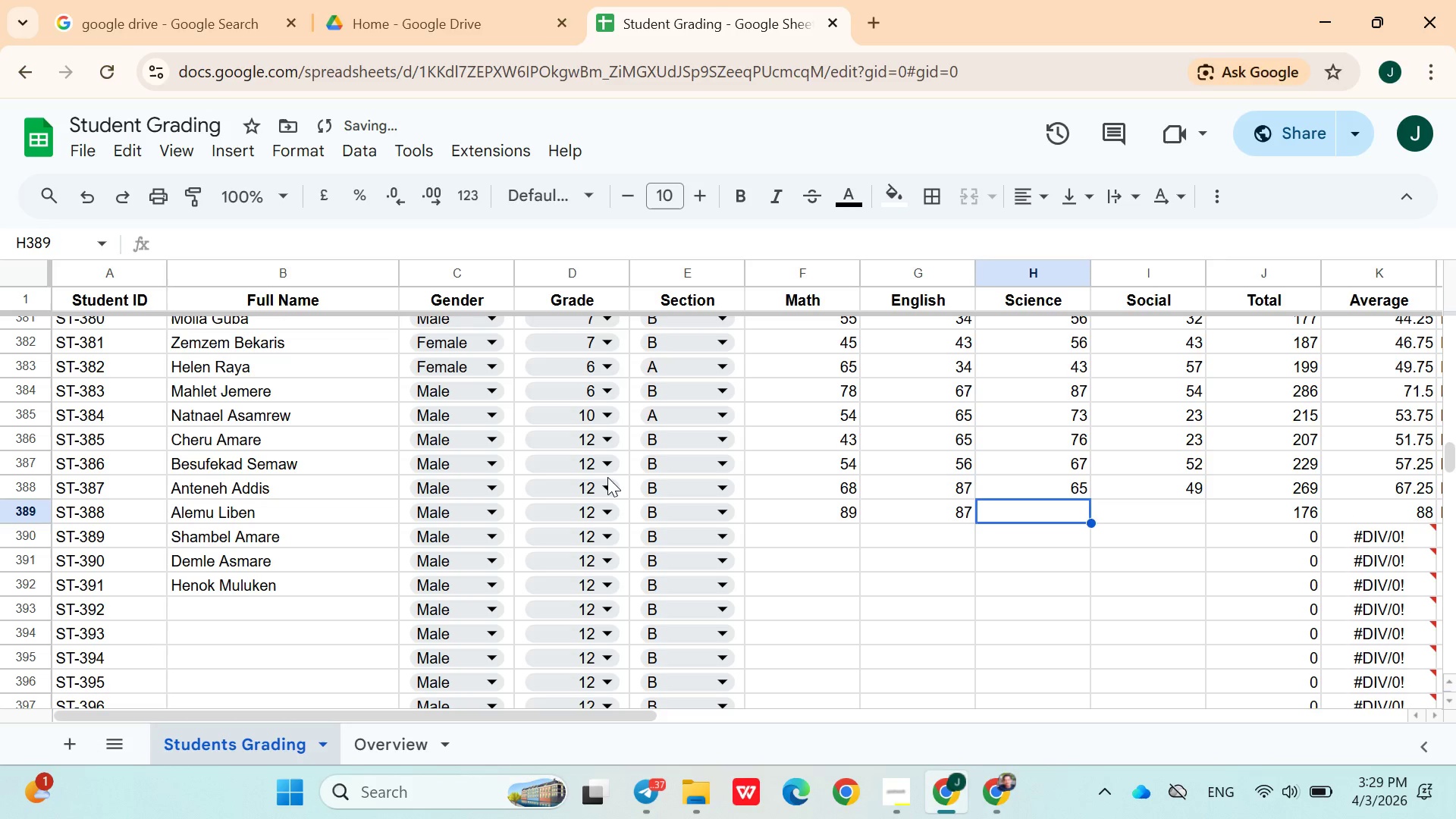 
type(56)
 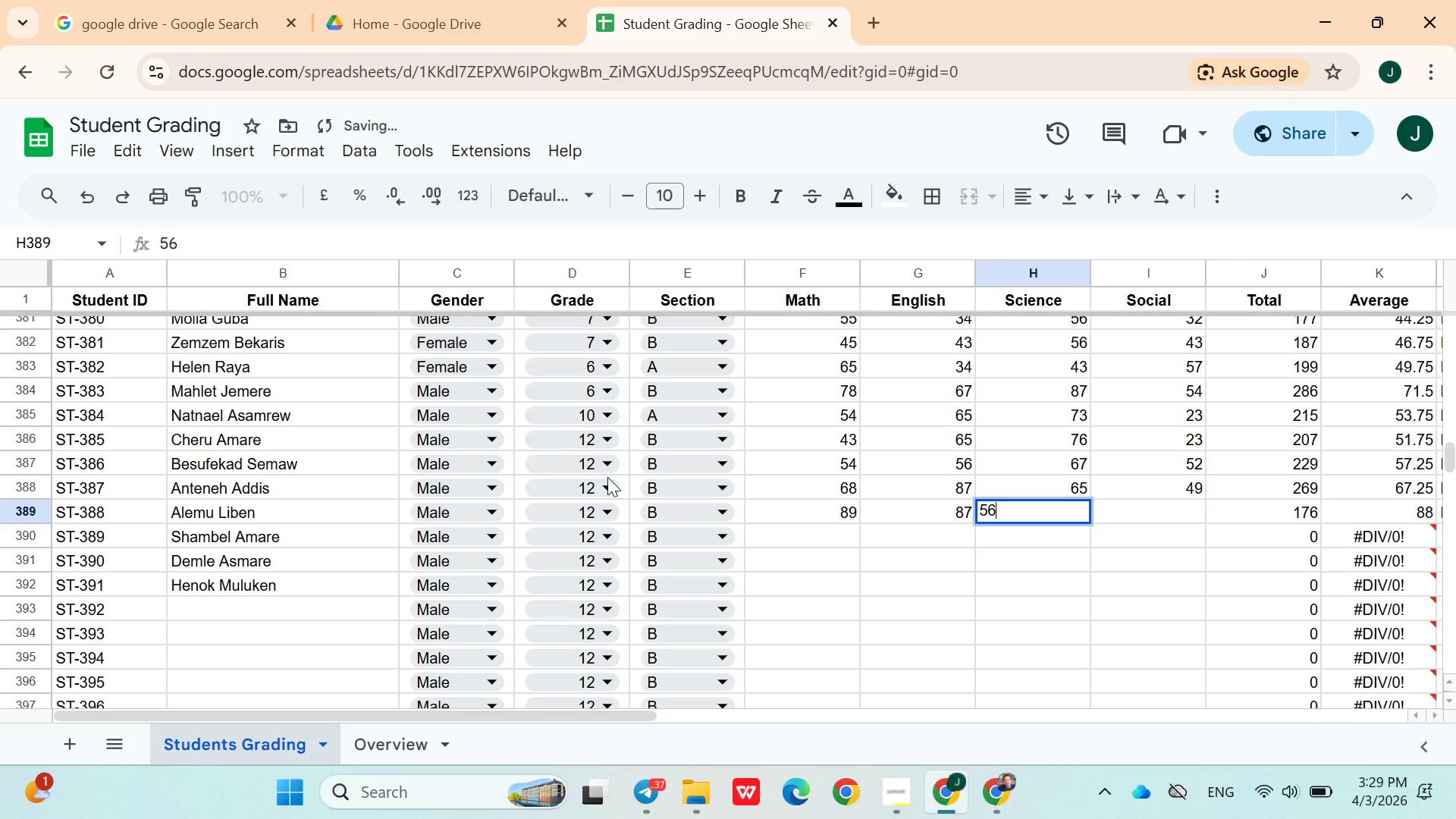 
key(ArrowRight)
 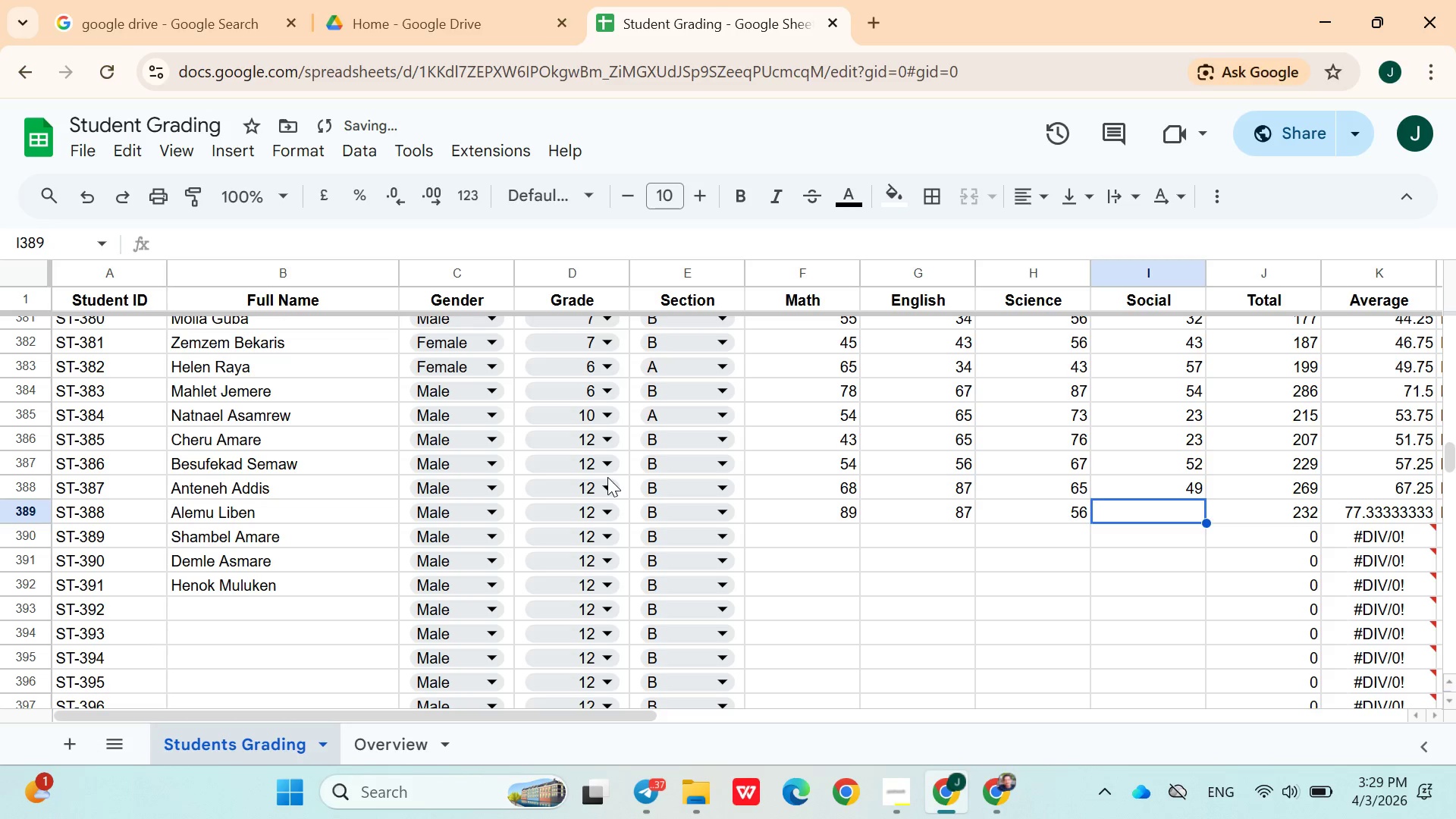 
type(78)
 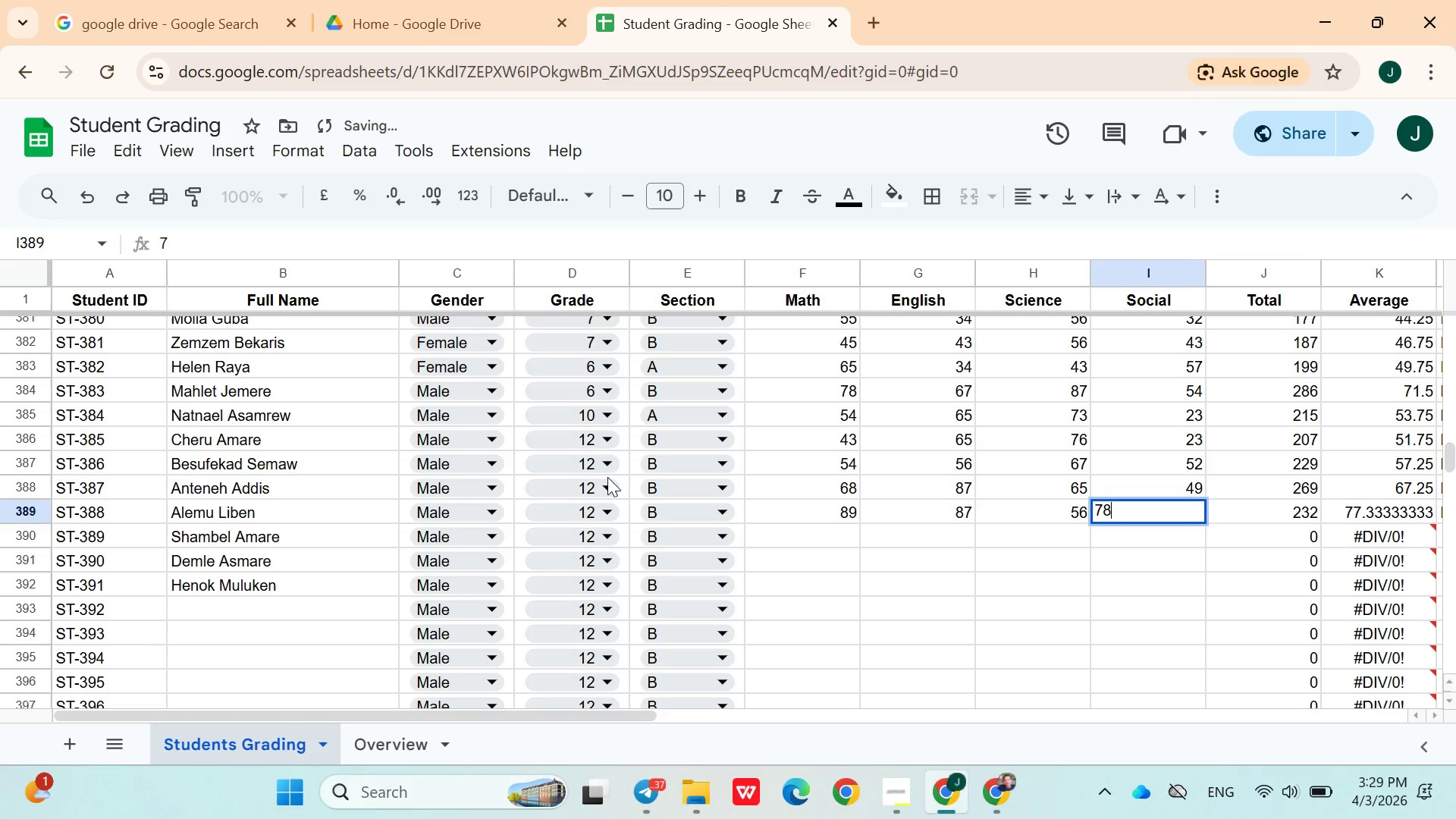 
key(ArrowRight)
 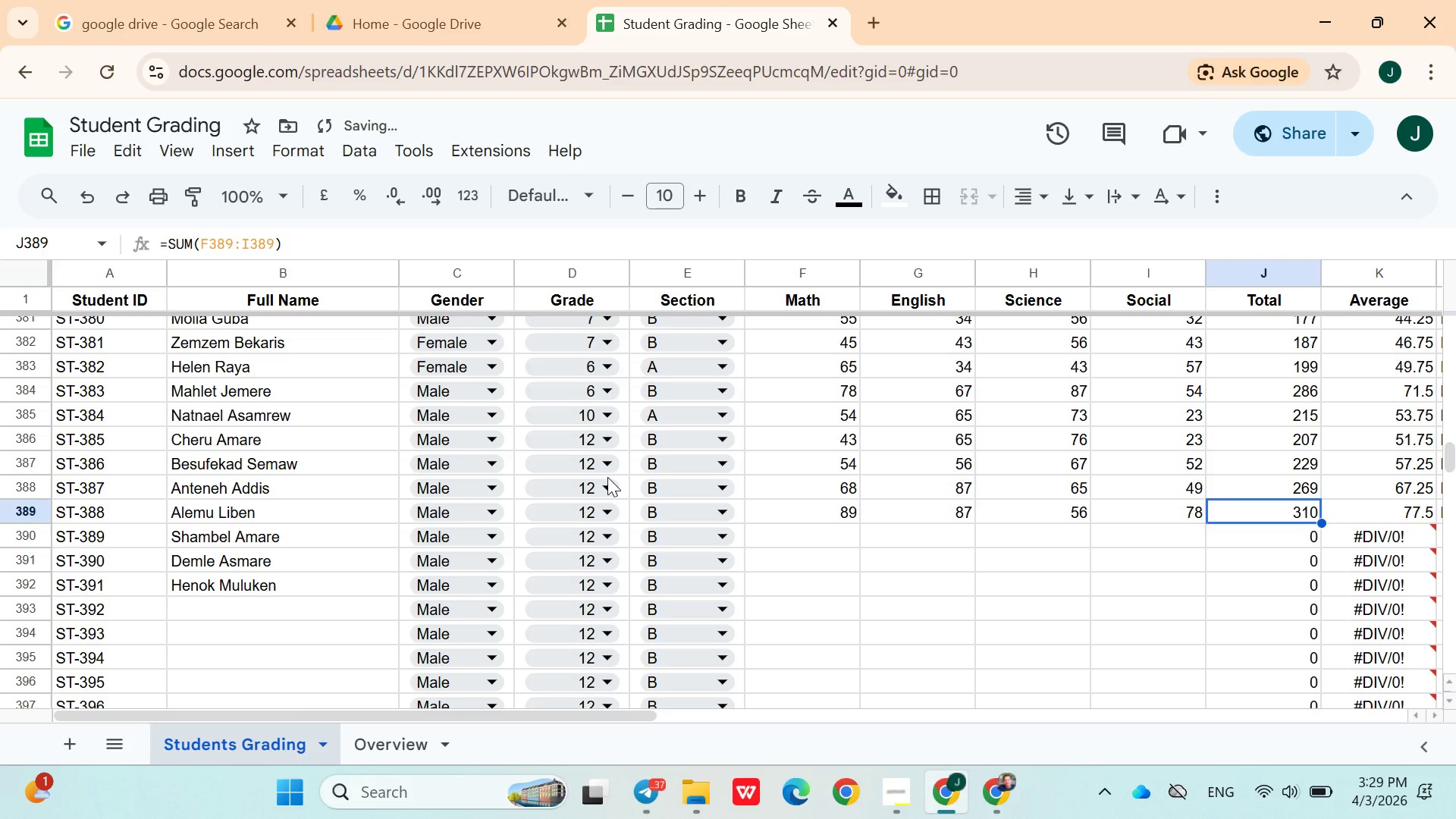 
key(ArrowDown)
 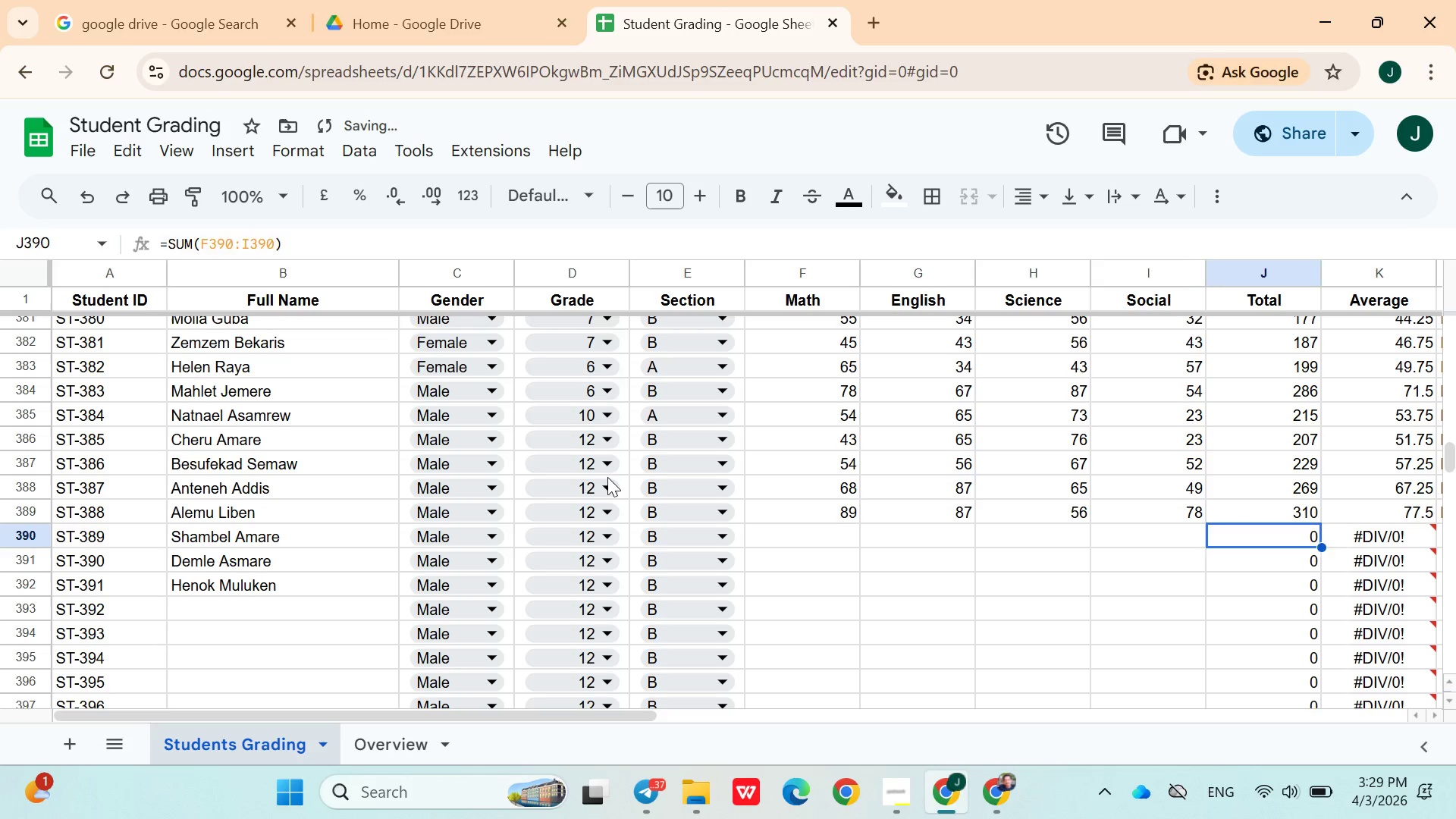 
key(ArrowLeft)
 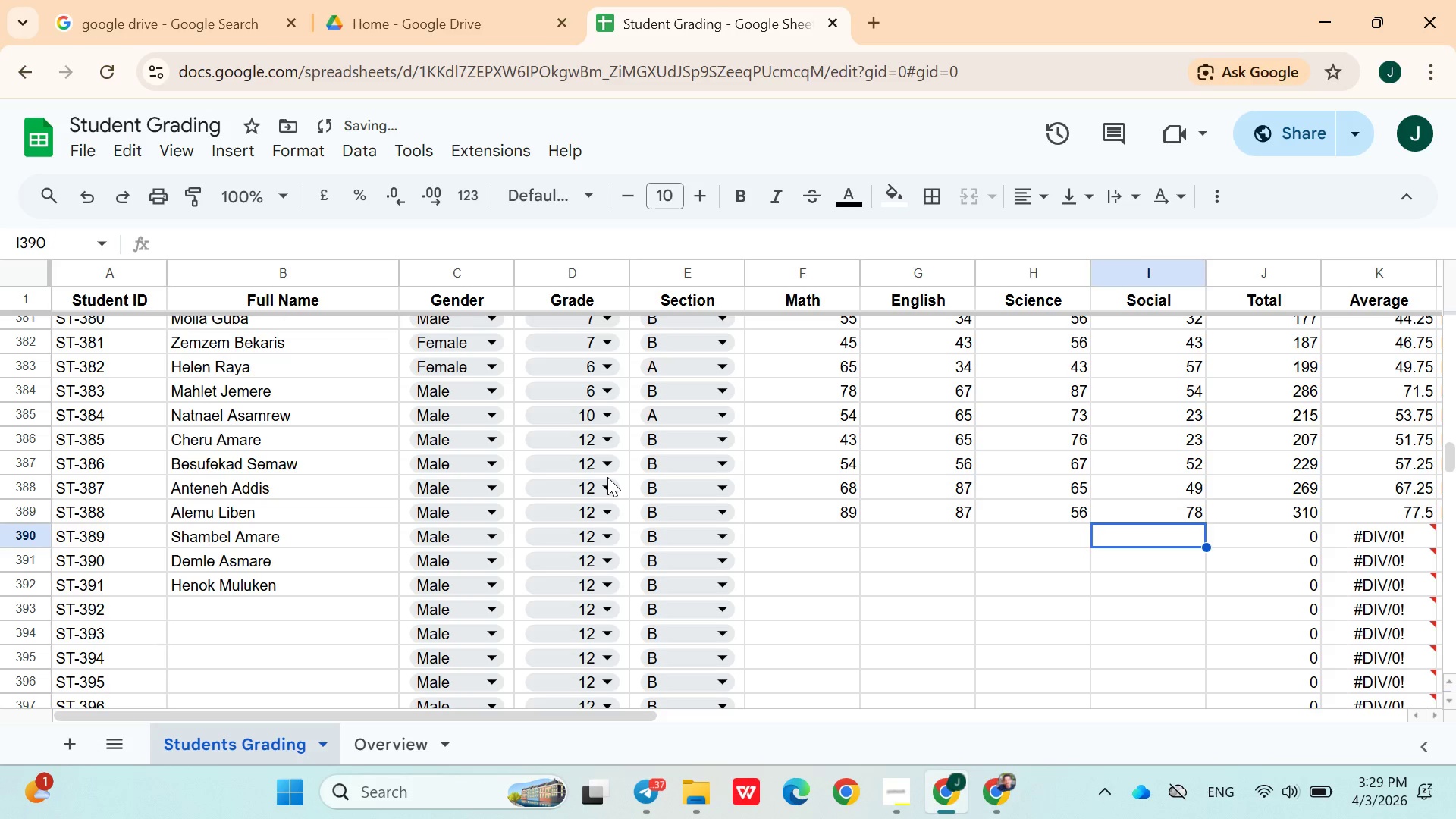 
key(ArrowLeft)
 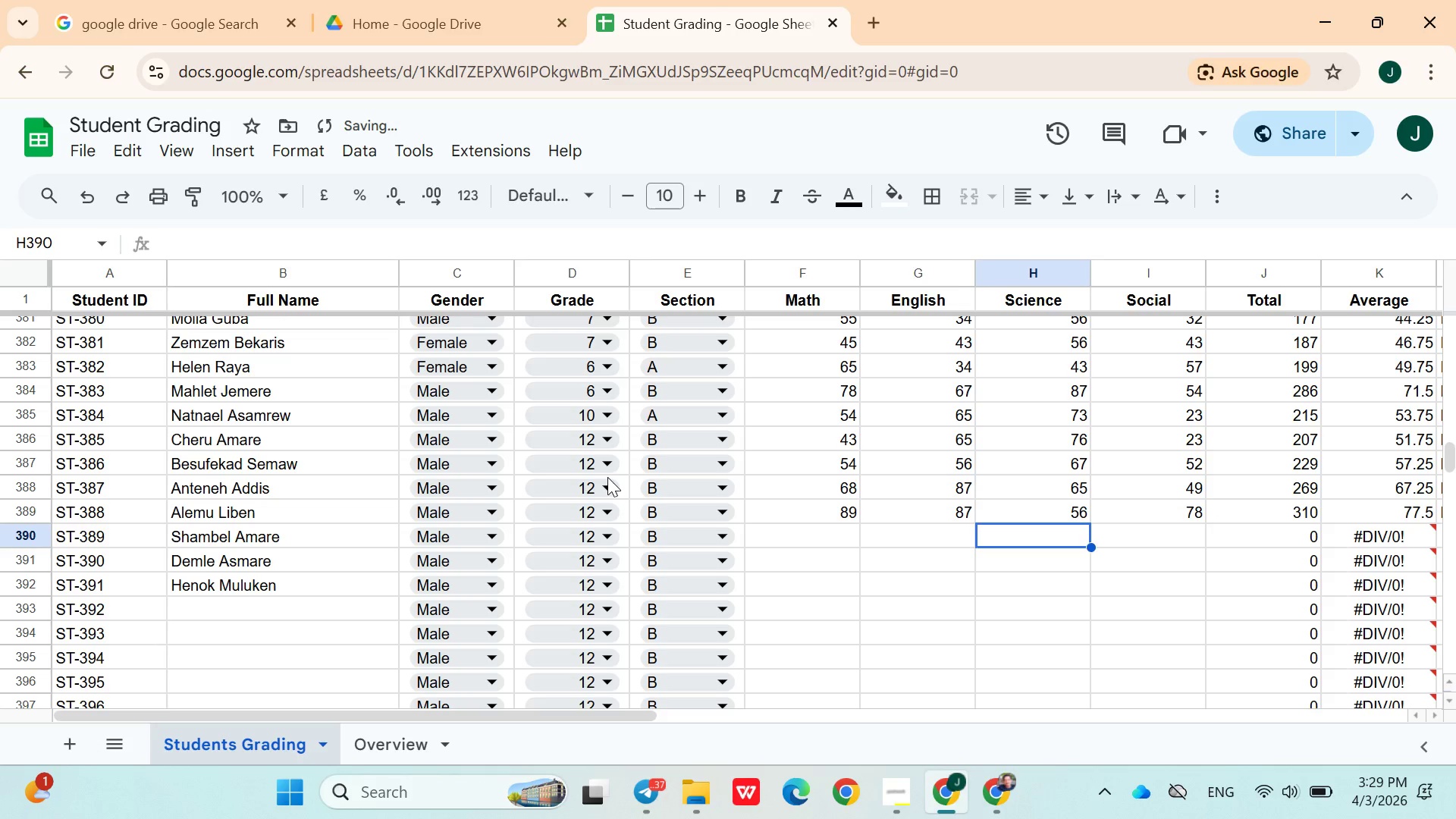 
key(ArrowLeft)
 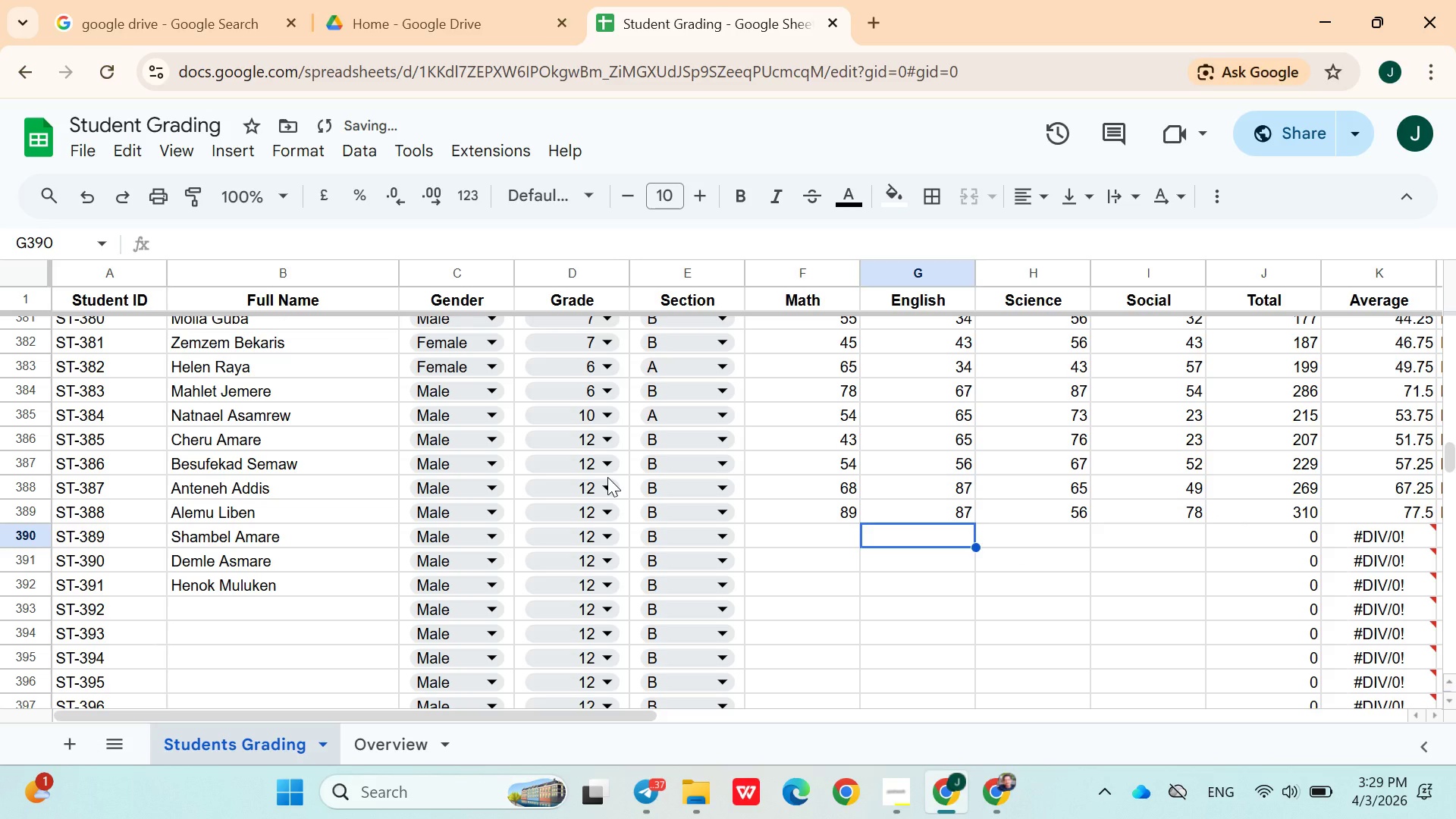 
key(ArrowLeft)
 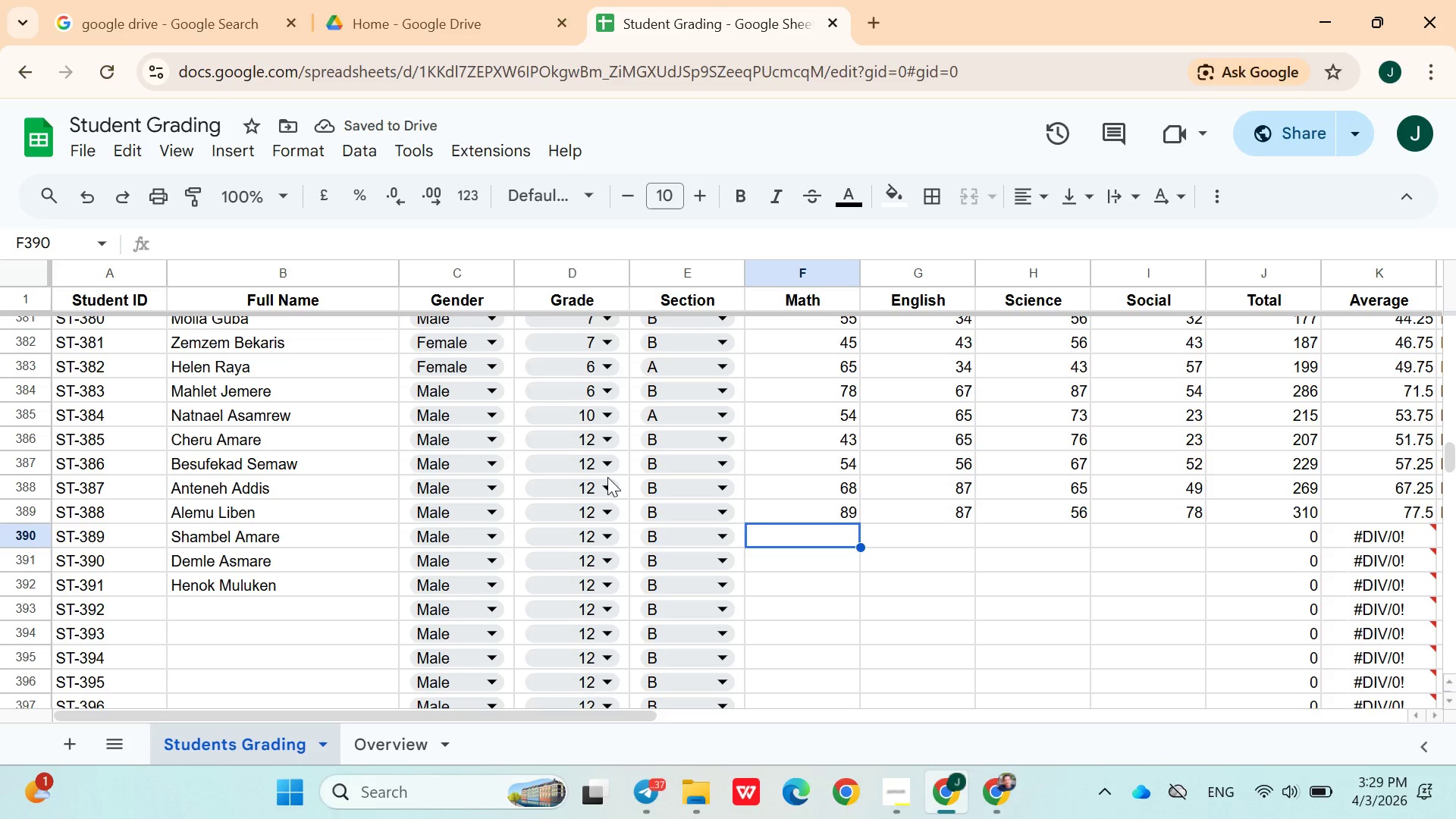 
type(43)
 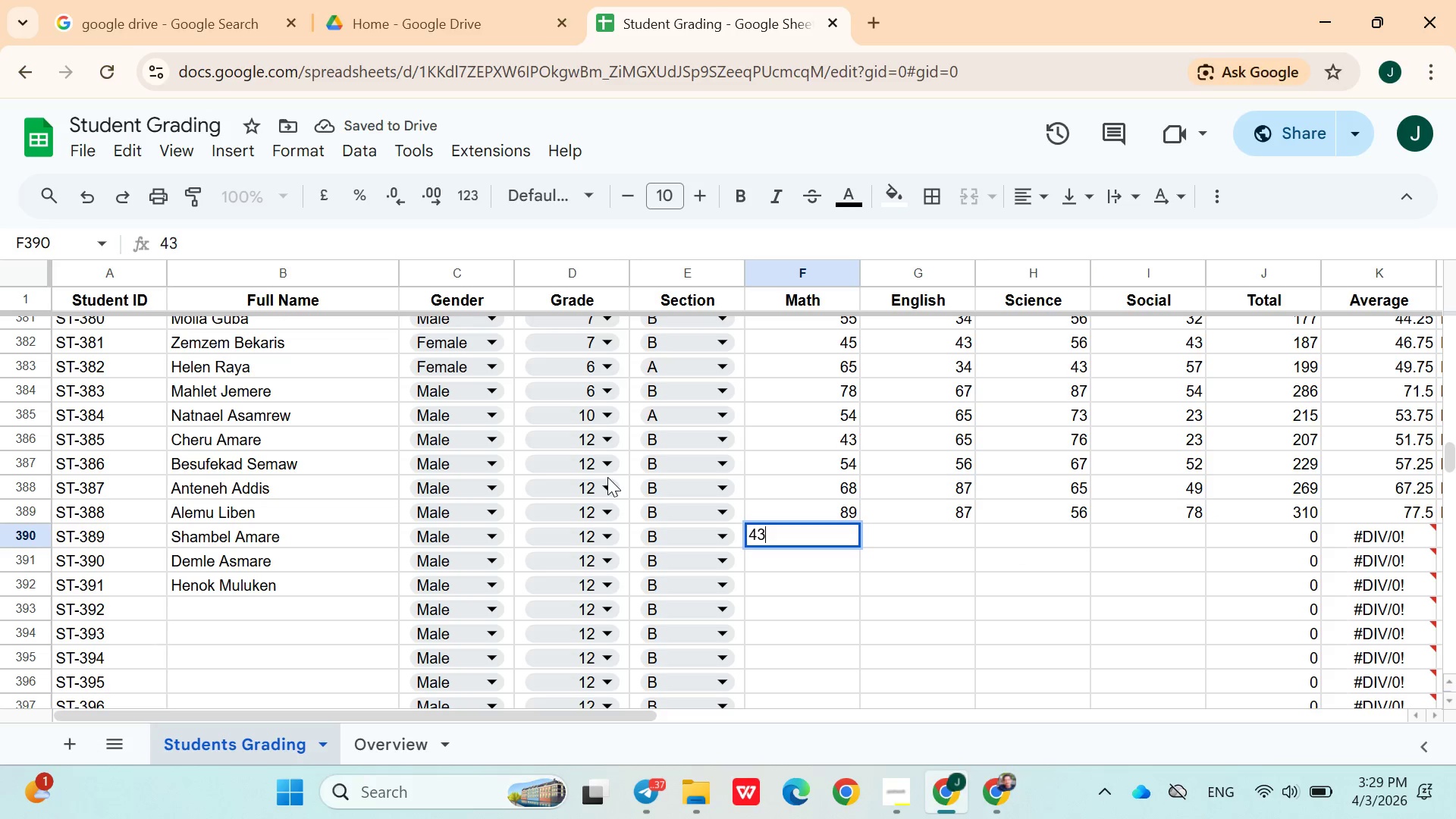 
key(ArrowRight)
 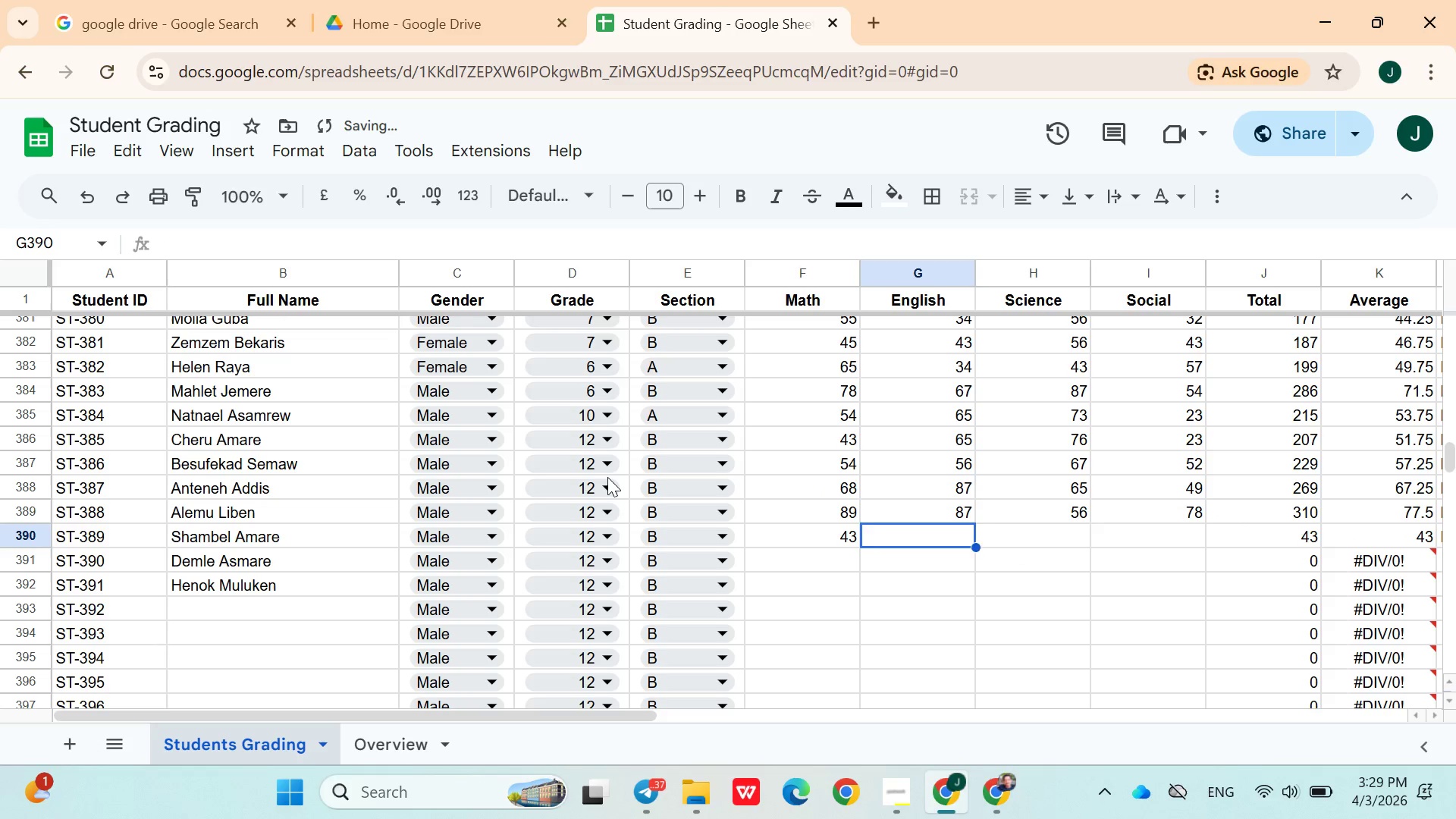 
type(45)
 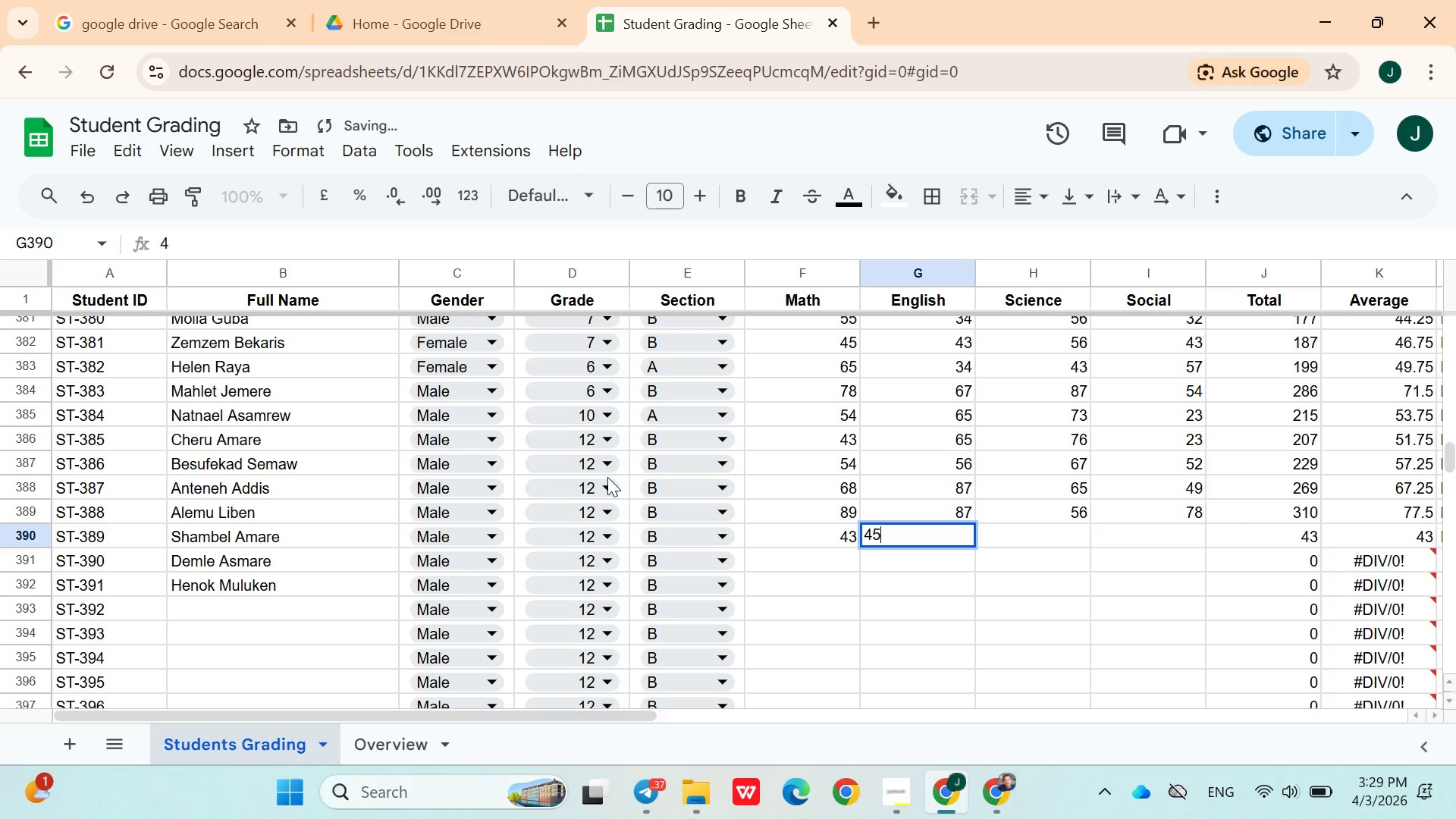 
key(ArrowRight)
 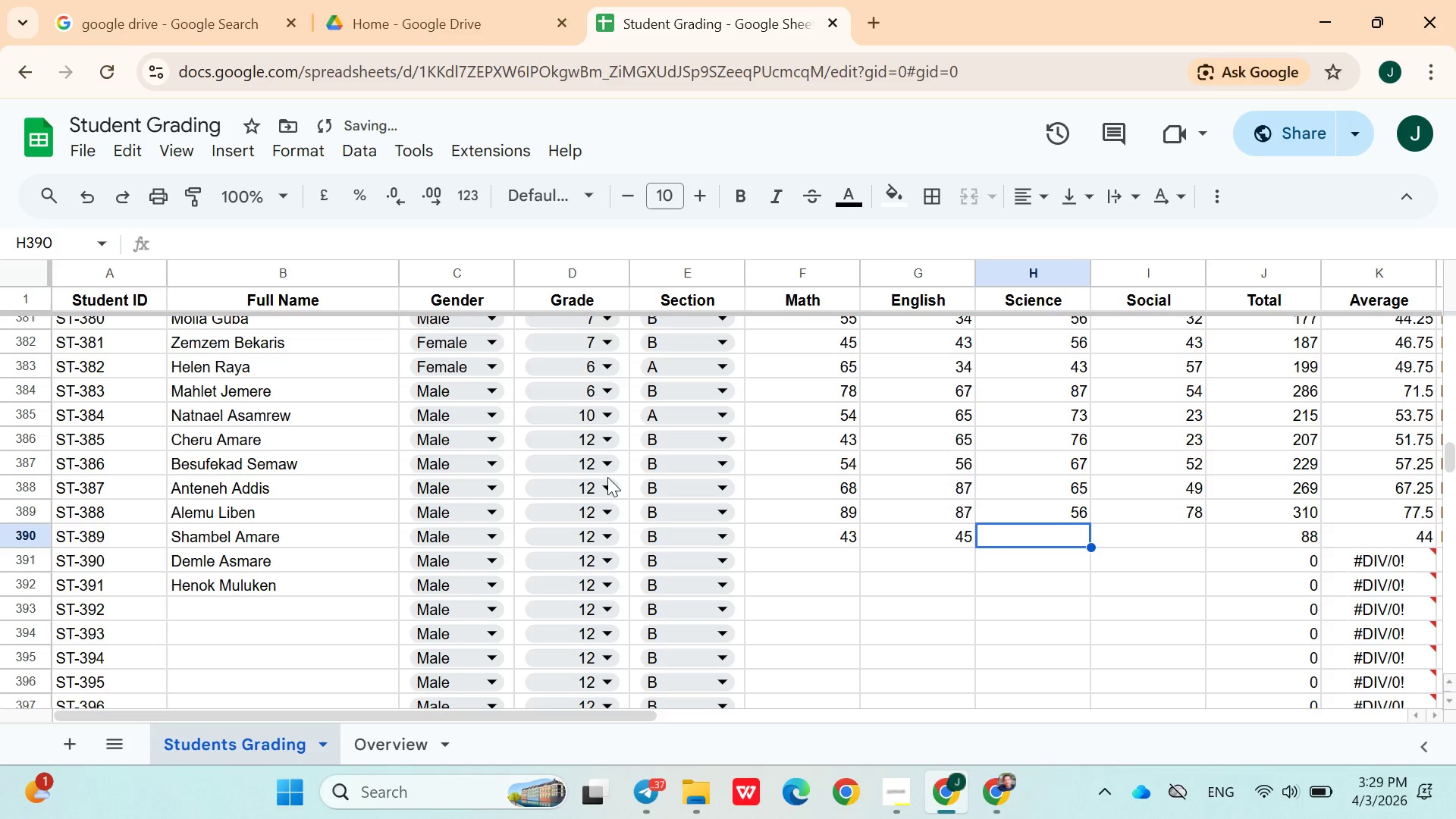 
type(46)
 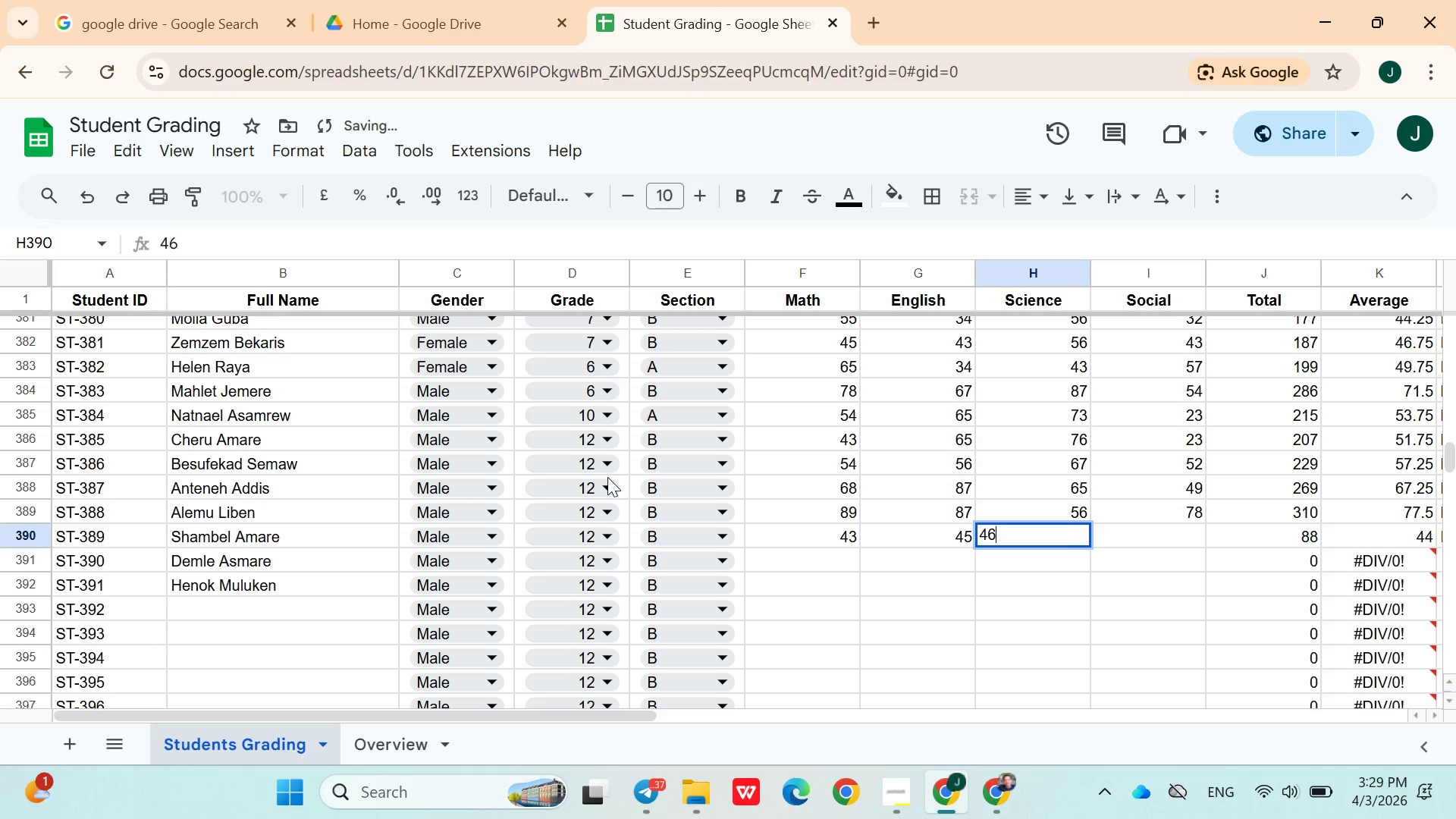 
key(ArrowRight)
 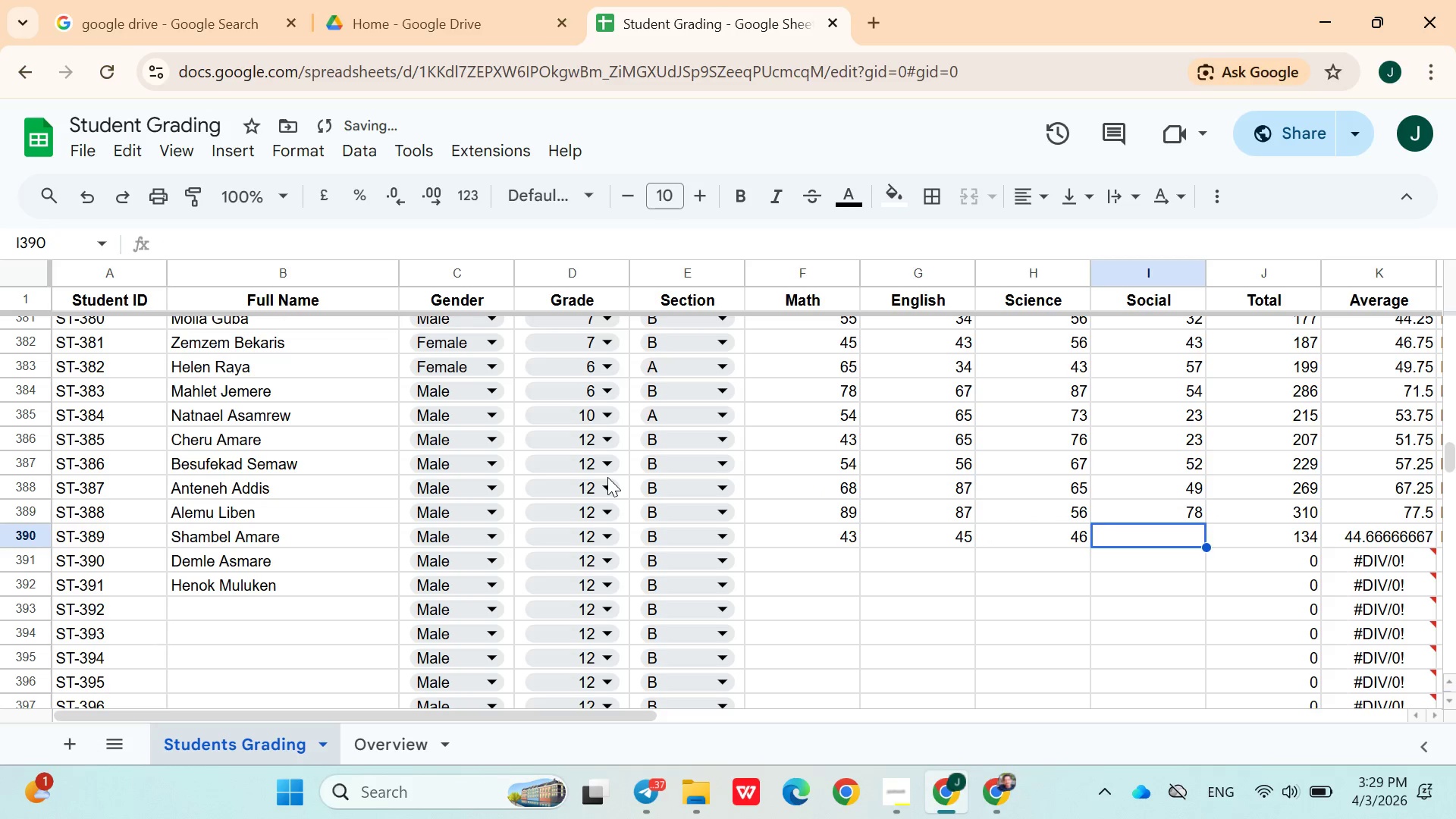 
type(78)
 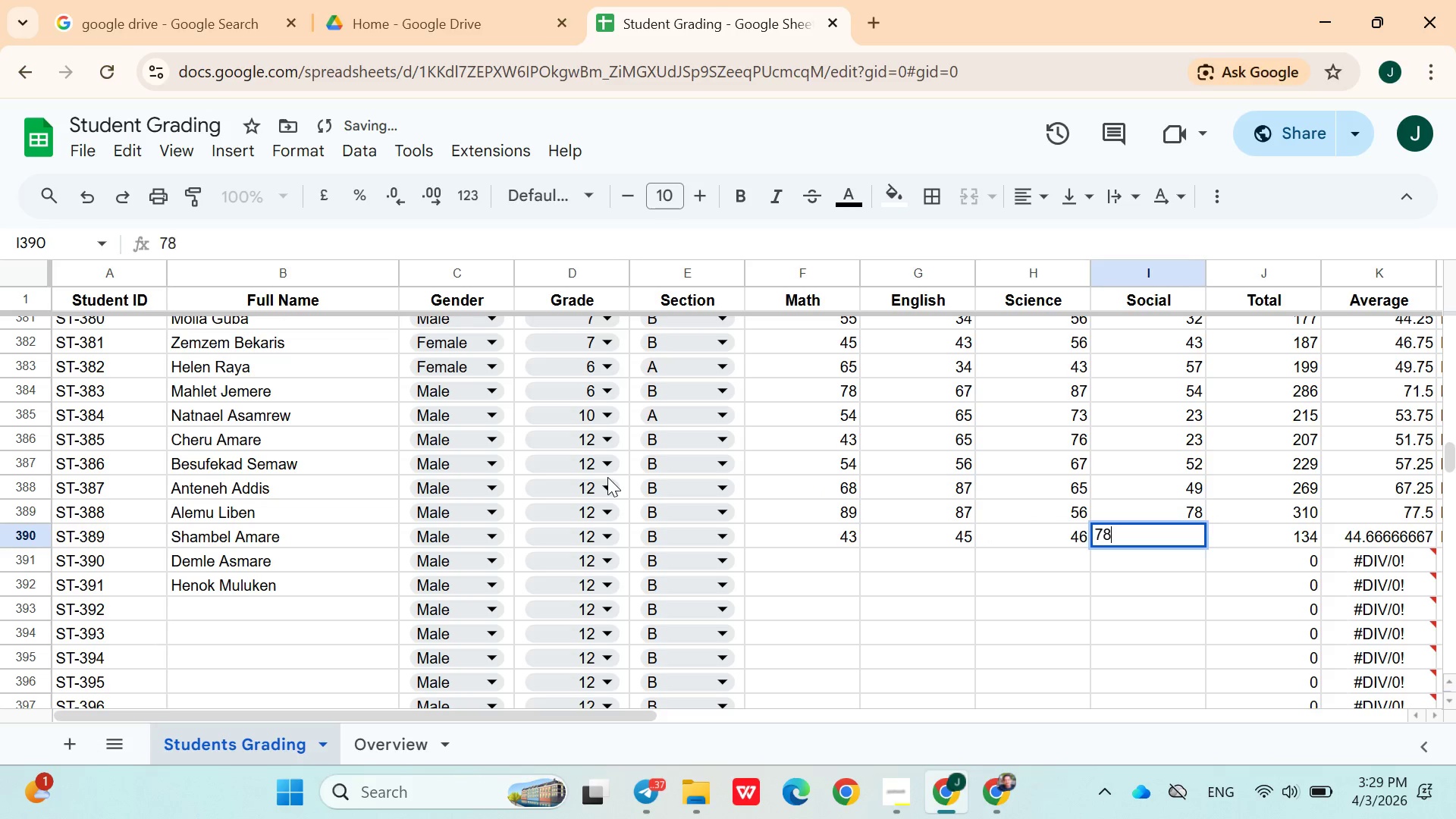 
key(ArrowRight)
 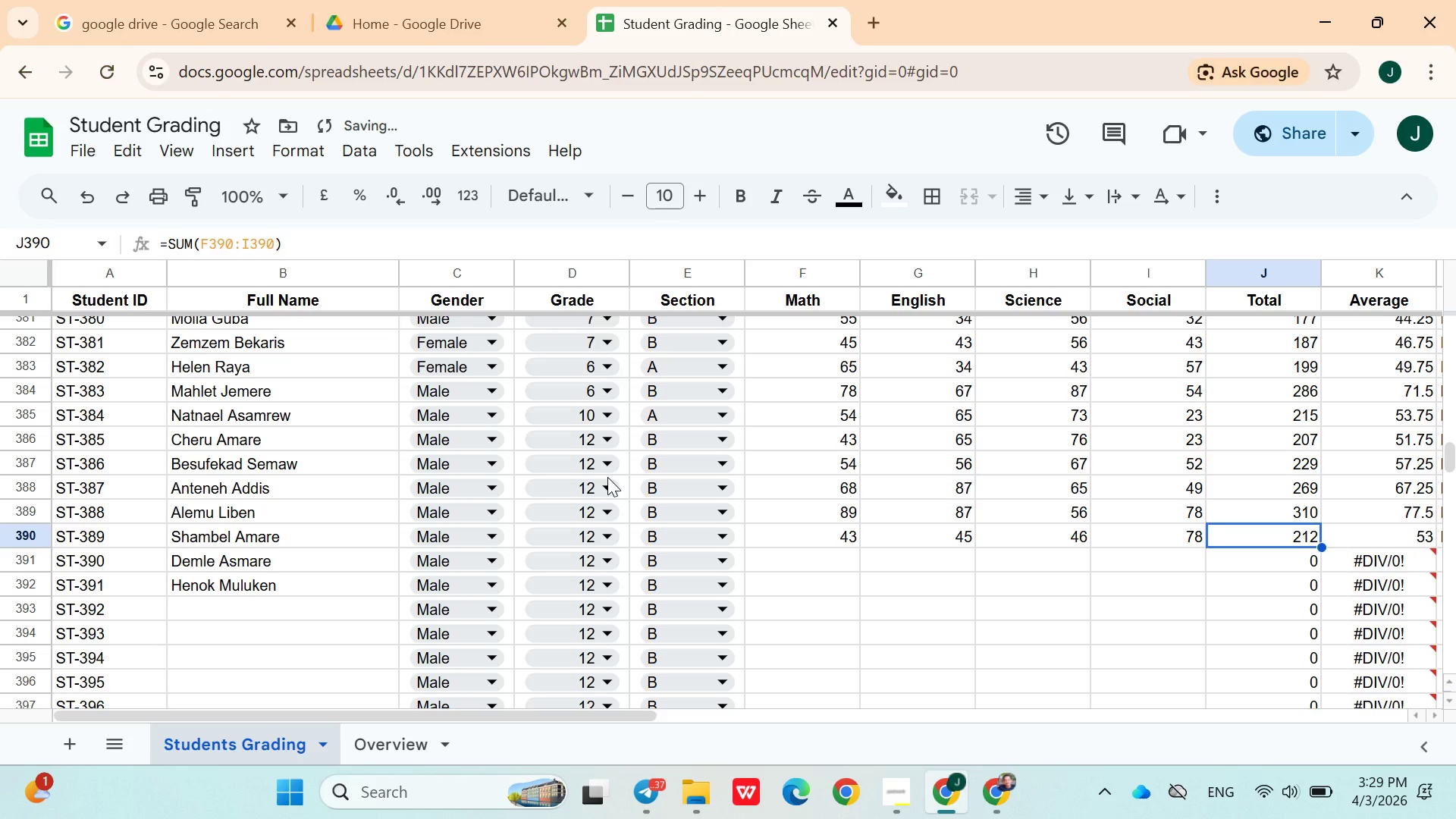 
key(ArrowDown)
 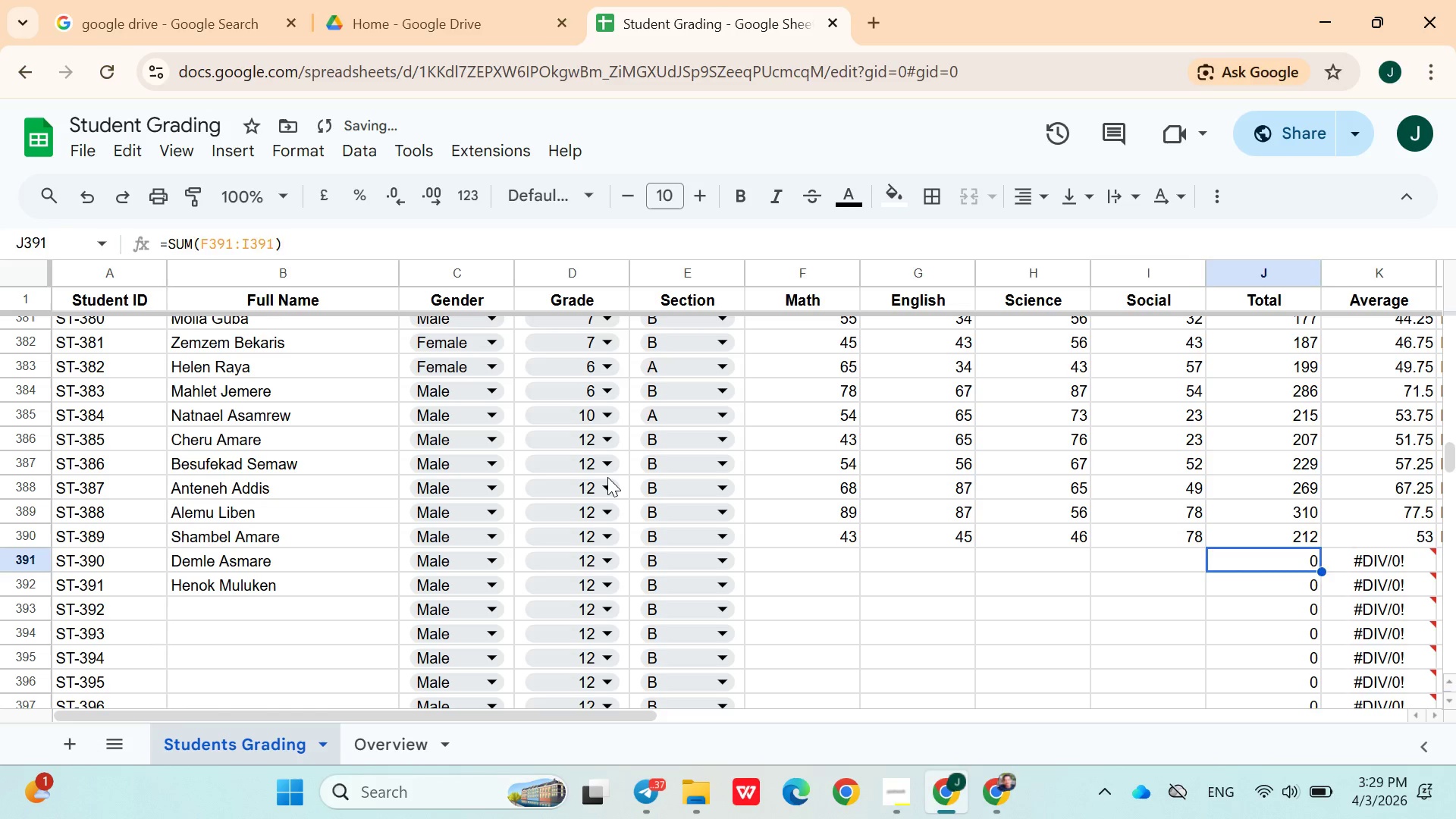 
key(ArrowLeft)
 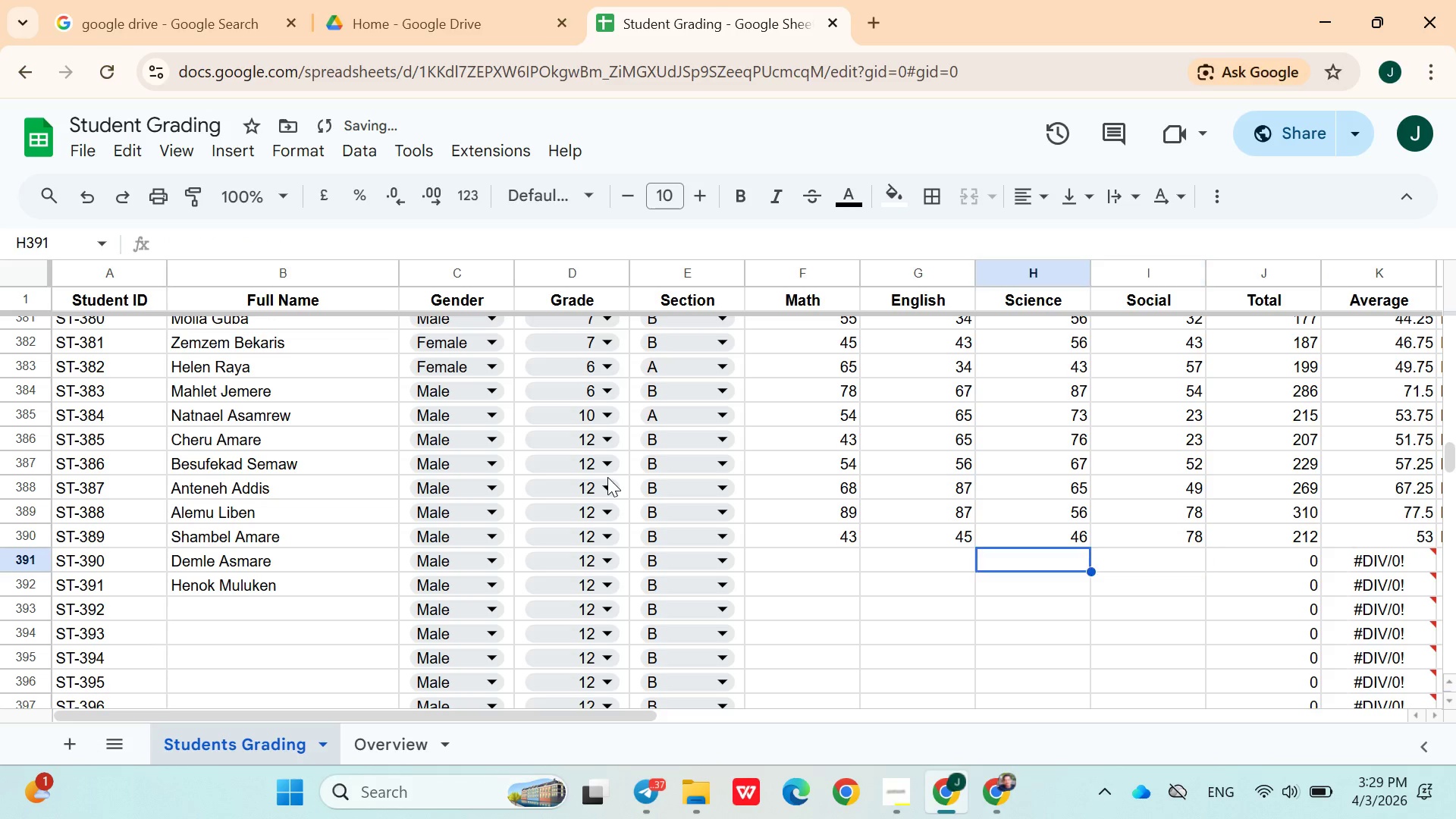 
key(ArrowLeft)
 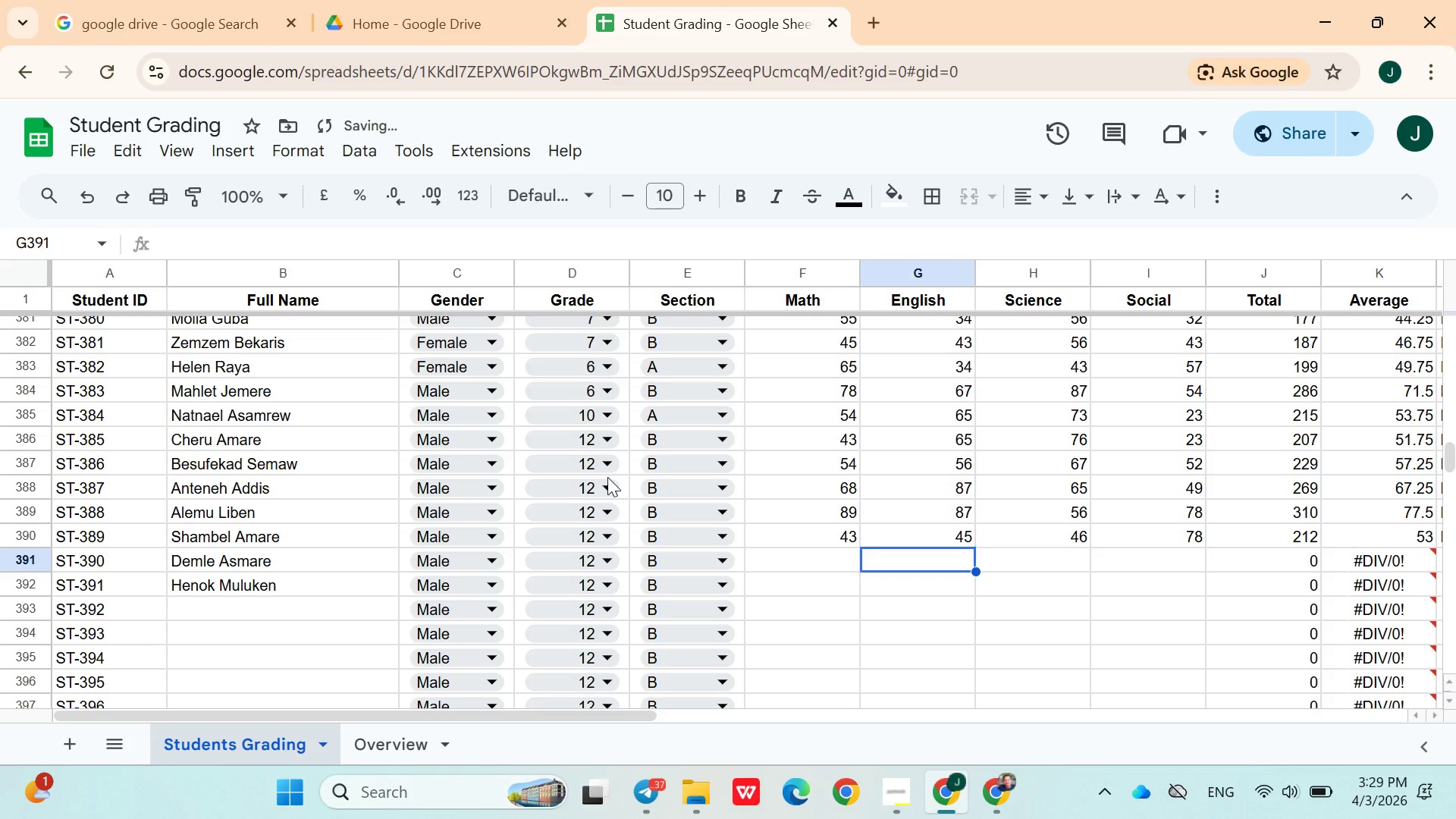 
key(ArrowLeft)
 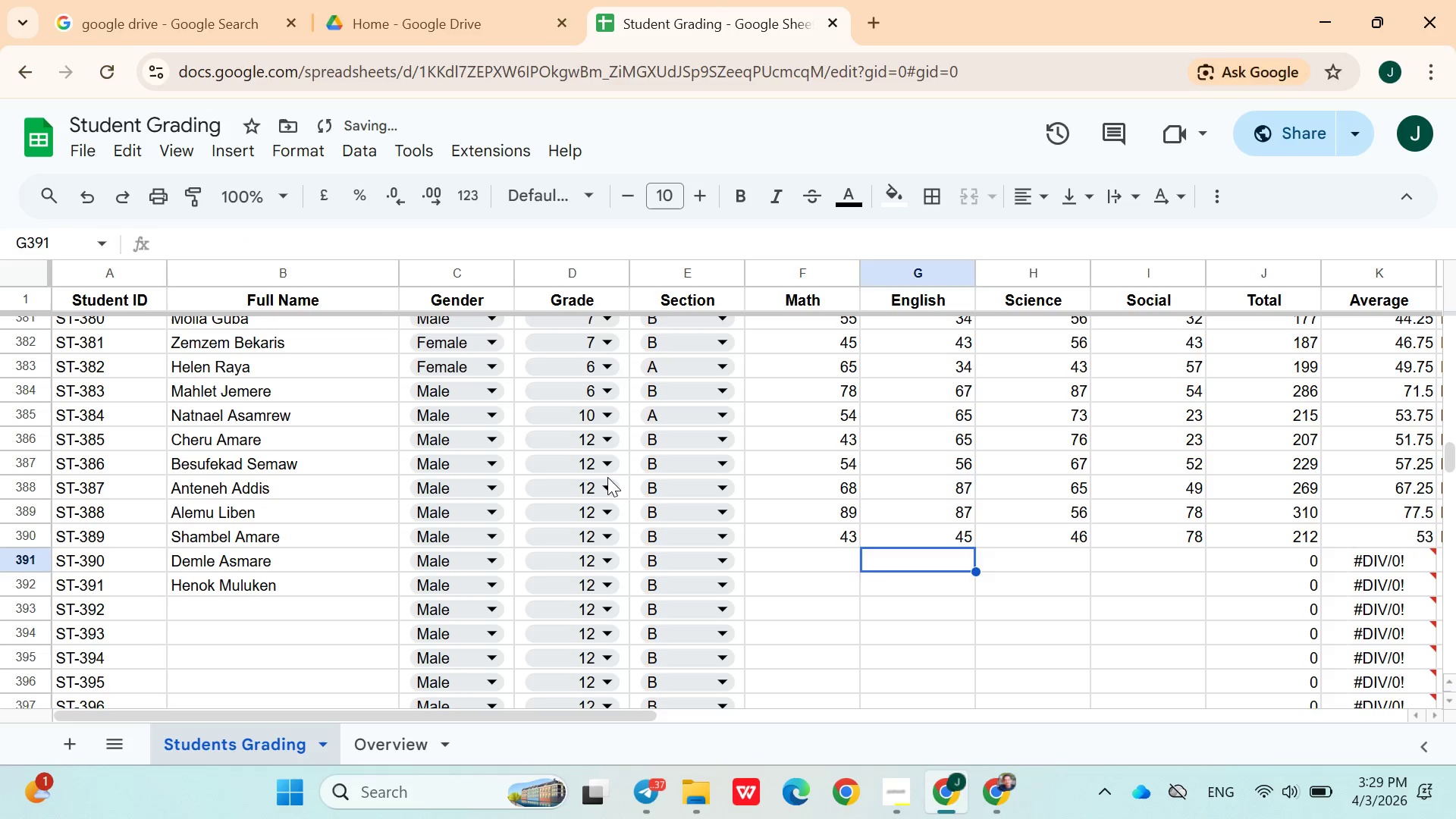 
key(ArrowLeft)
 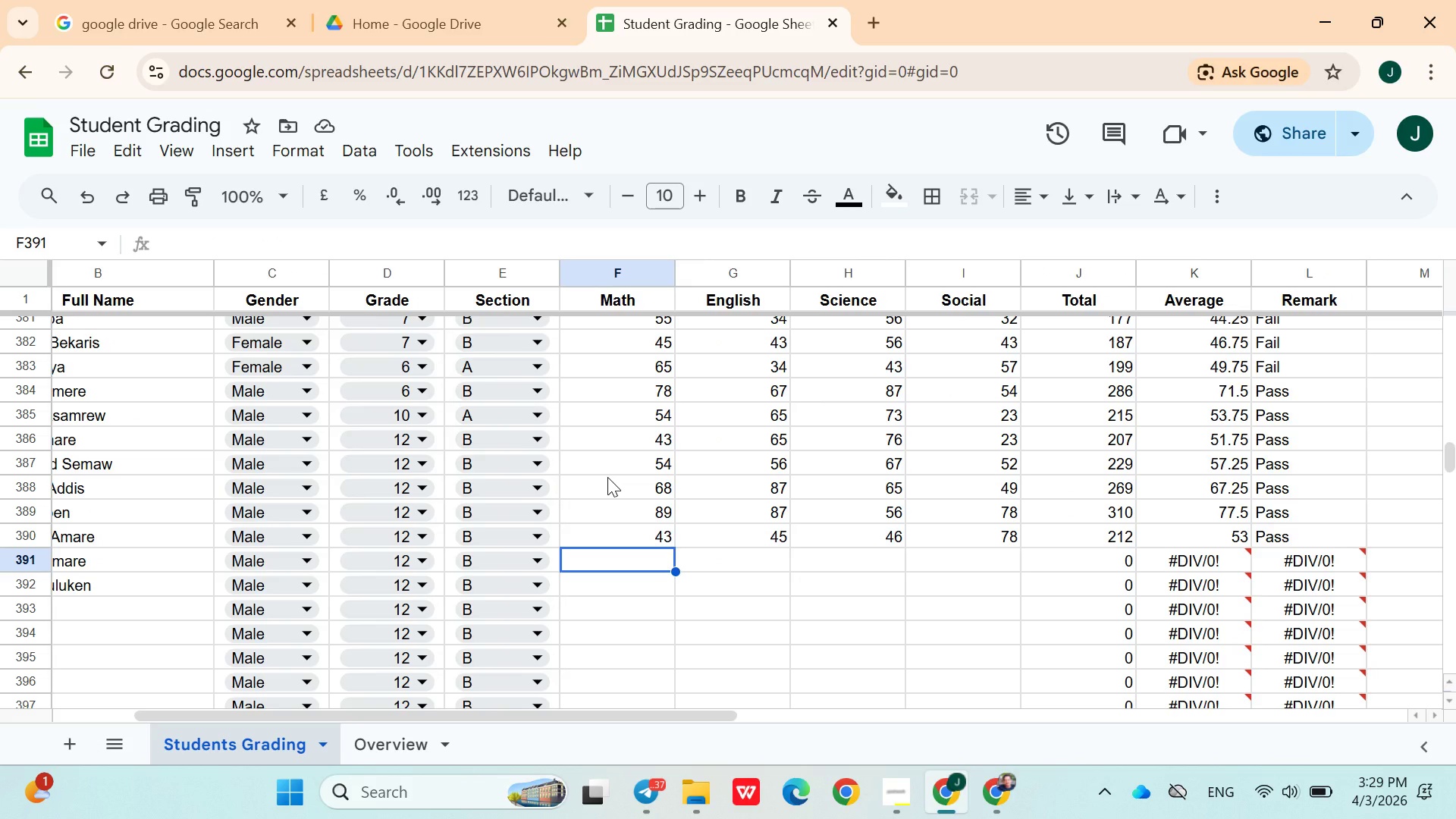 
wait(7.14)
 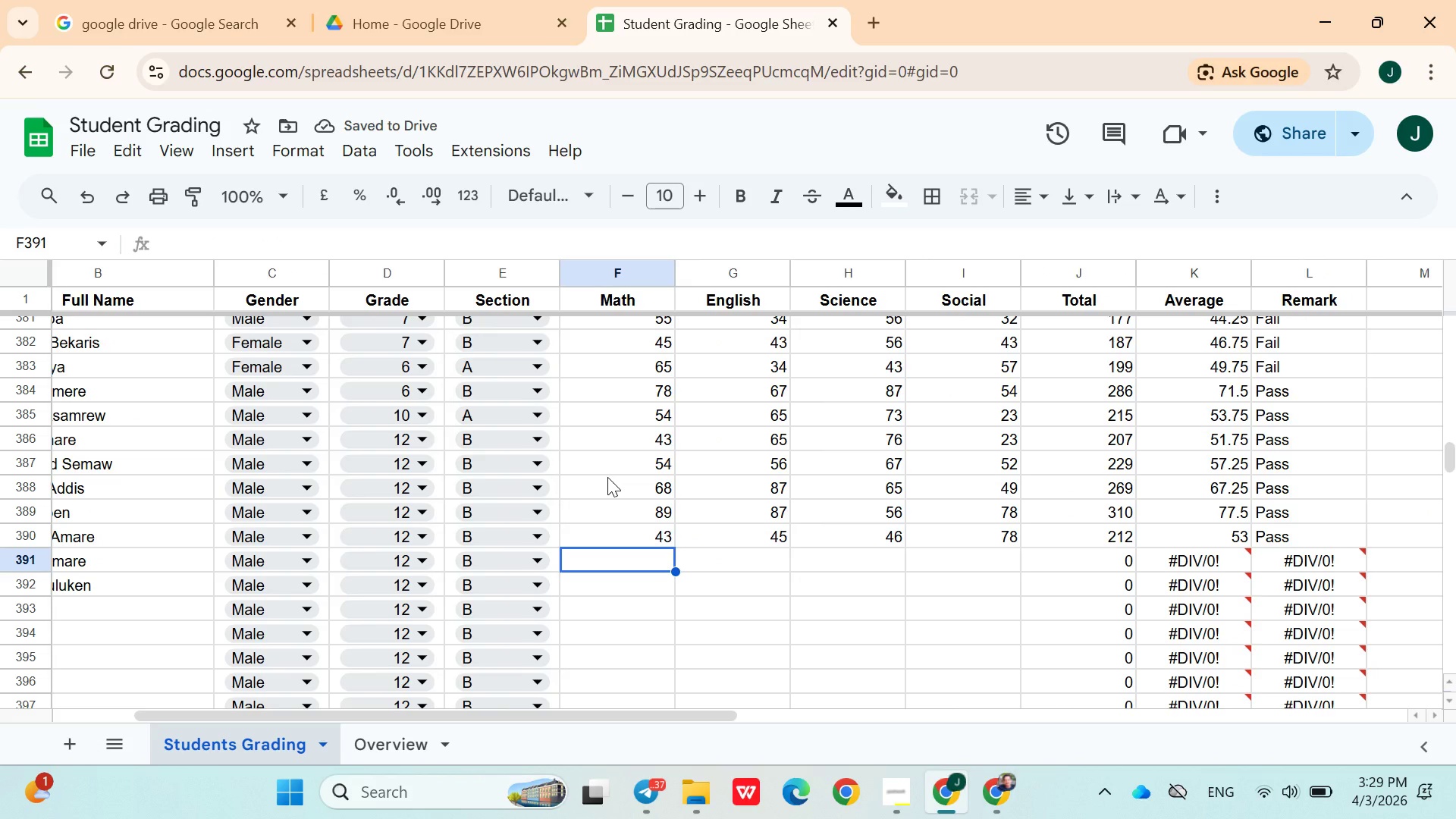 
type(54)
 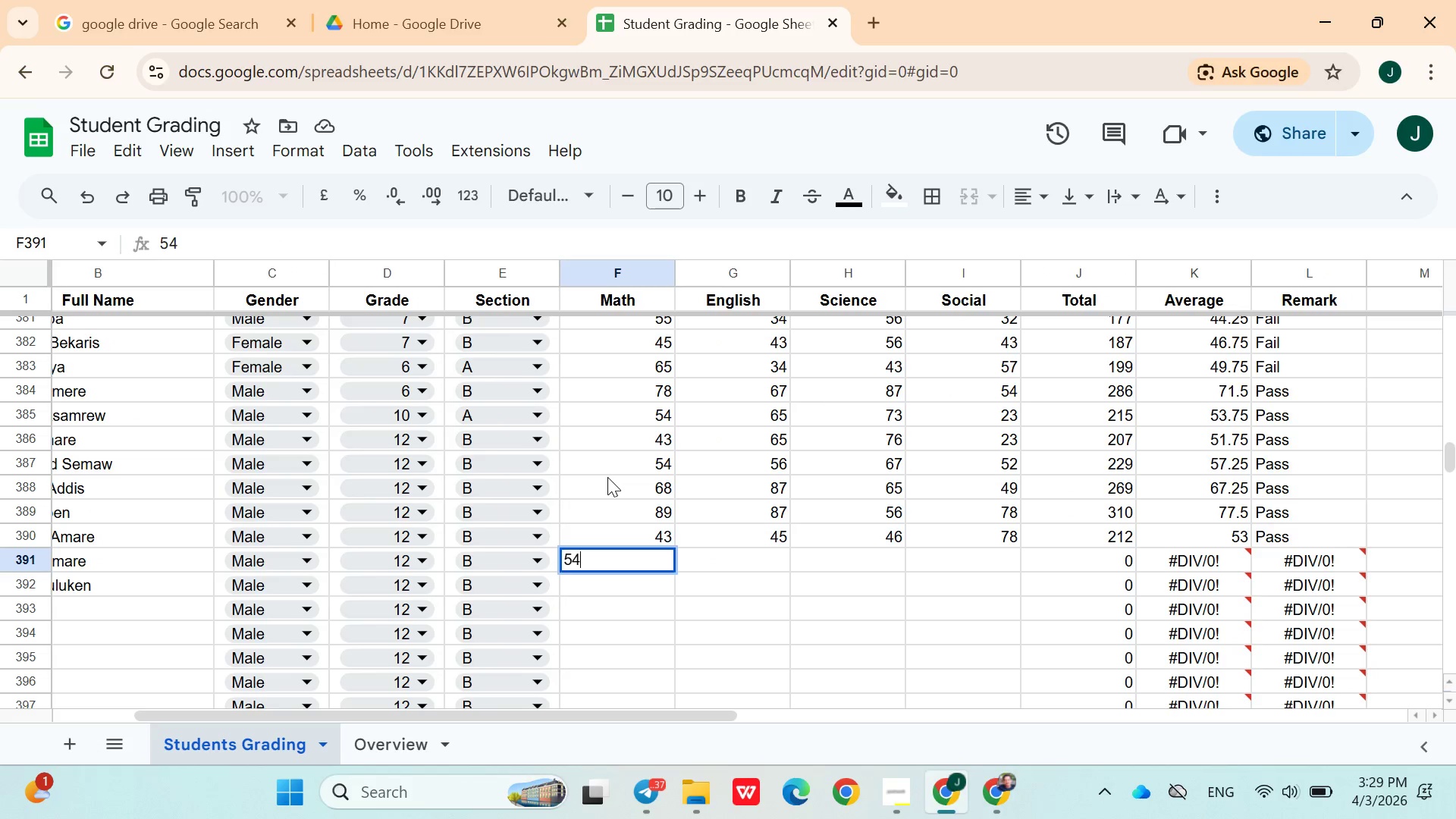 
key(ArrowRight)
 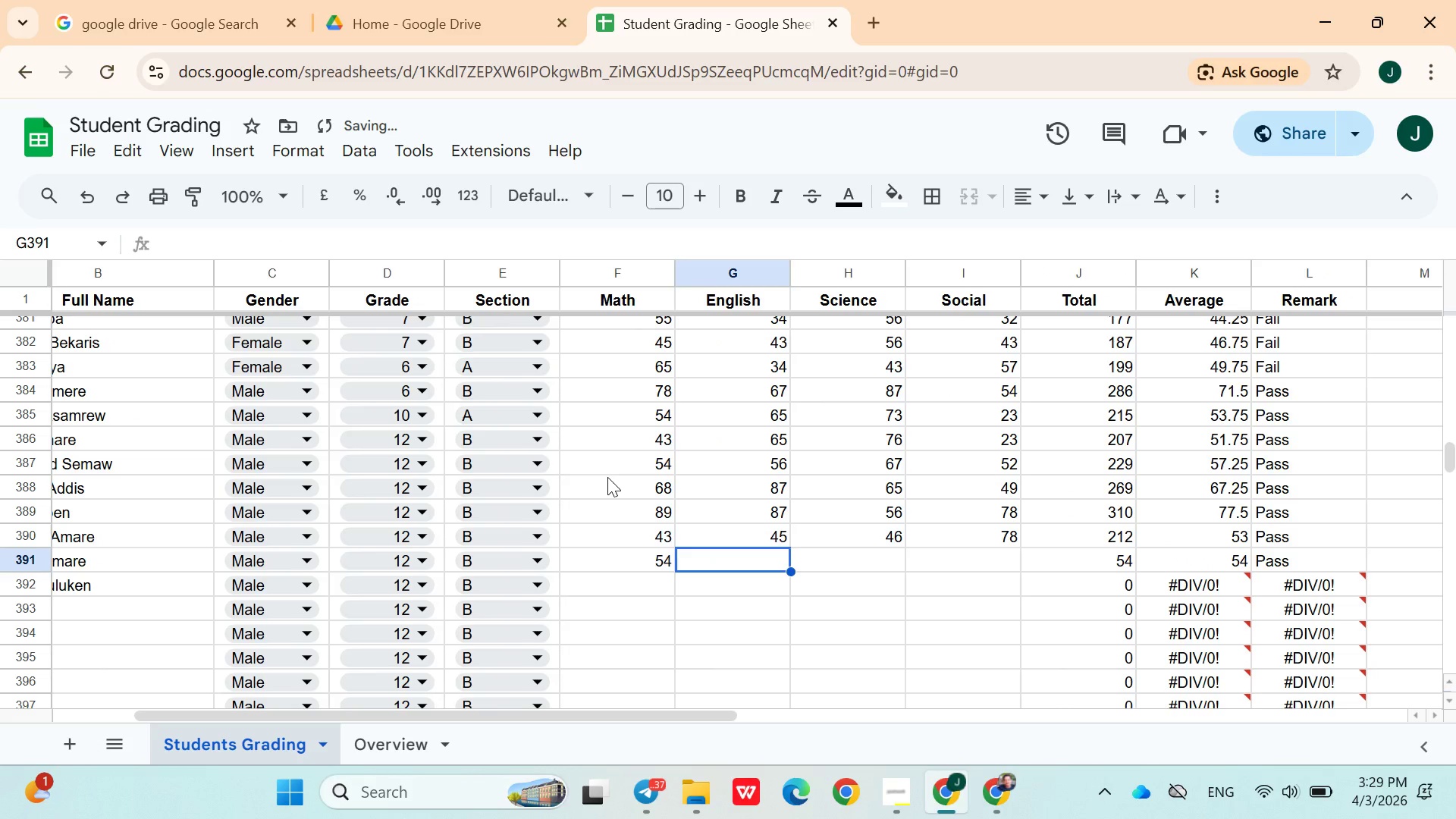 
type(65)
 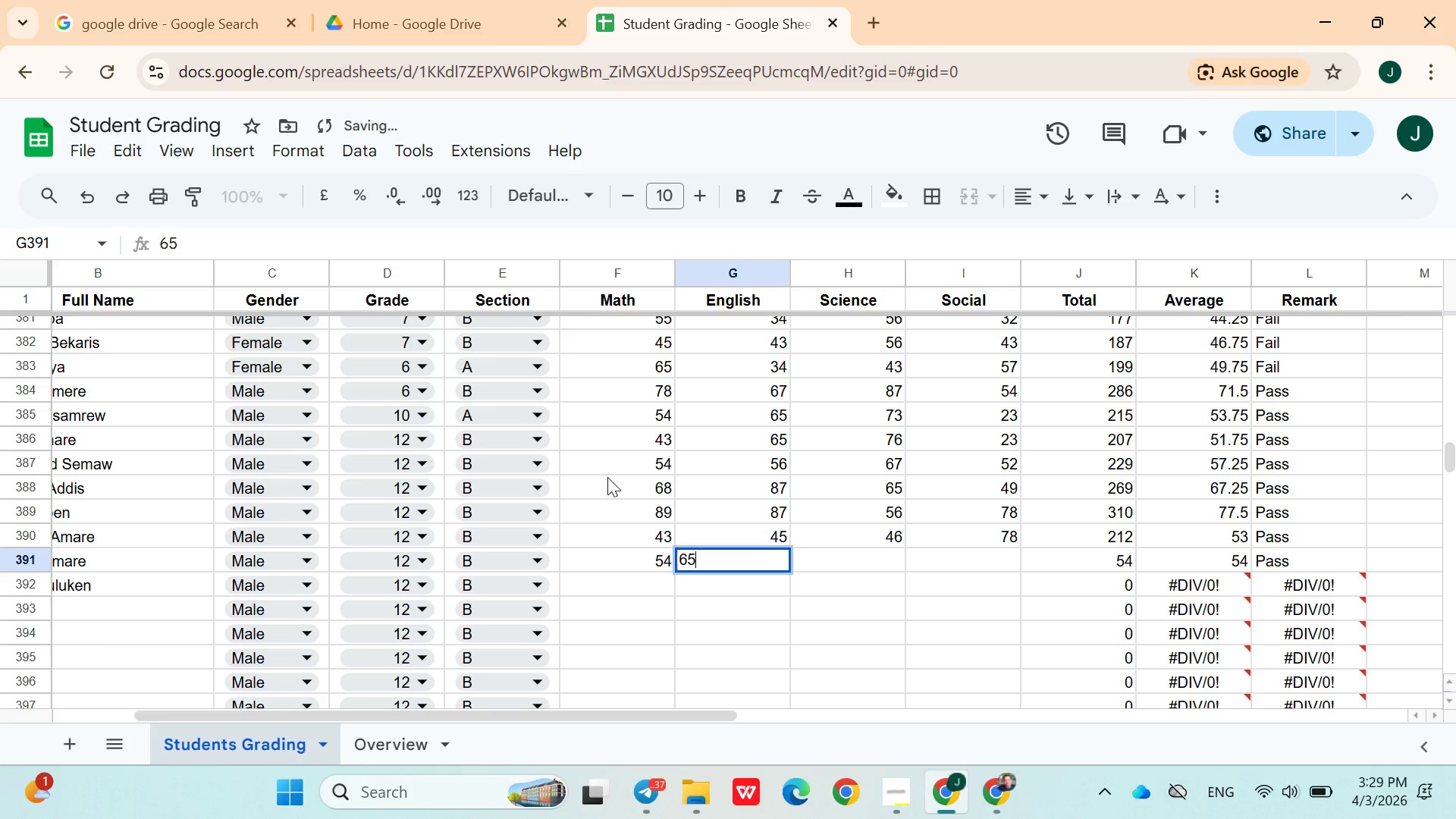 
key(ArrowRight)
 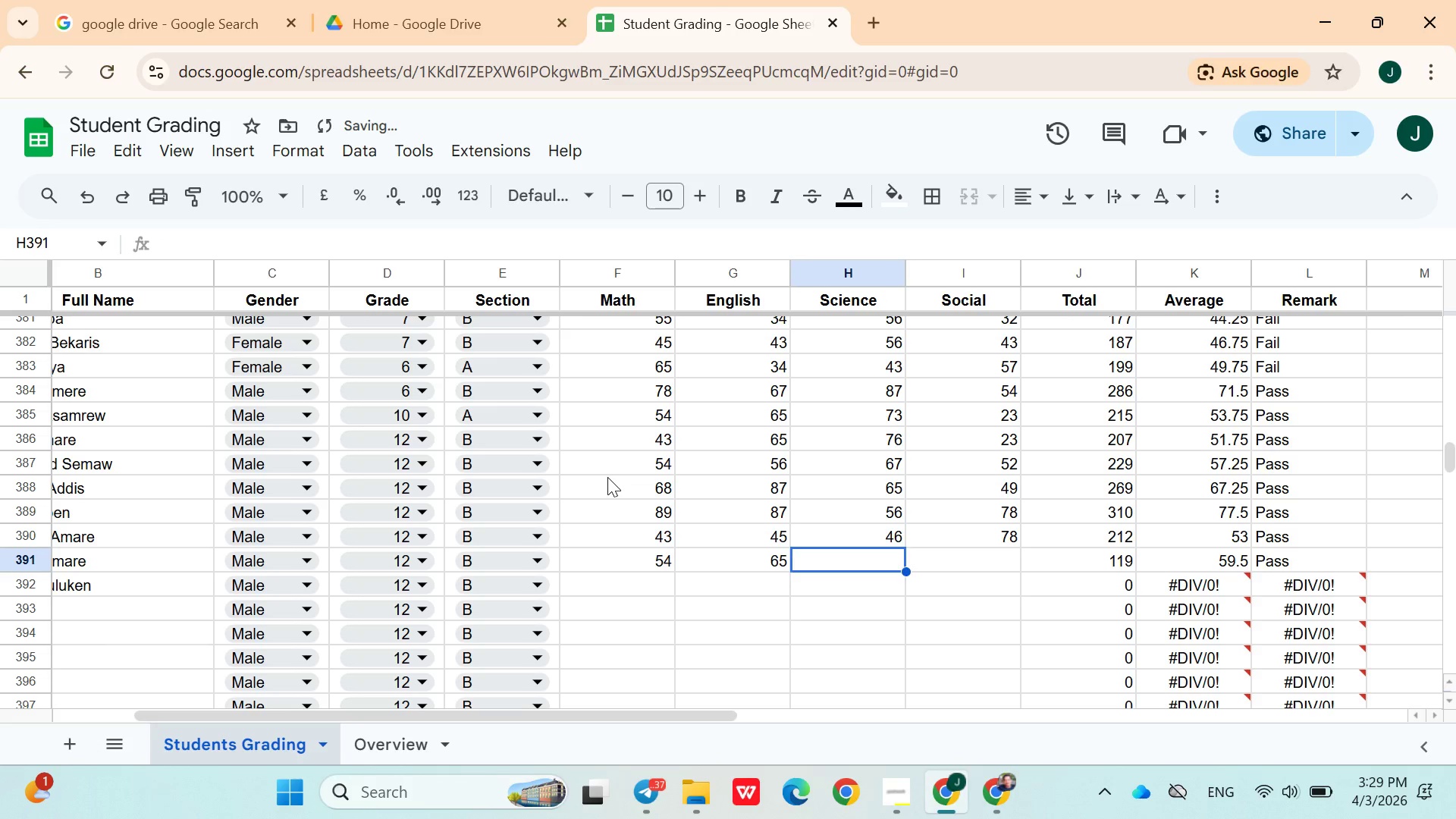 
type(43)
 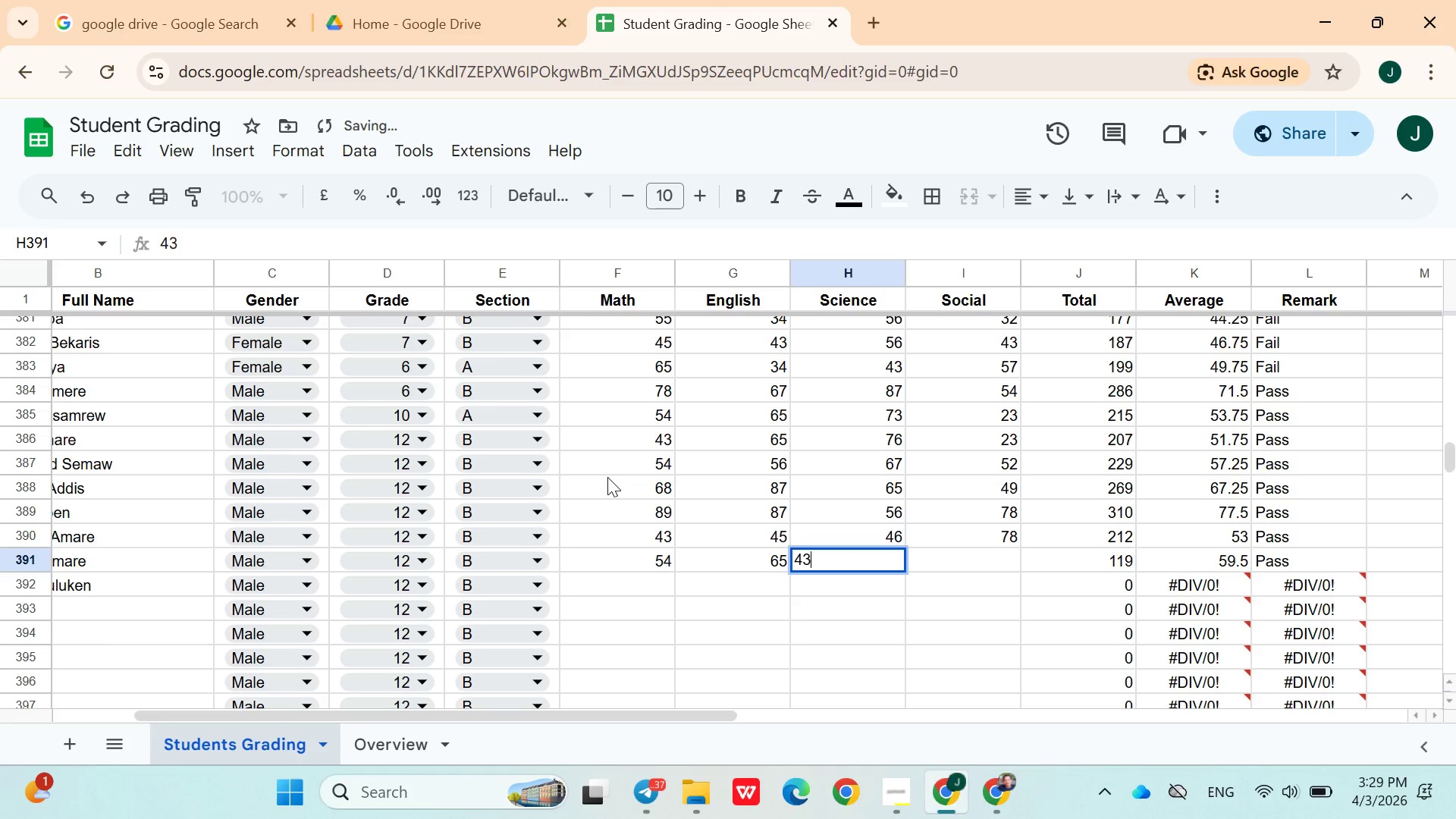 
key(ArrowRight)
 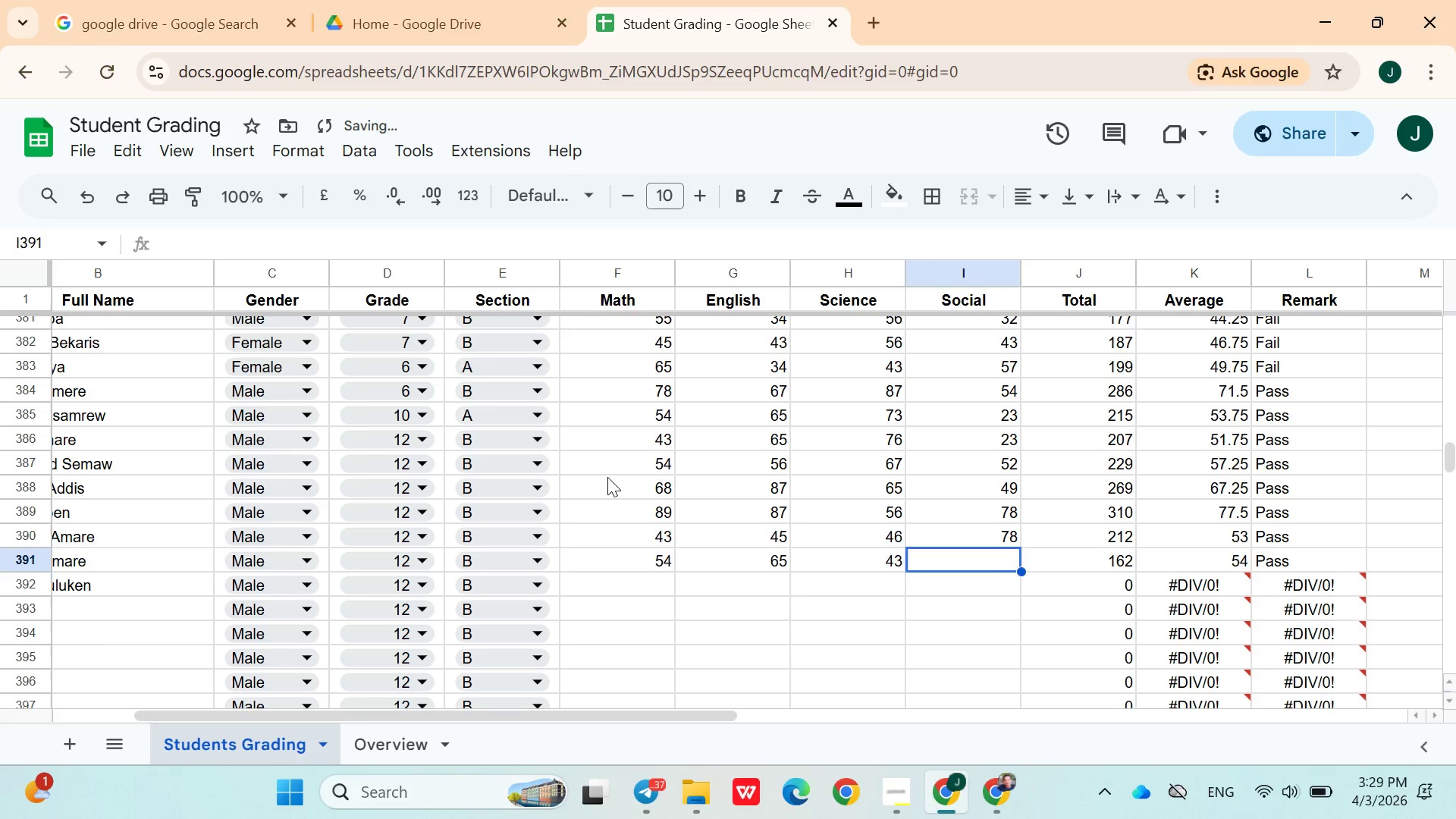 
type(35)
 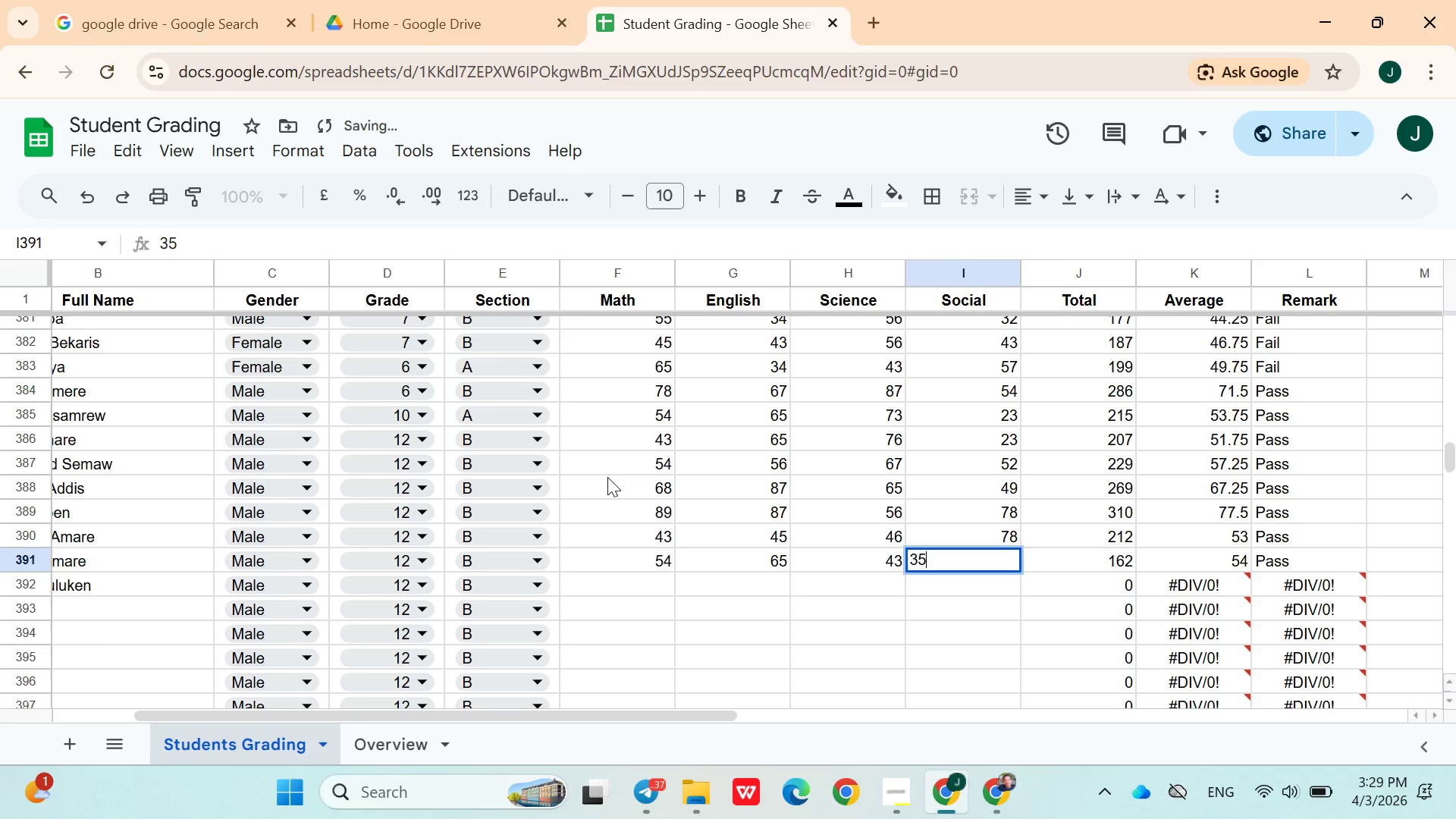 
key(ArrowRight)
 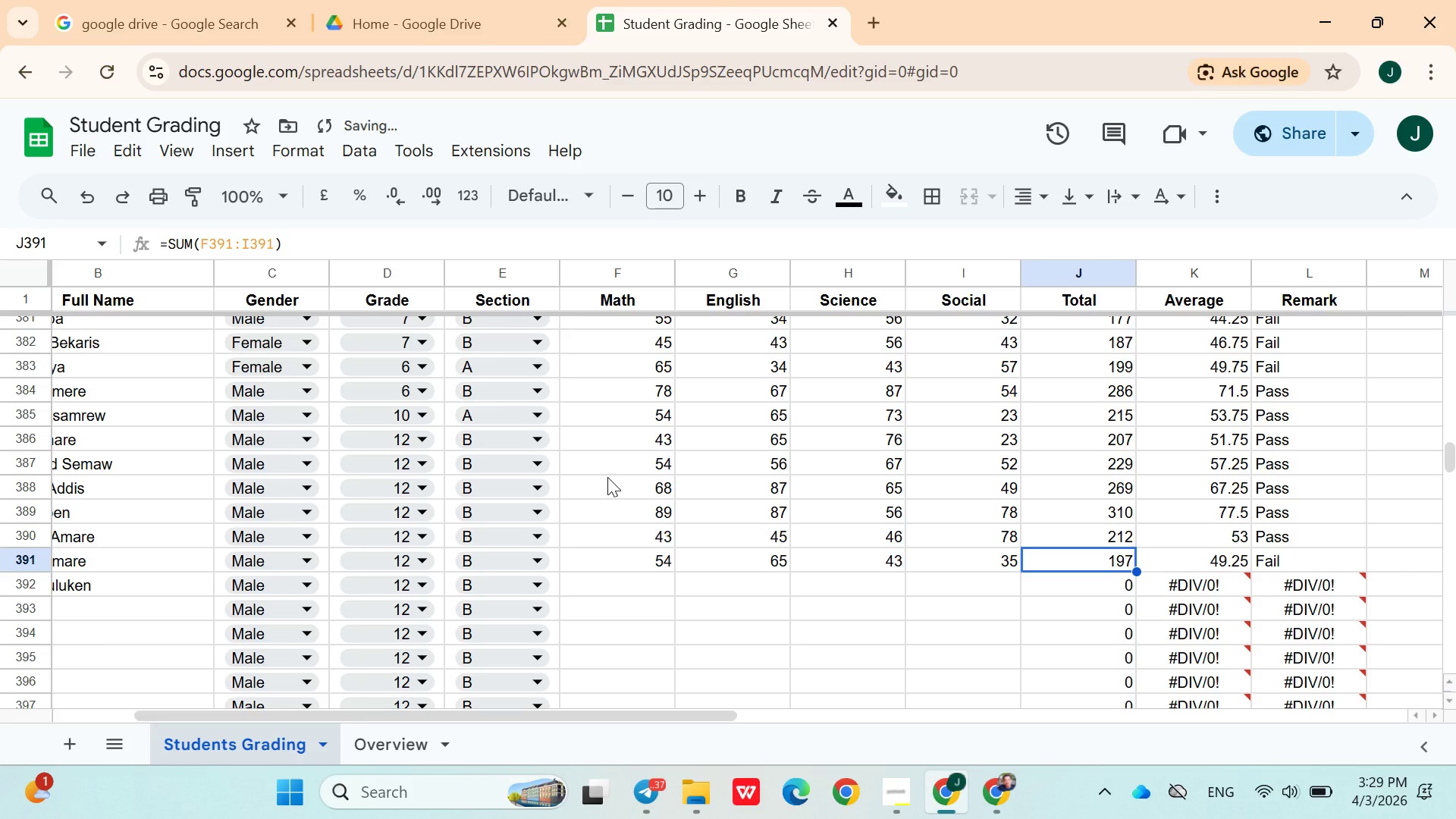 
key(ArrowDown)
 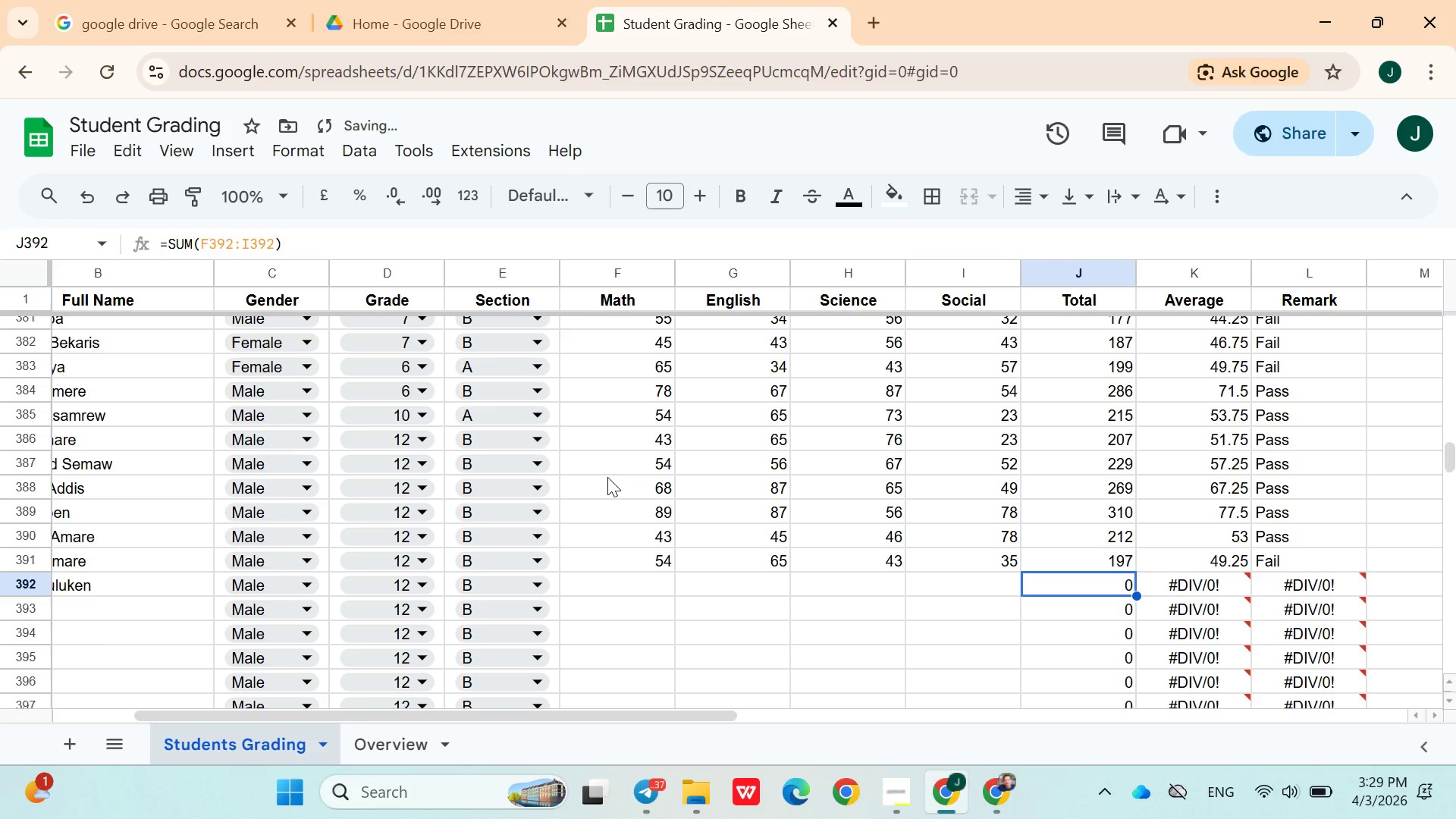 
hold_key(key=ArrowLeft, duration=0.61)
 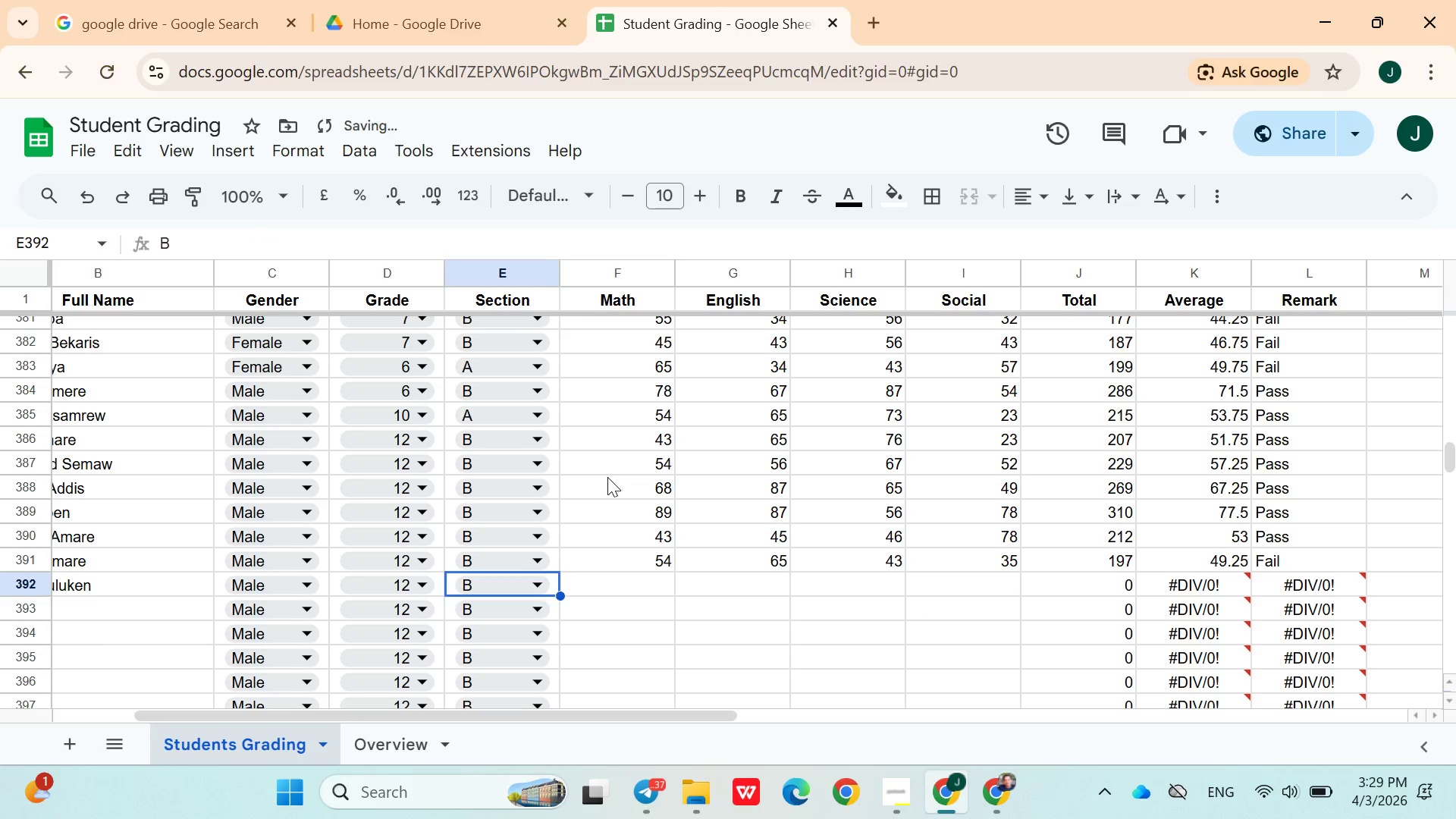 
key(ArrowRight)
 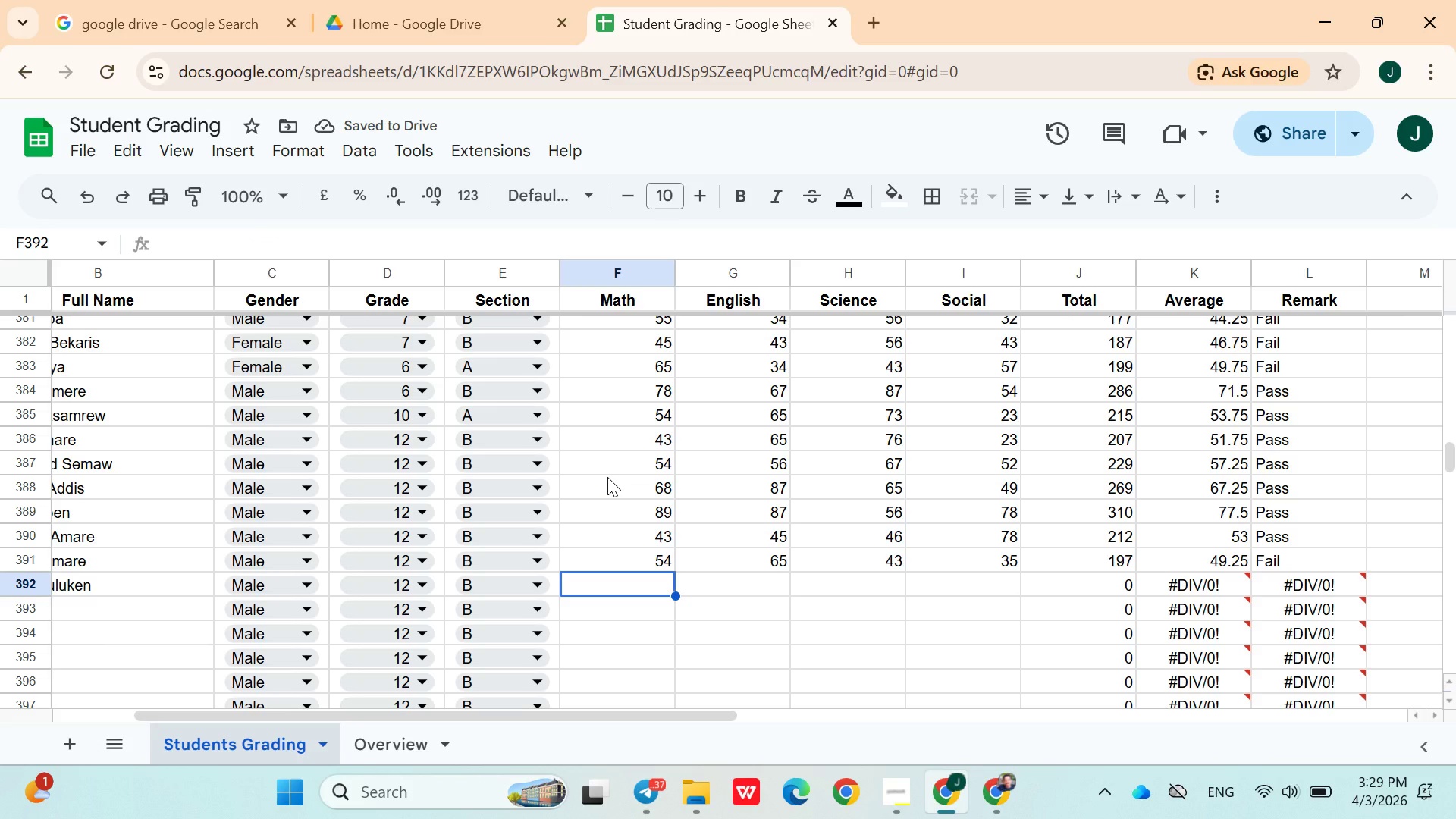 
type(87)
 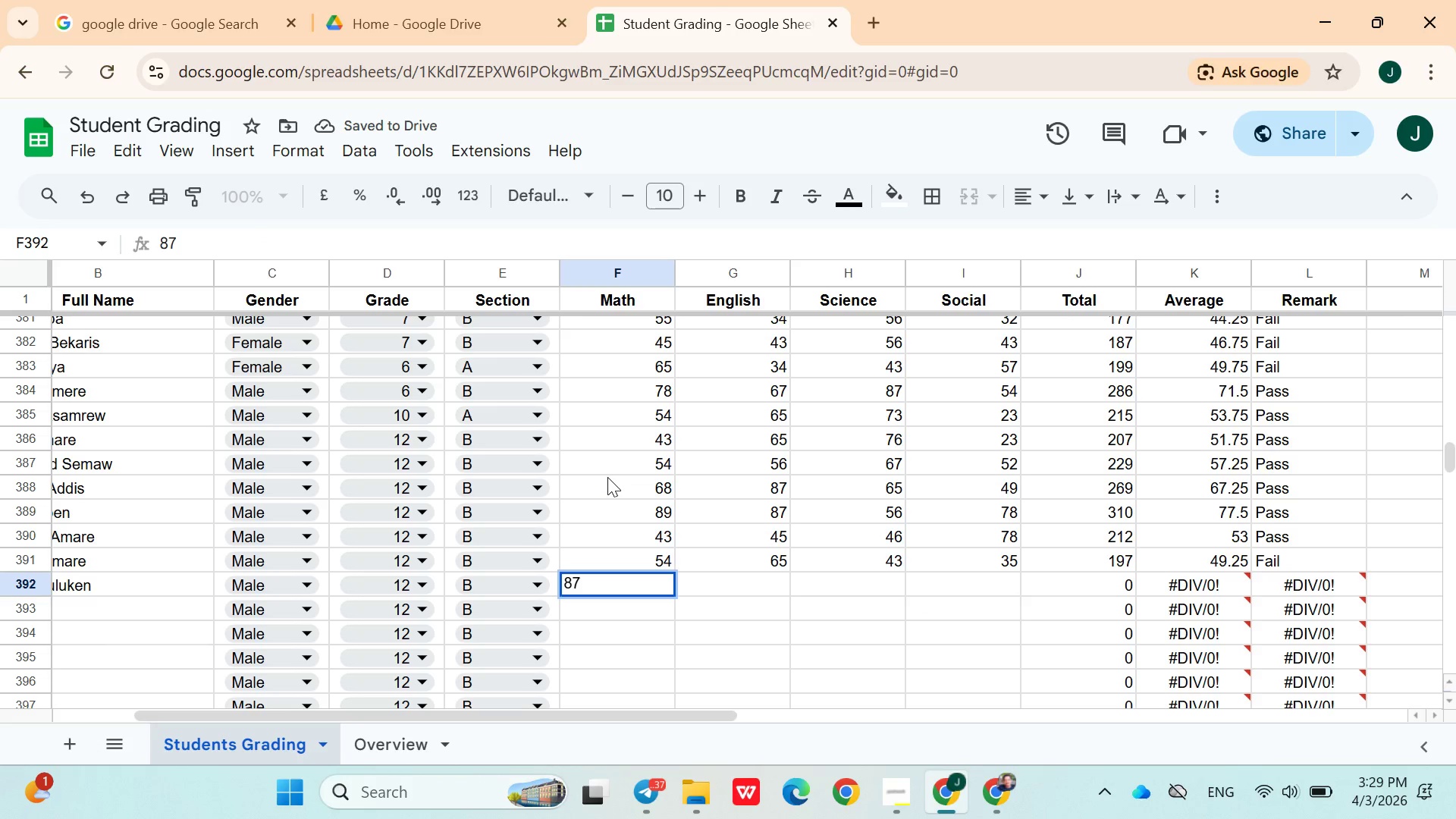 
key(ArrowRight)
 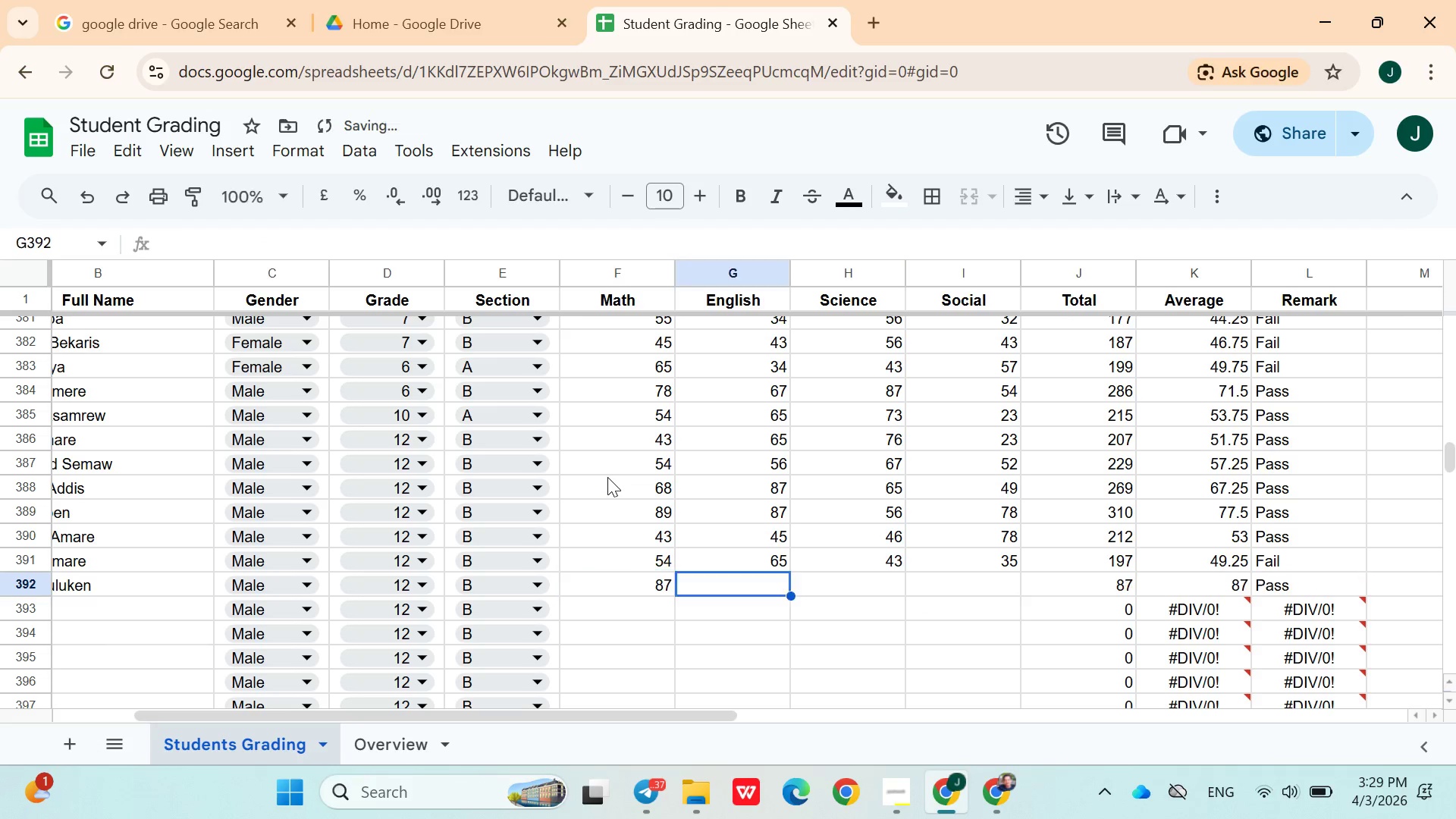 
type(85)
 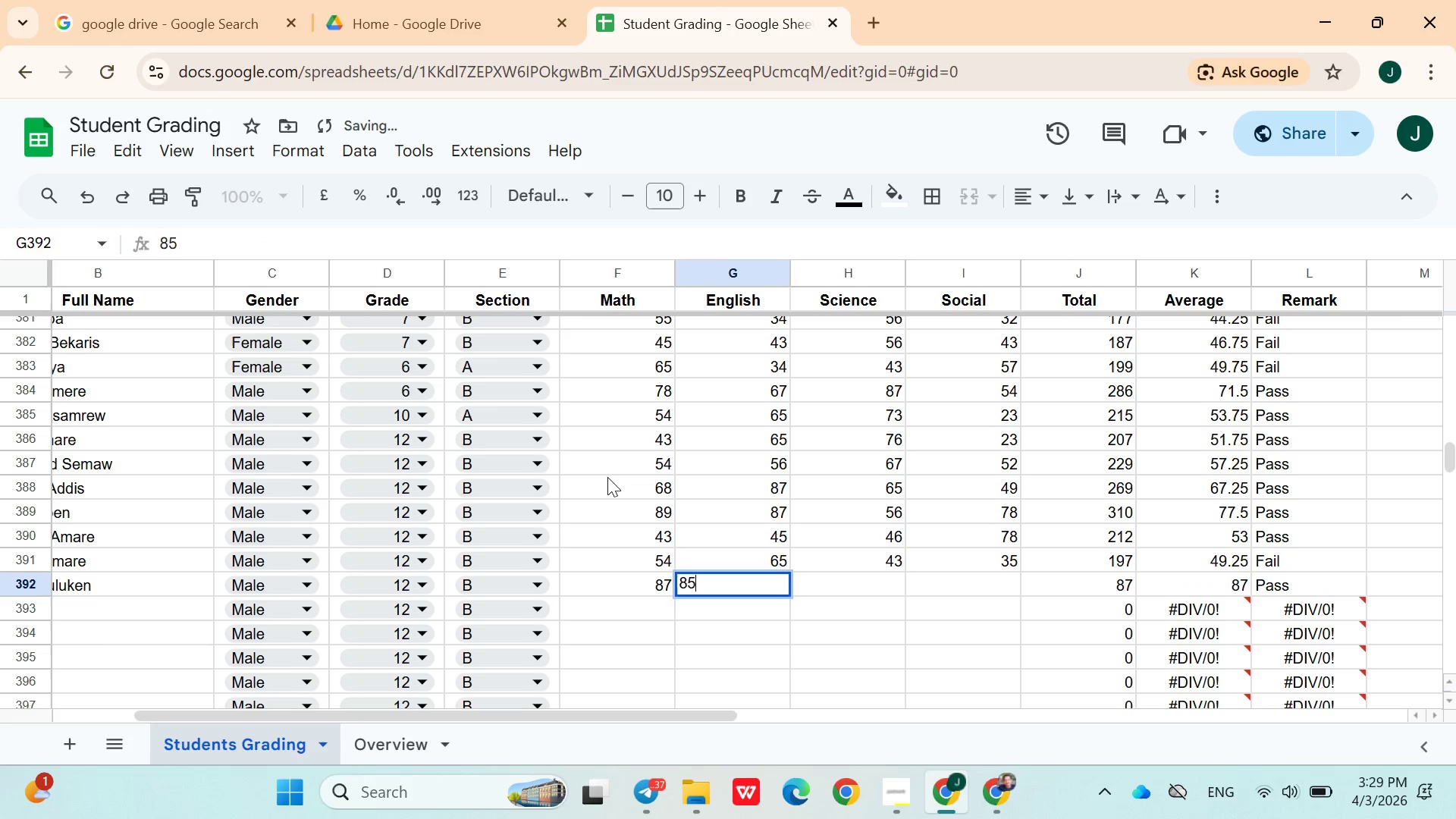 
key(ArrowRight)
 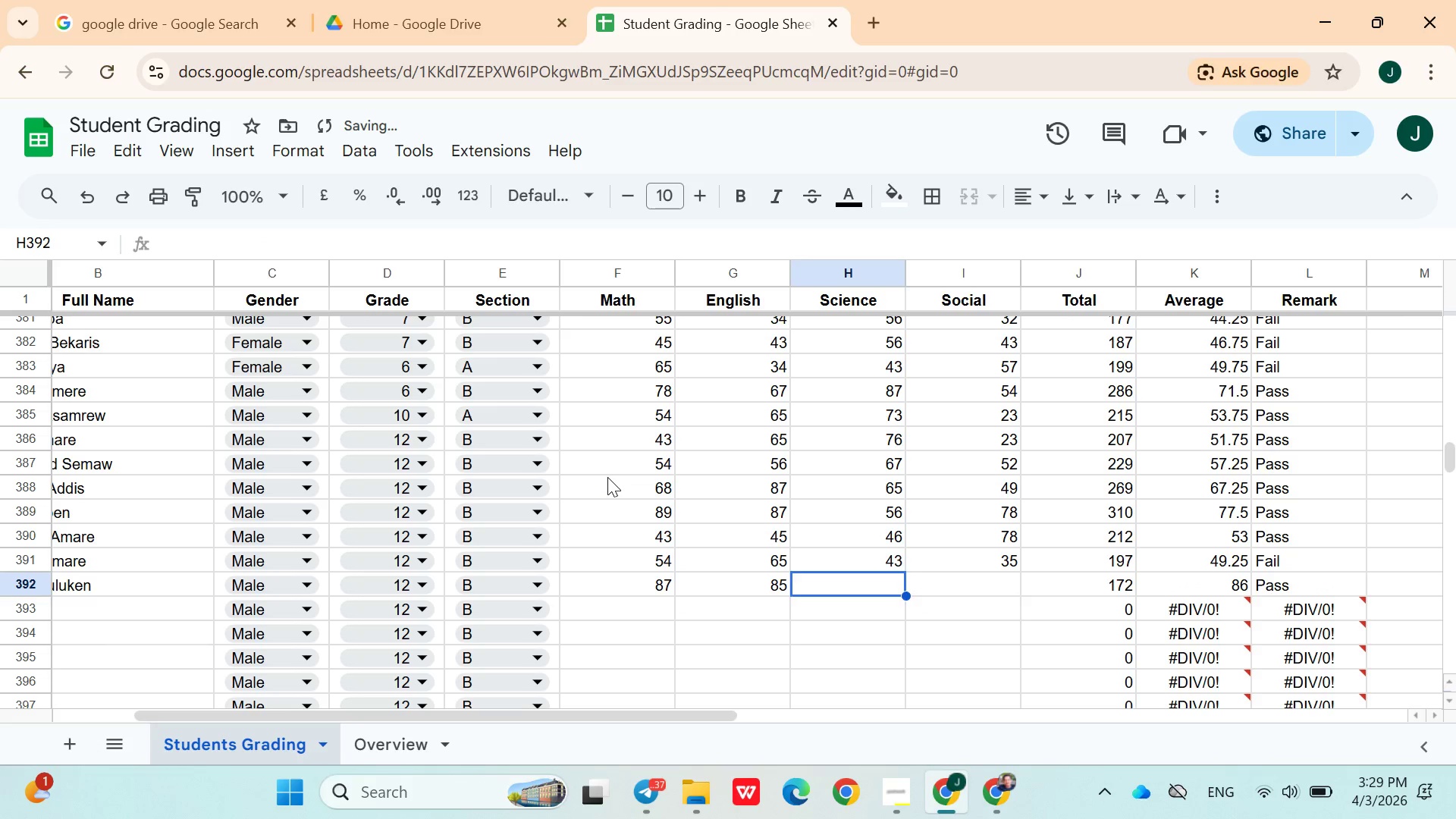 
type(43)
 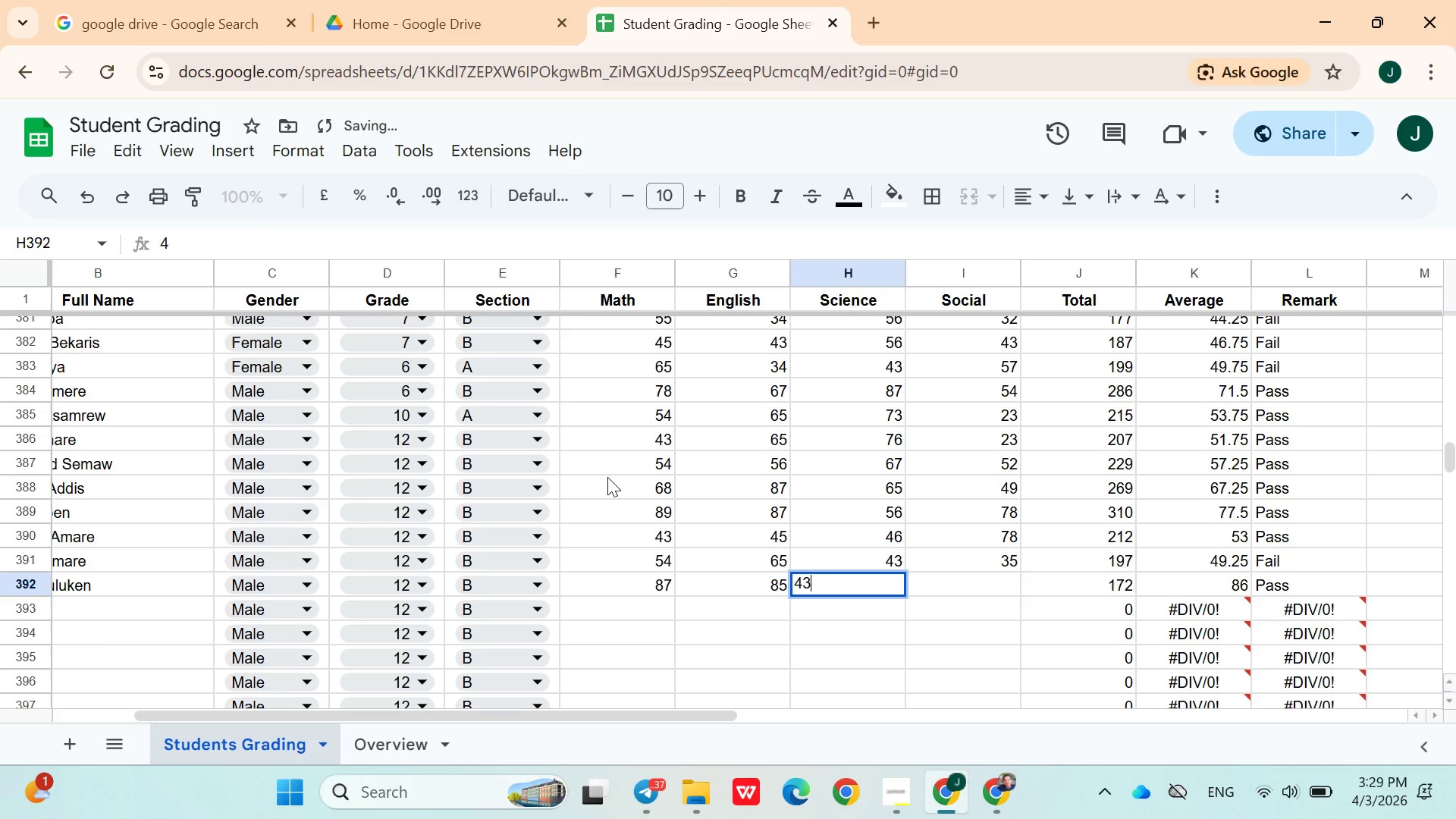 
key(ArrowRight)
 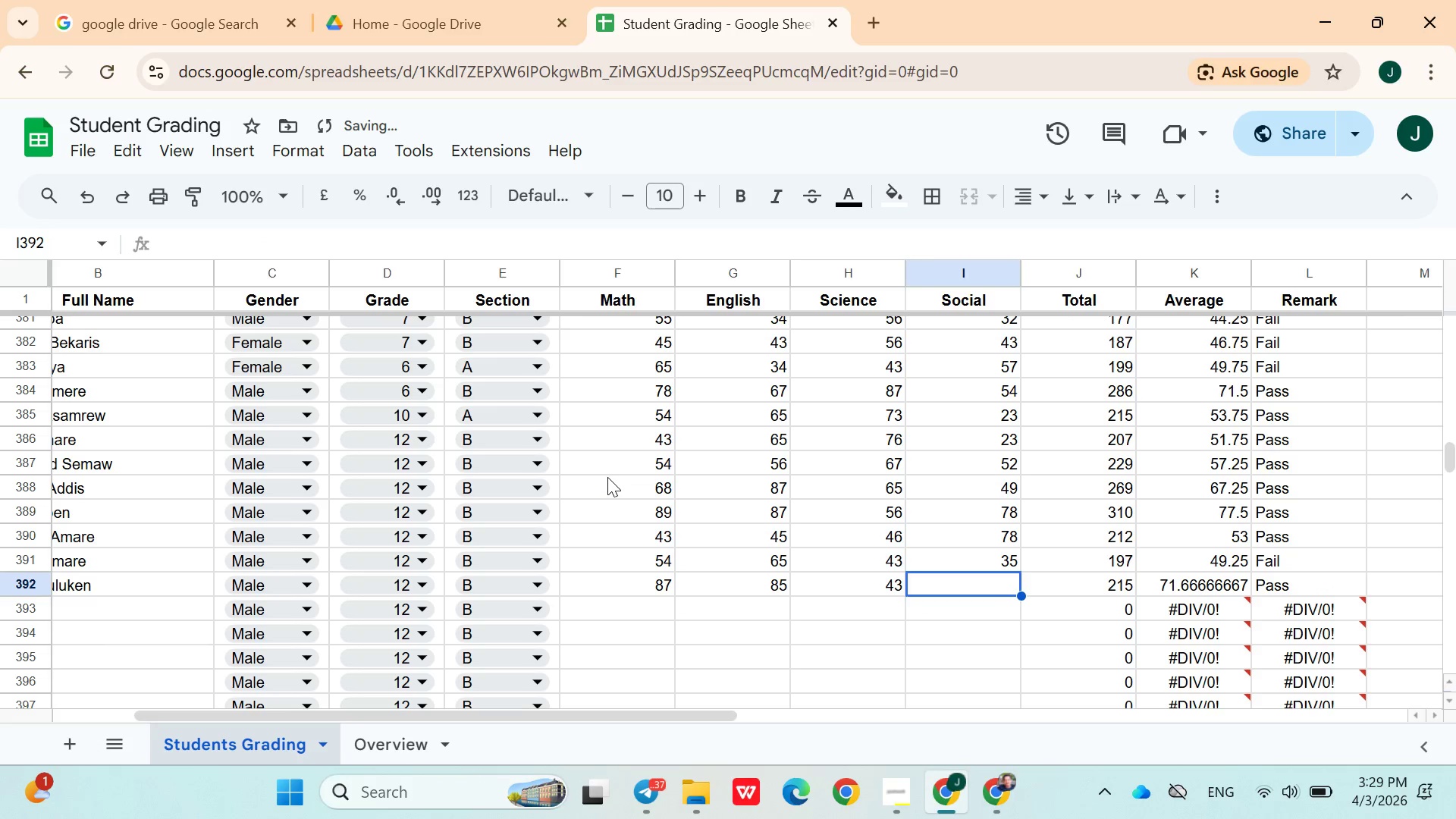 
key(7)
 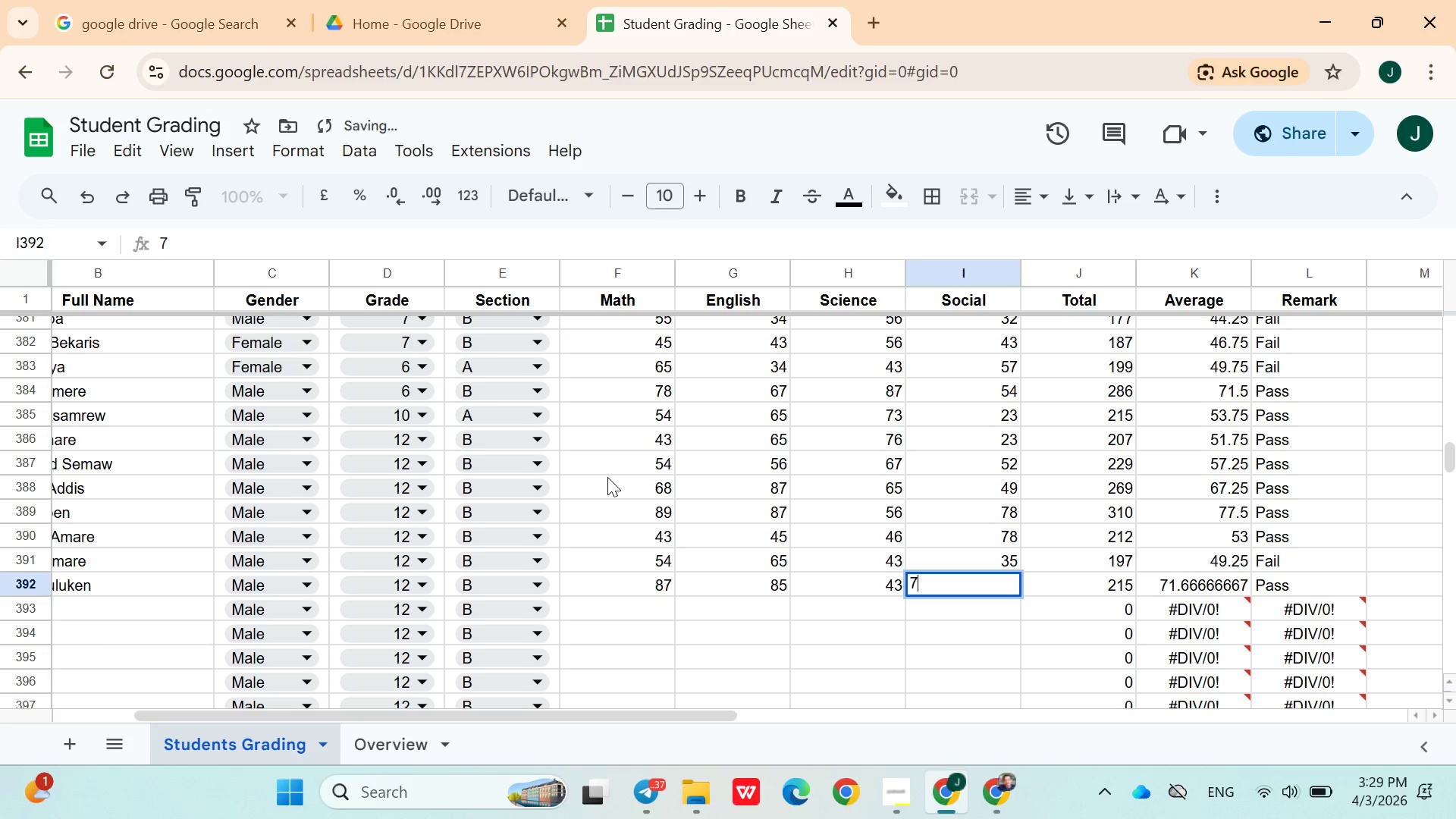 
key(ArrowRight)
 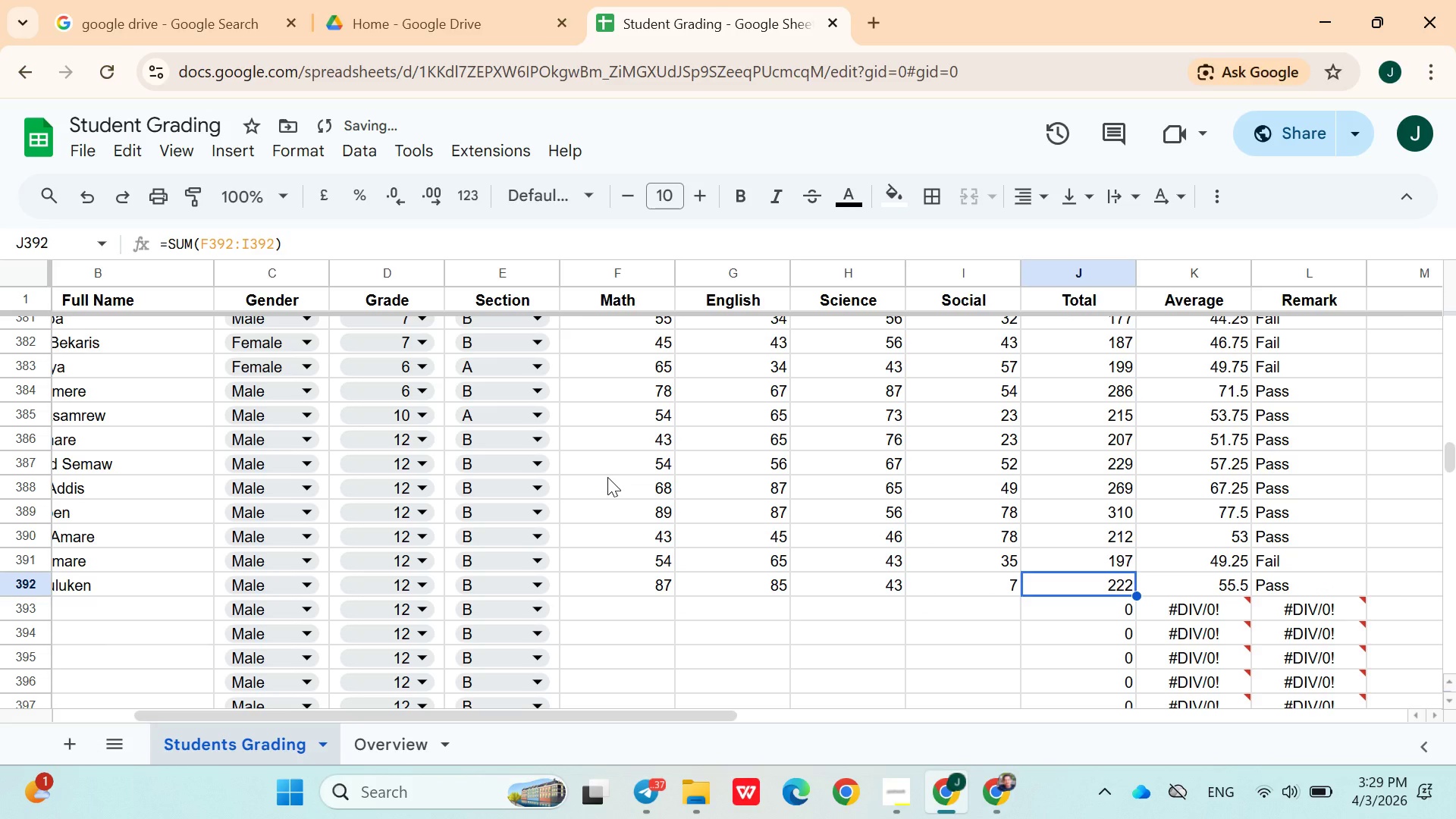 
key(ArrowLeft)
 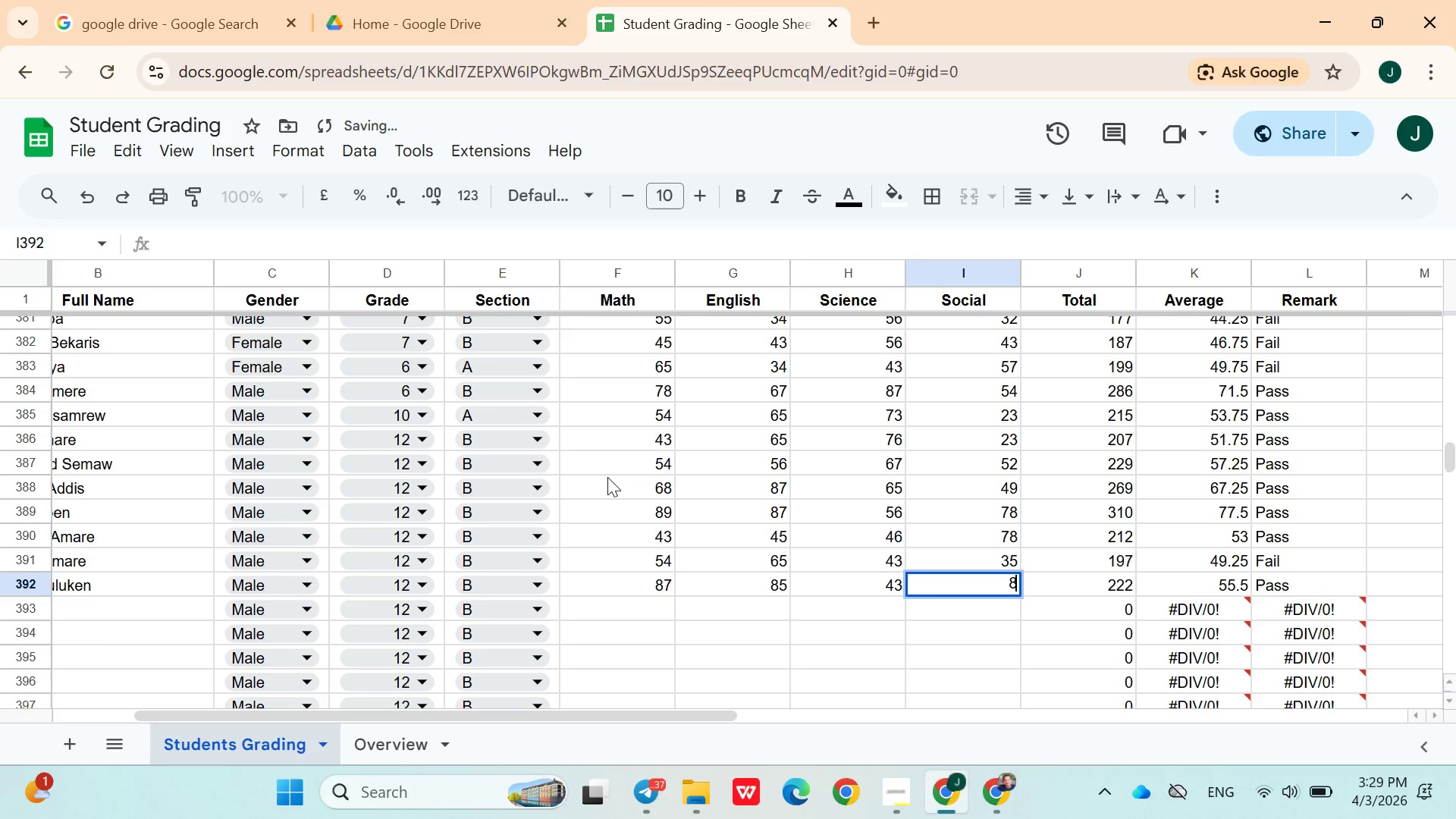 
type(887)
key(Backspace)
 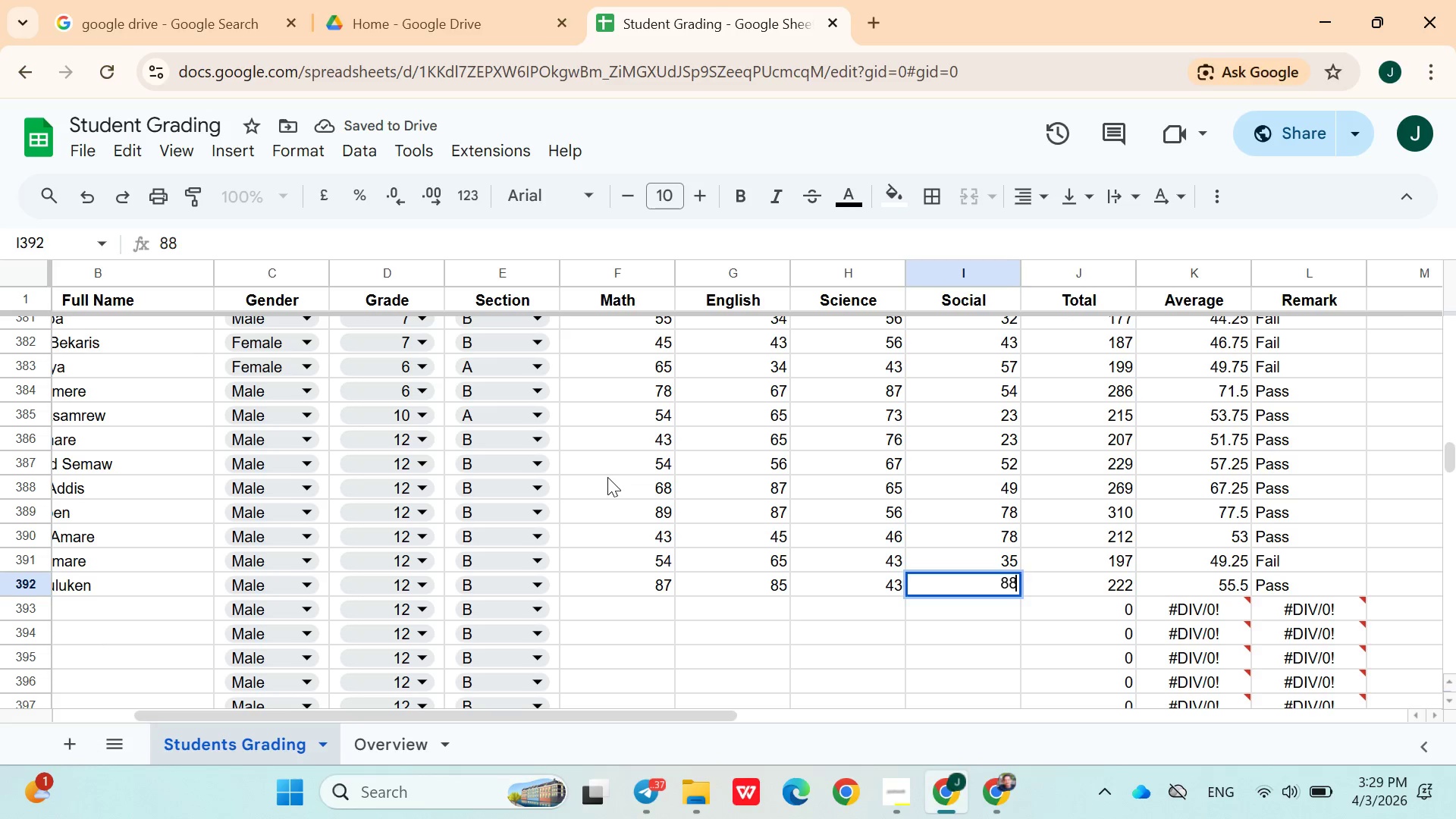 
key(ArrowRight)
 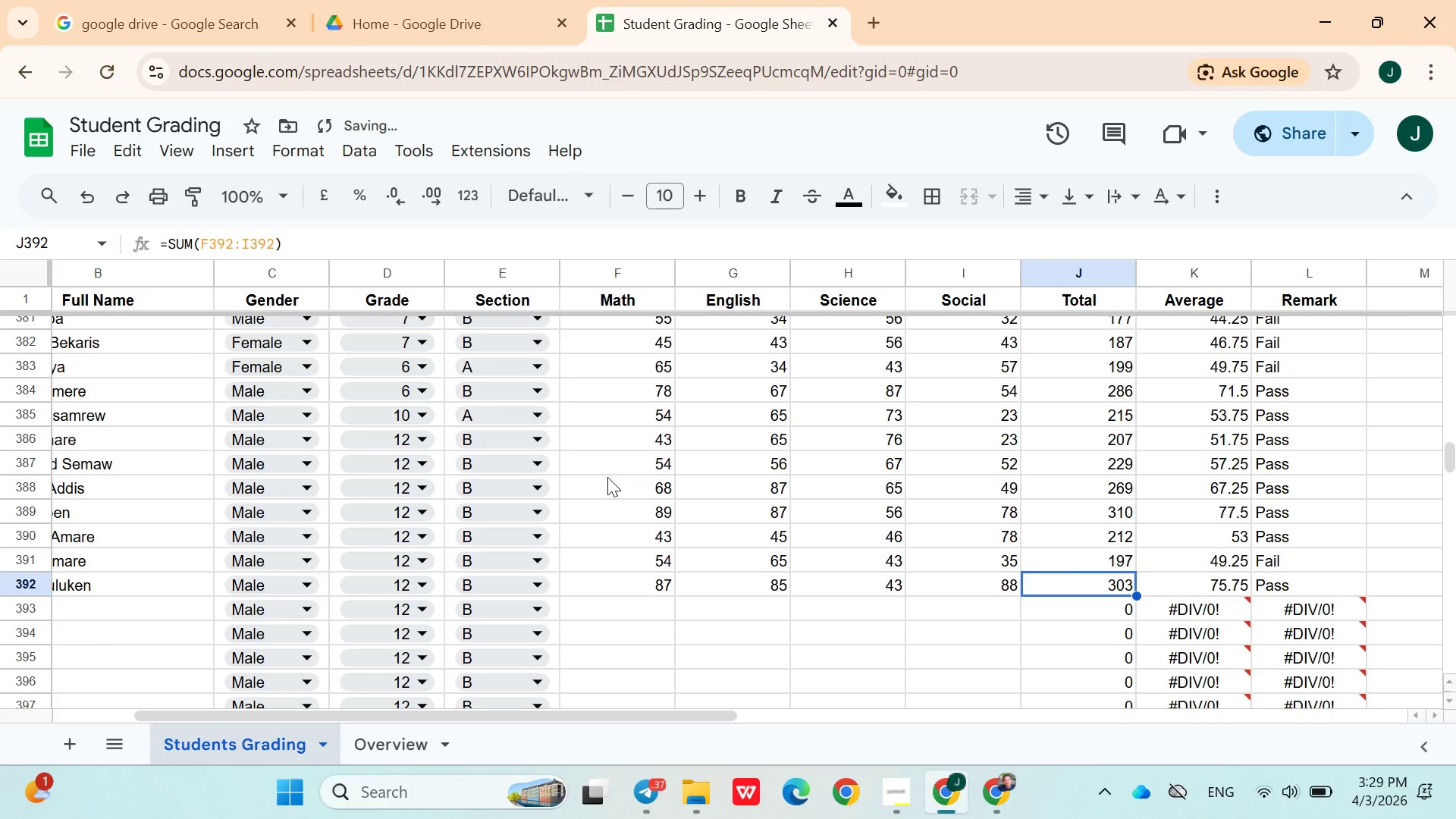 
key(ArrowDown)
 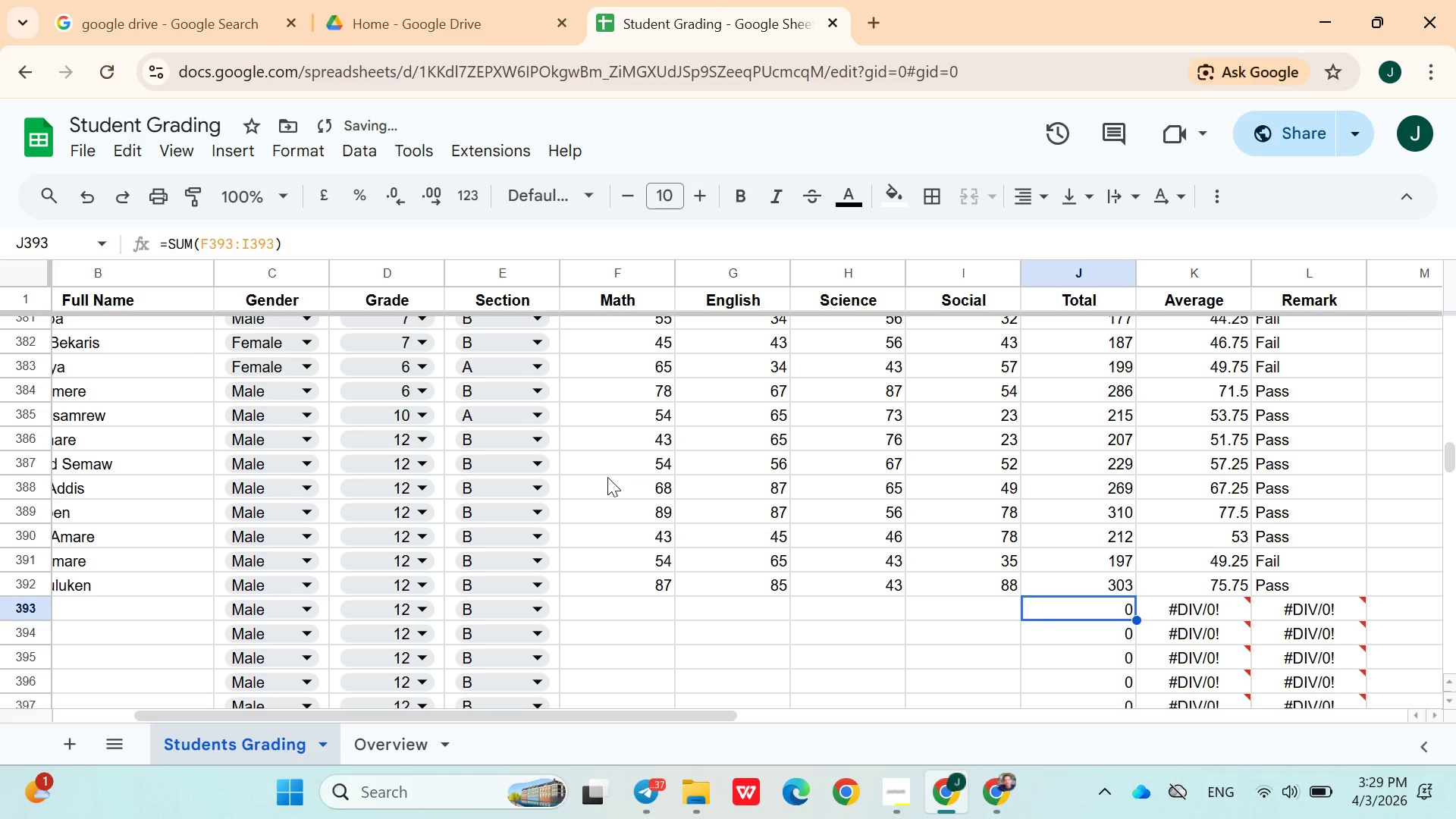 
hold_key(key=ArrowLeft, duration=0.81)
 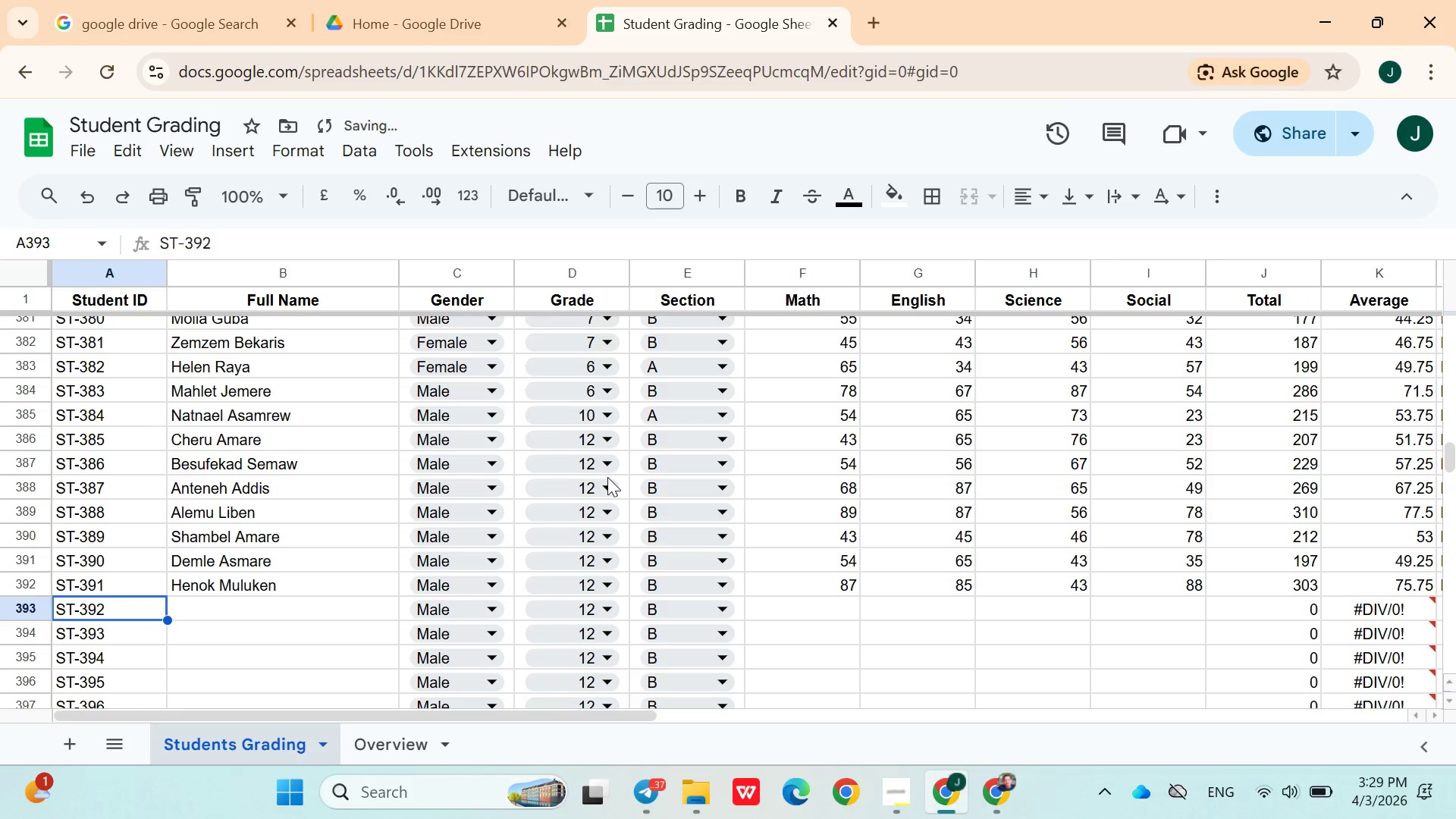 
key(ArrowRight)
 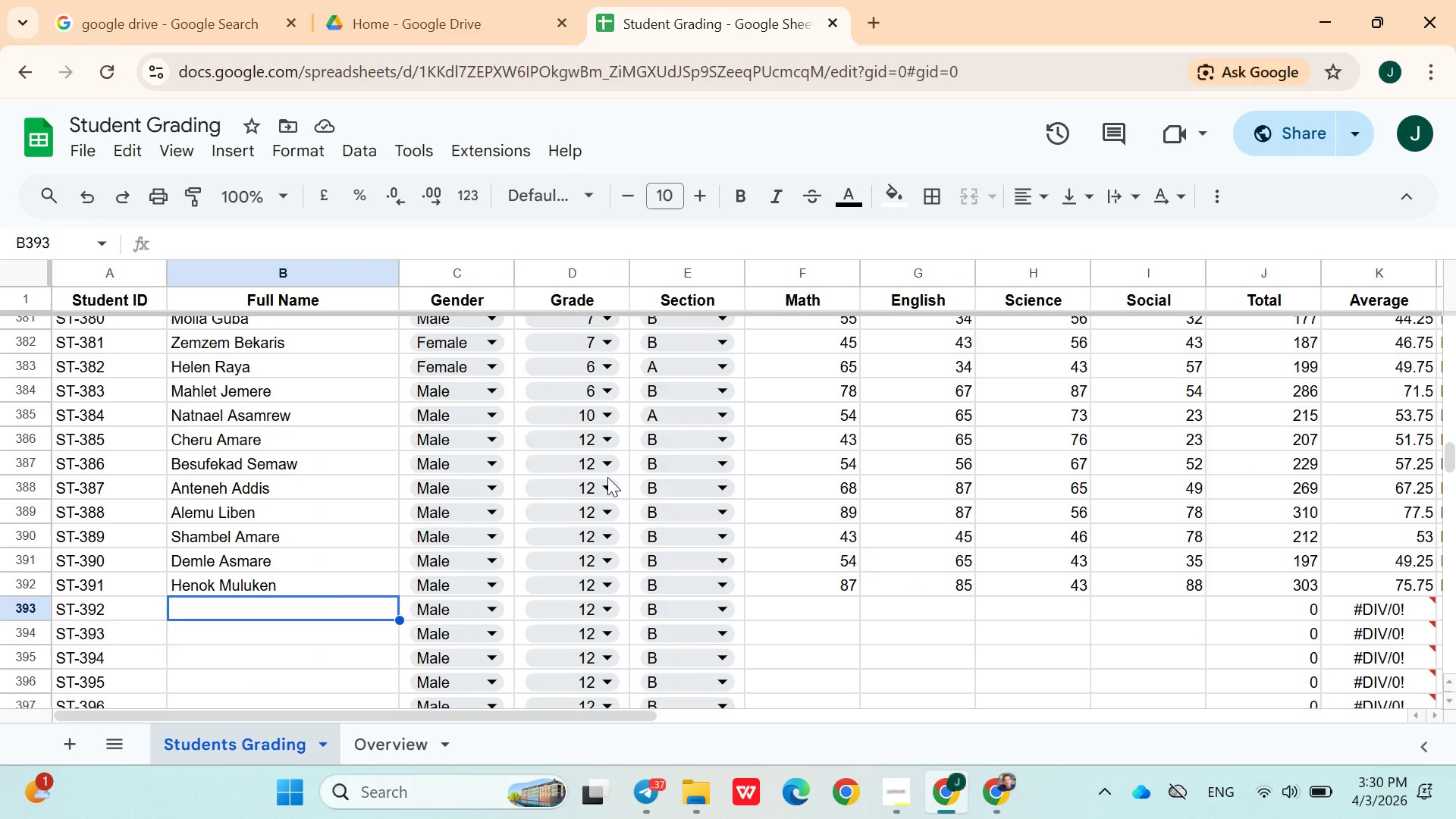 
wait(10.83)
 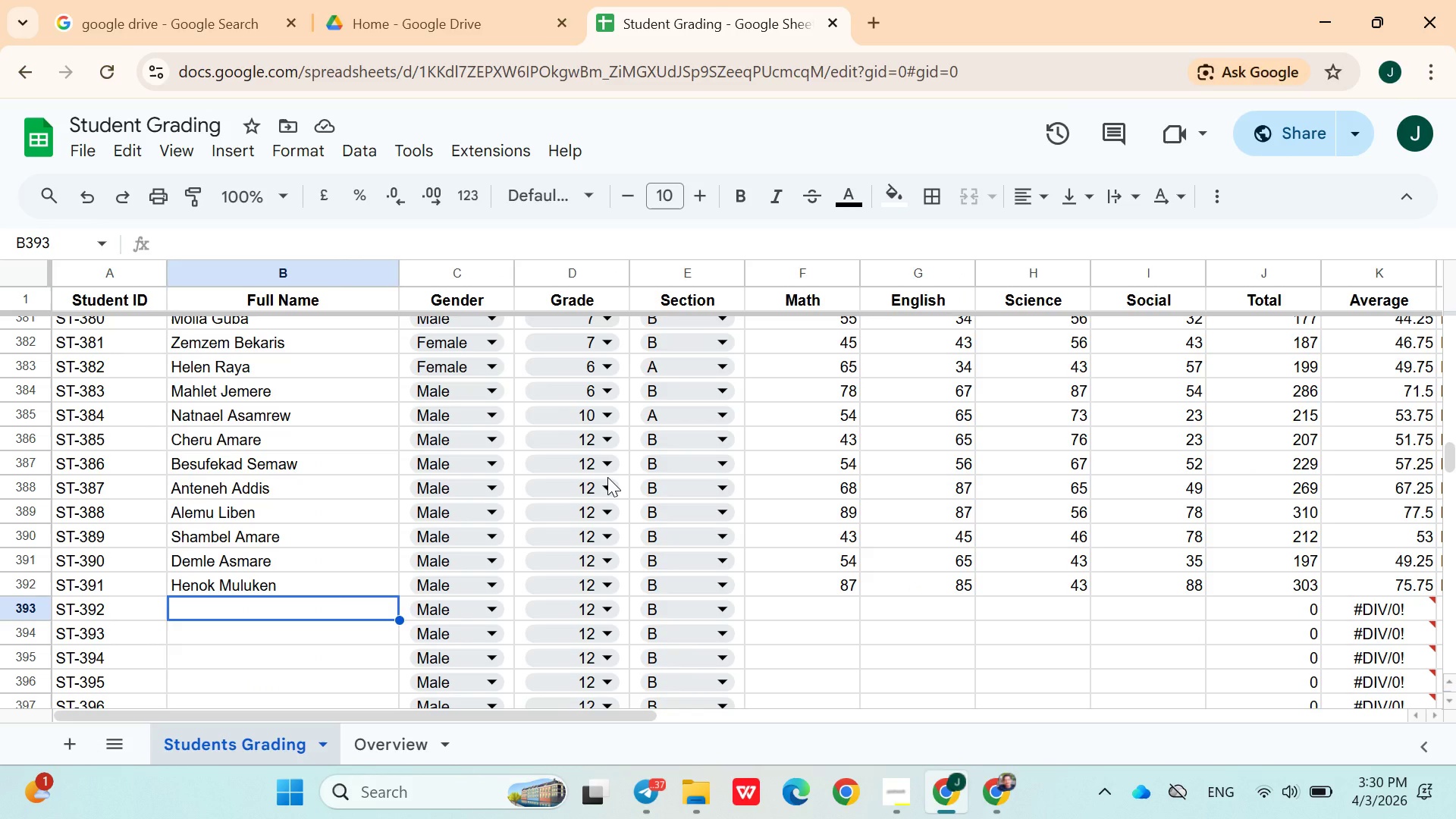 
key(ArrowUp)
 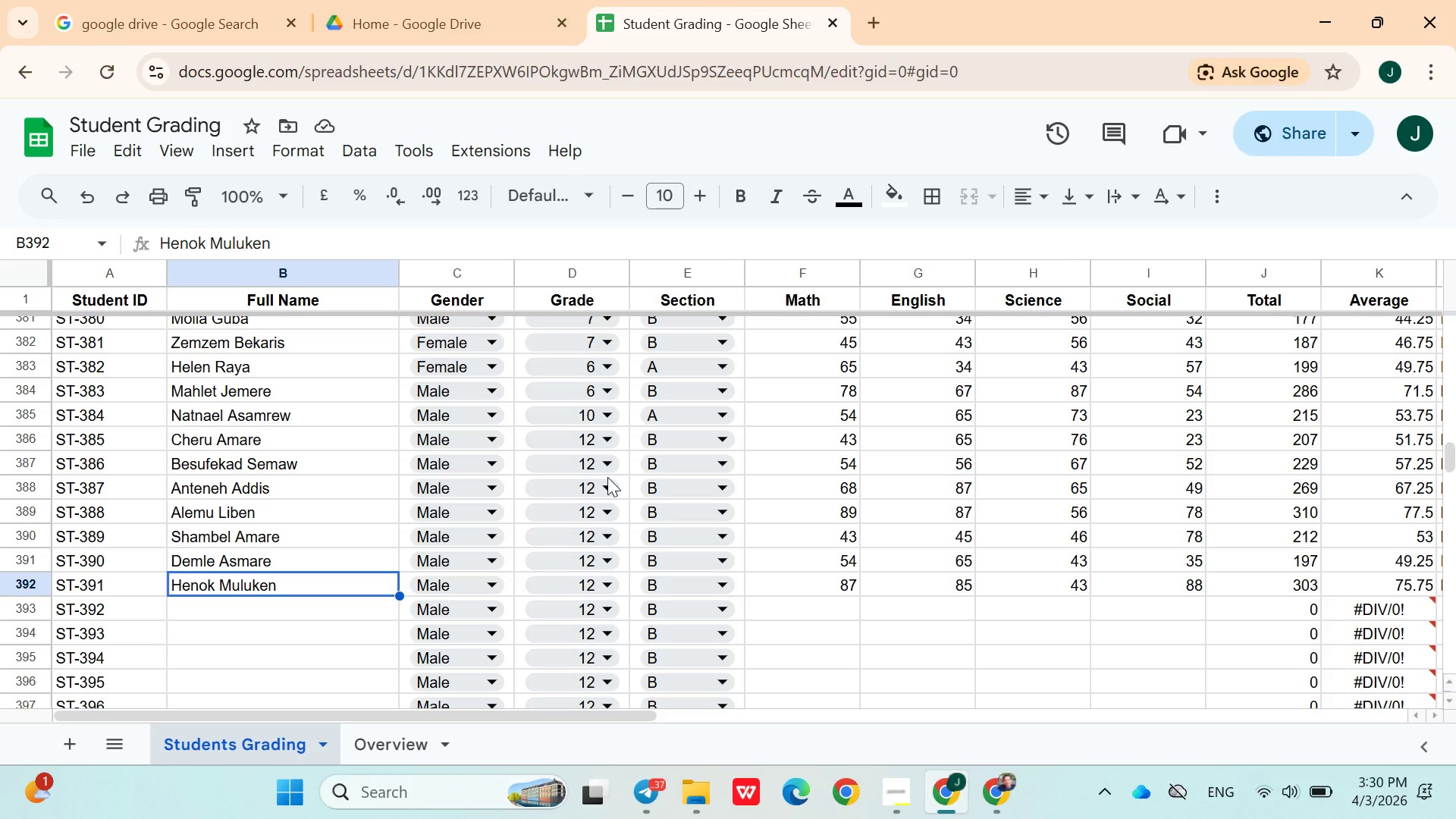 
key(ArrowRight)
 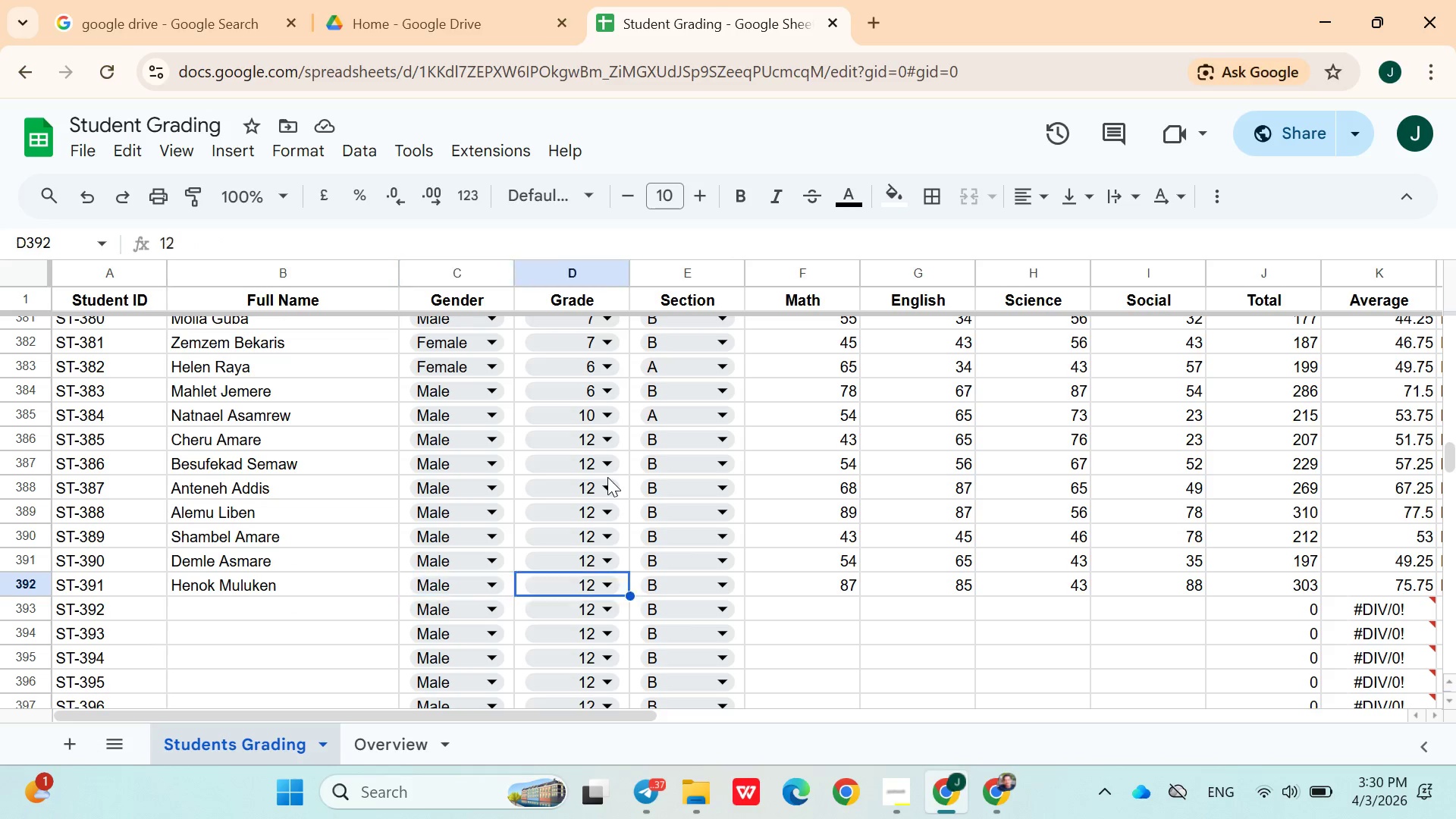 
key(ArrowRight)
 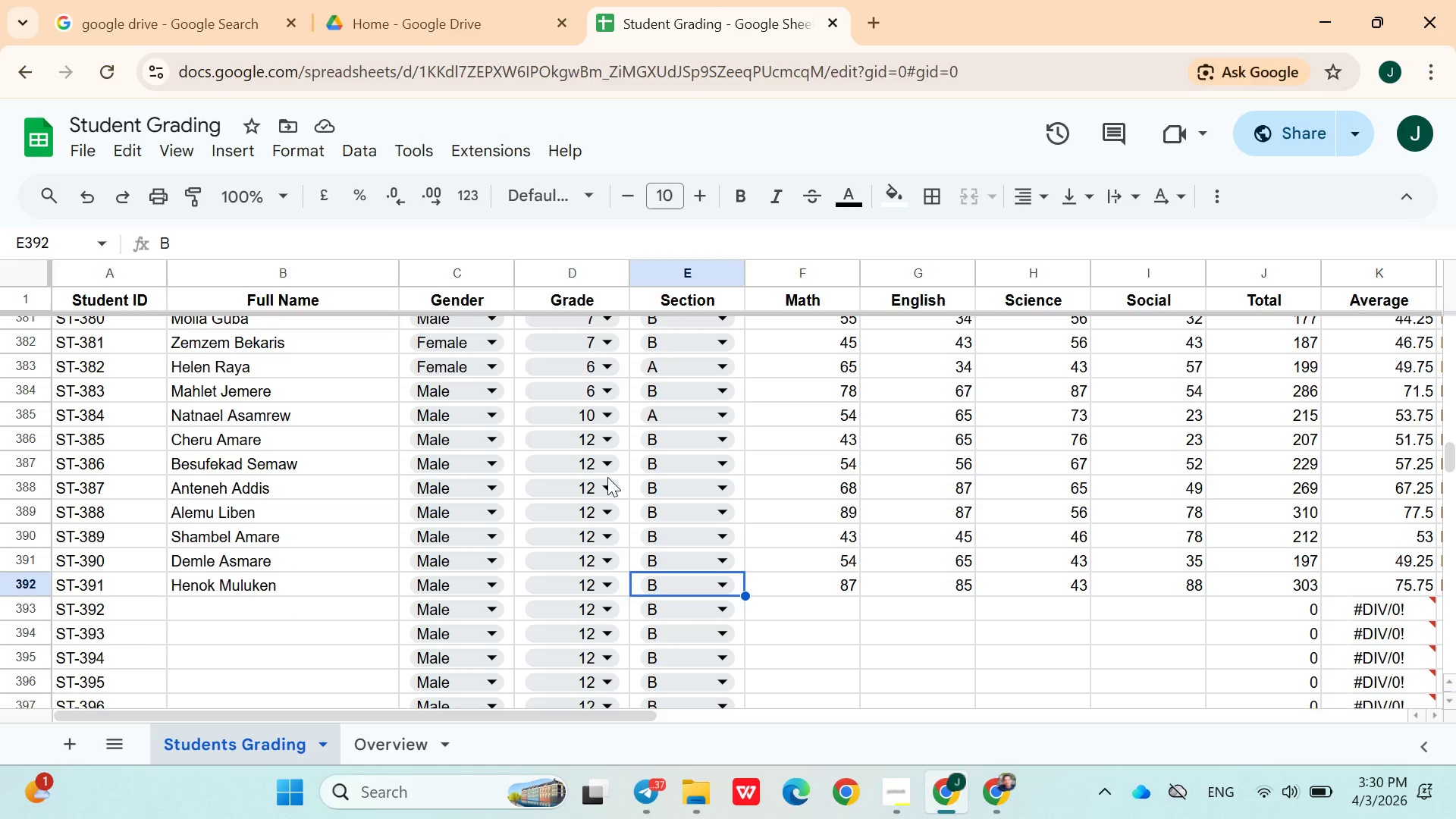 
key(ArrowRight)
 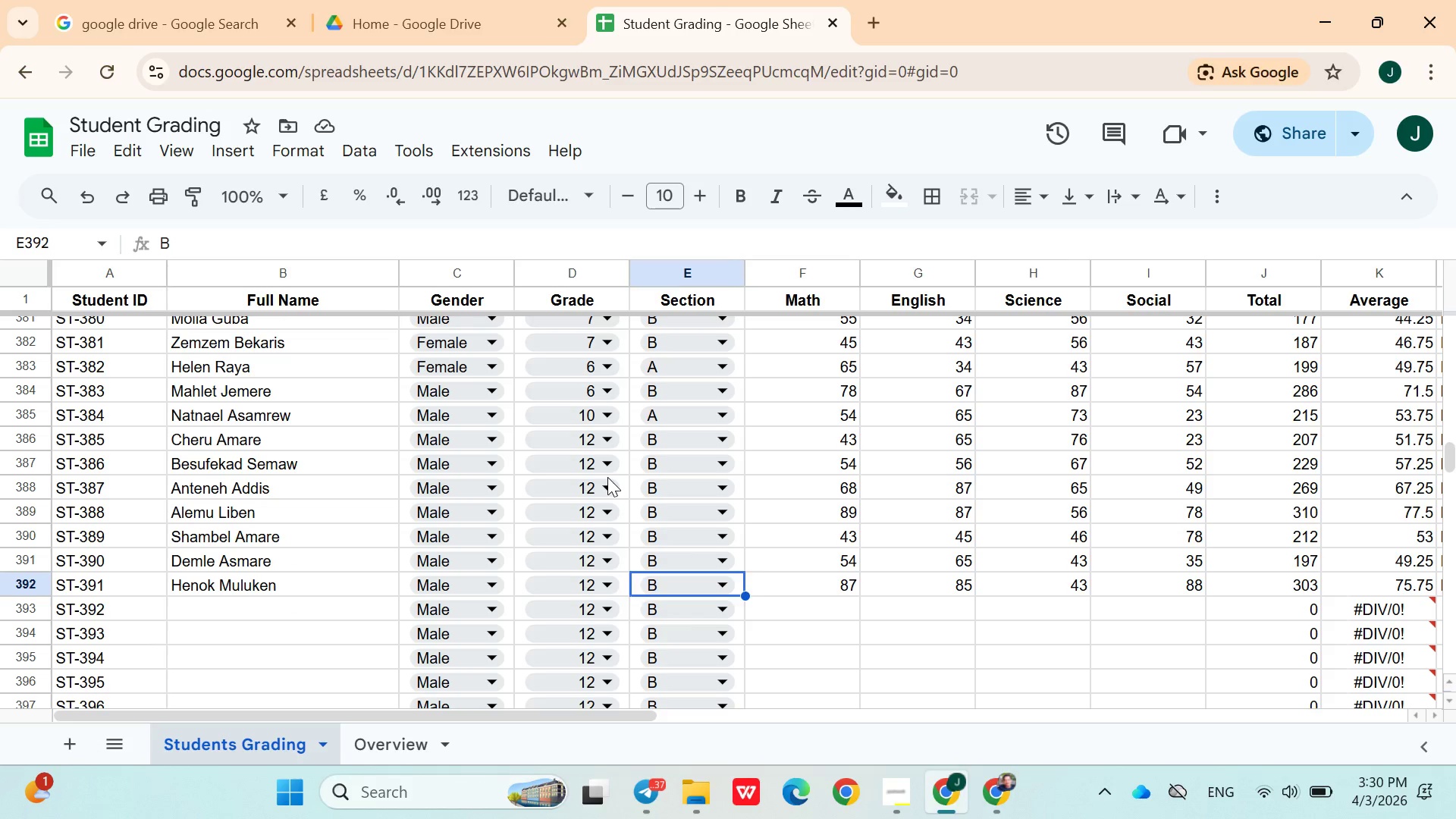 
key(ArrowRight)
 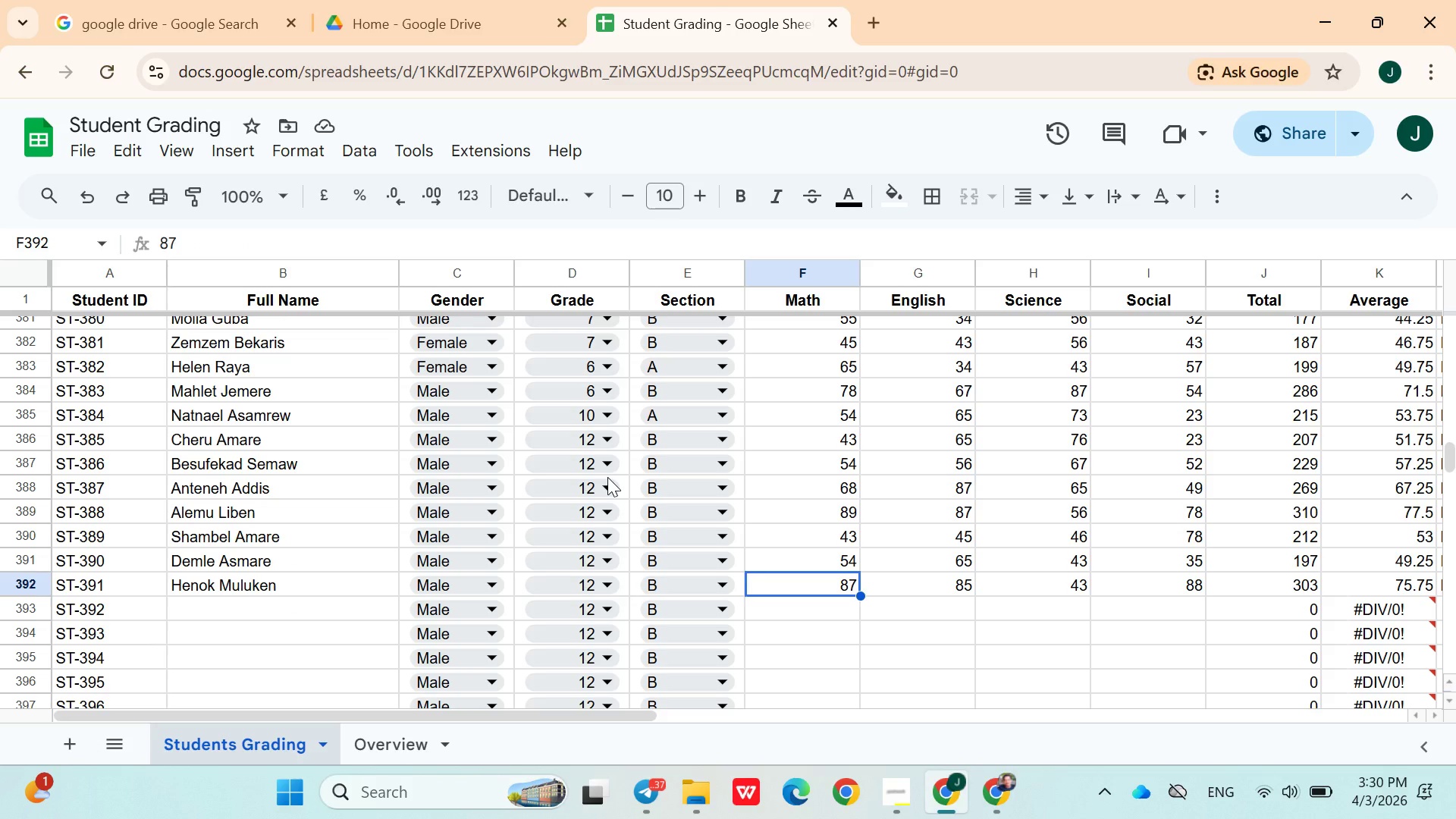 
key(ArrowDown)
 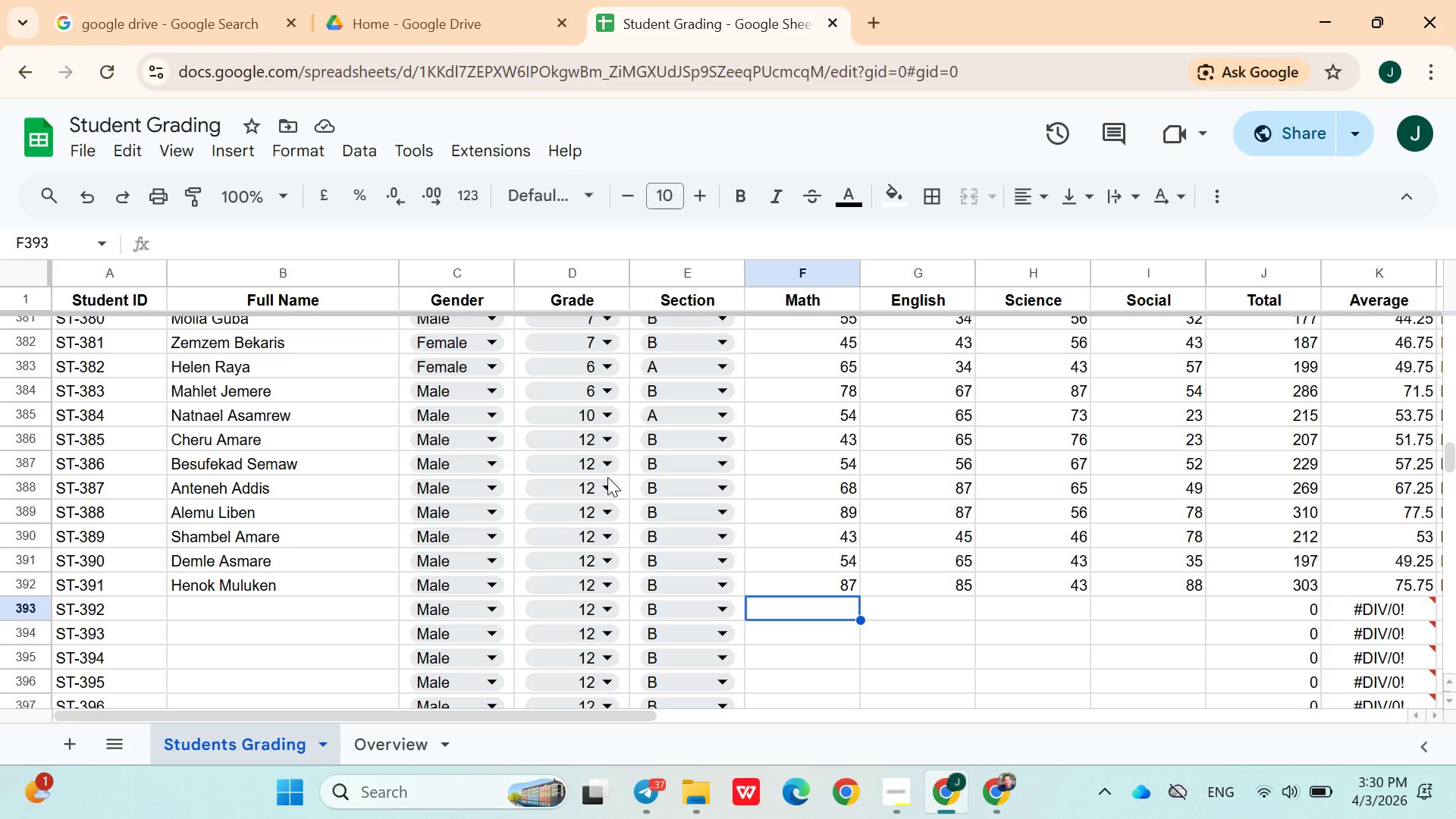 
key(ArrowLeft)
 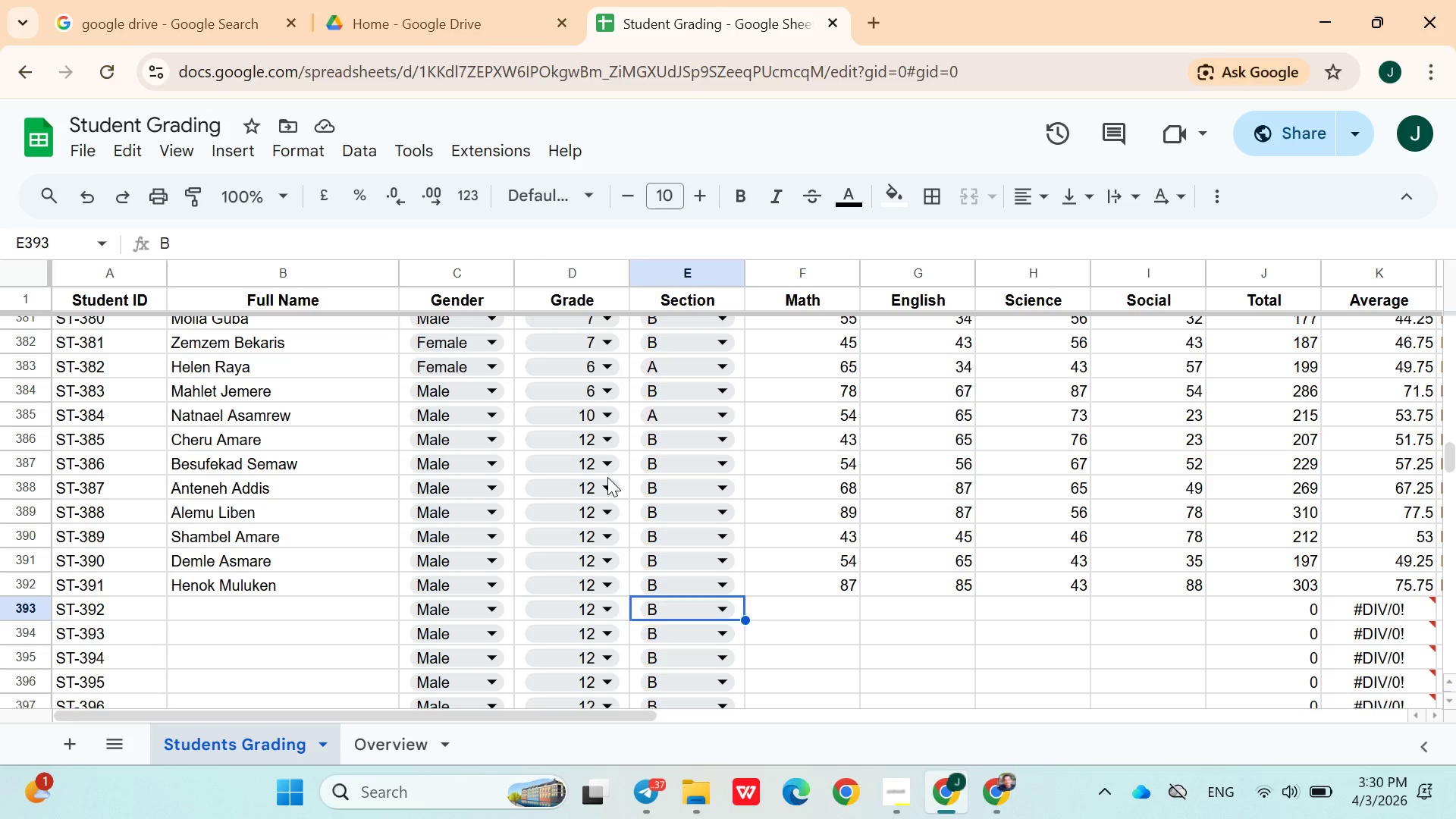 
key(ArrowLeft)
 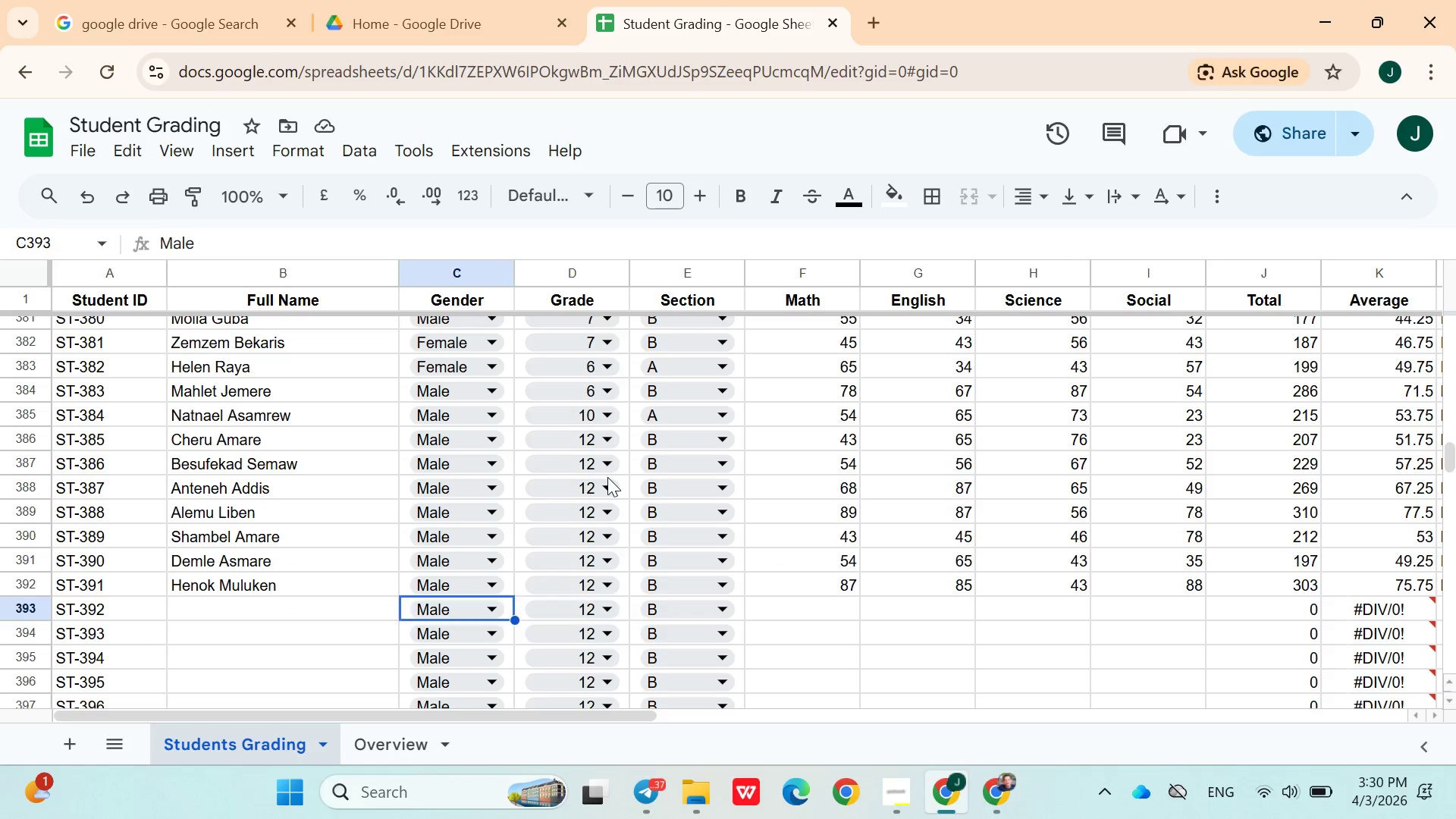 
key(ArrowLeft)
 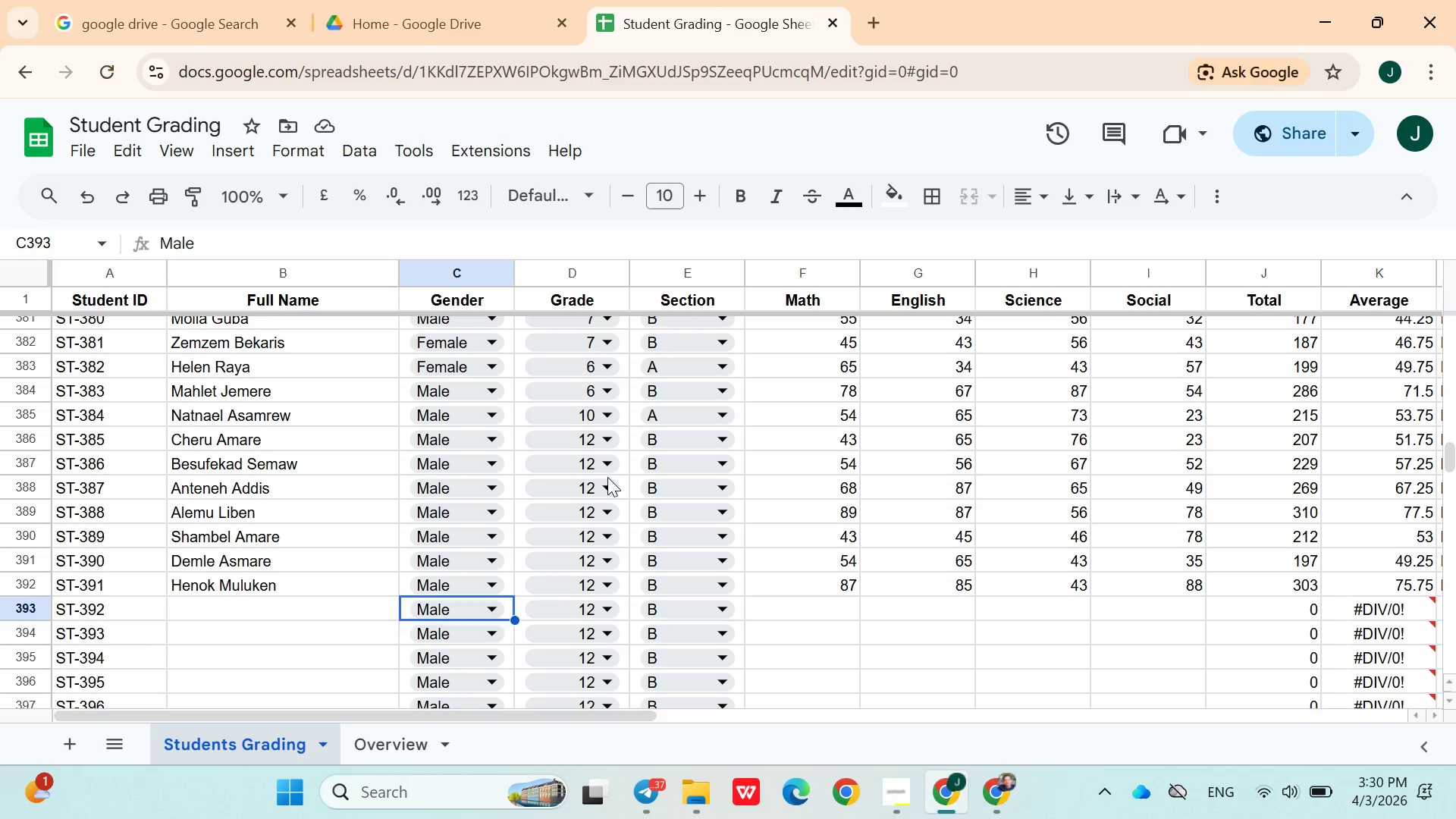 
key(ArrowLeft)
 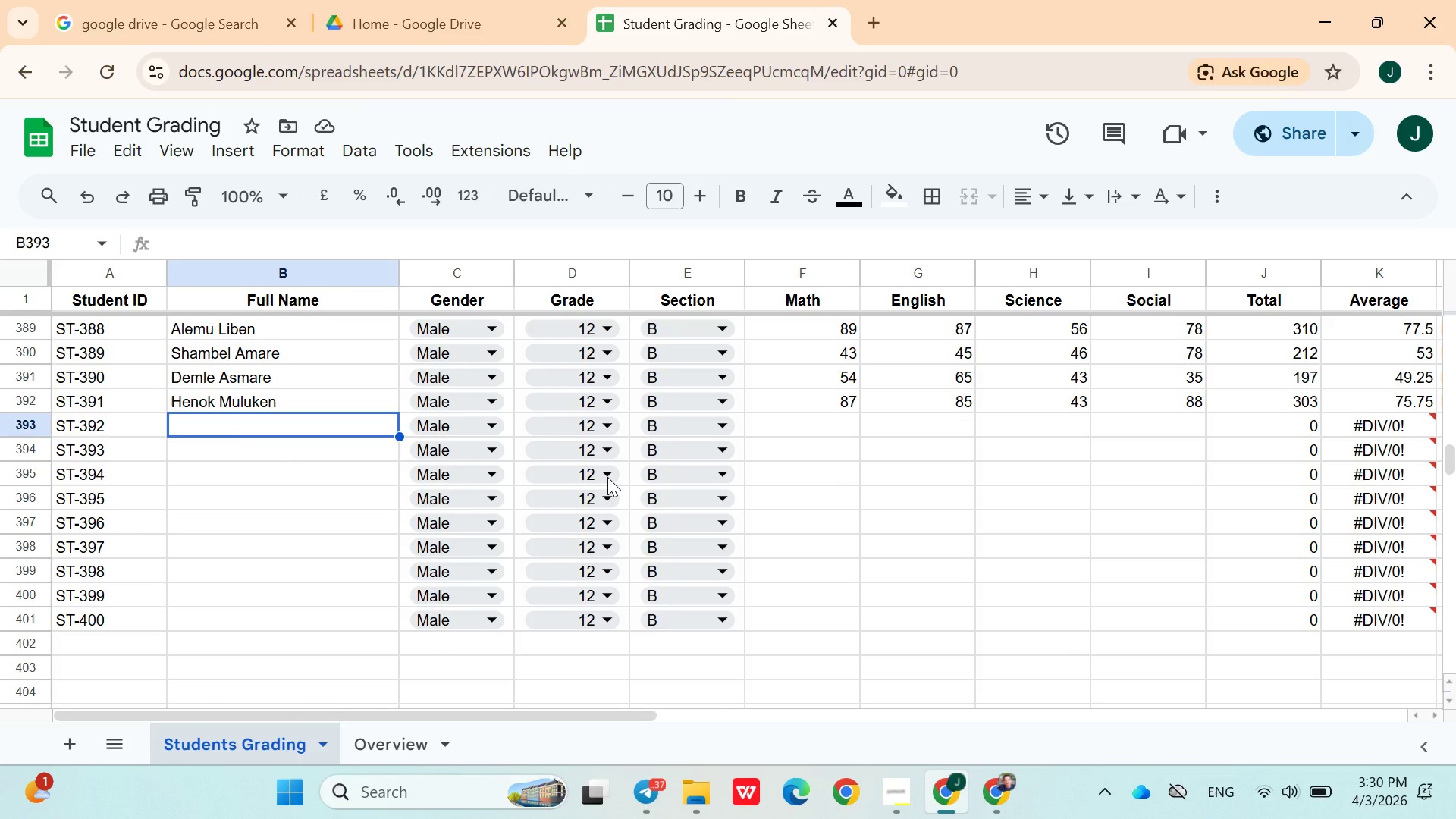 
wait(25.99)
 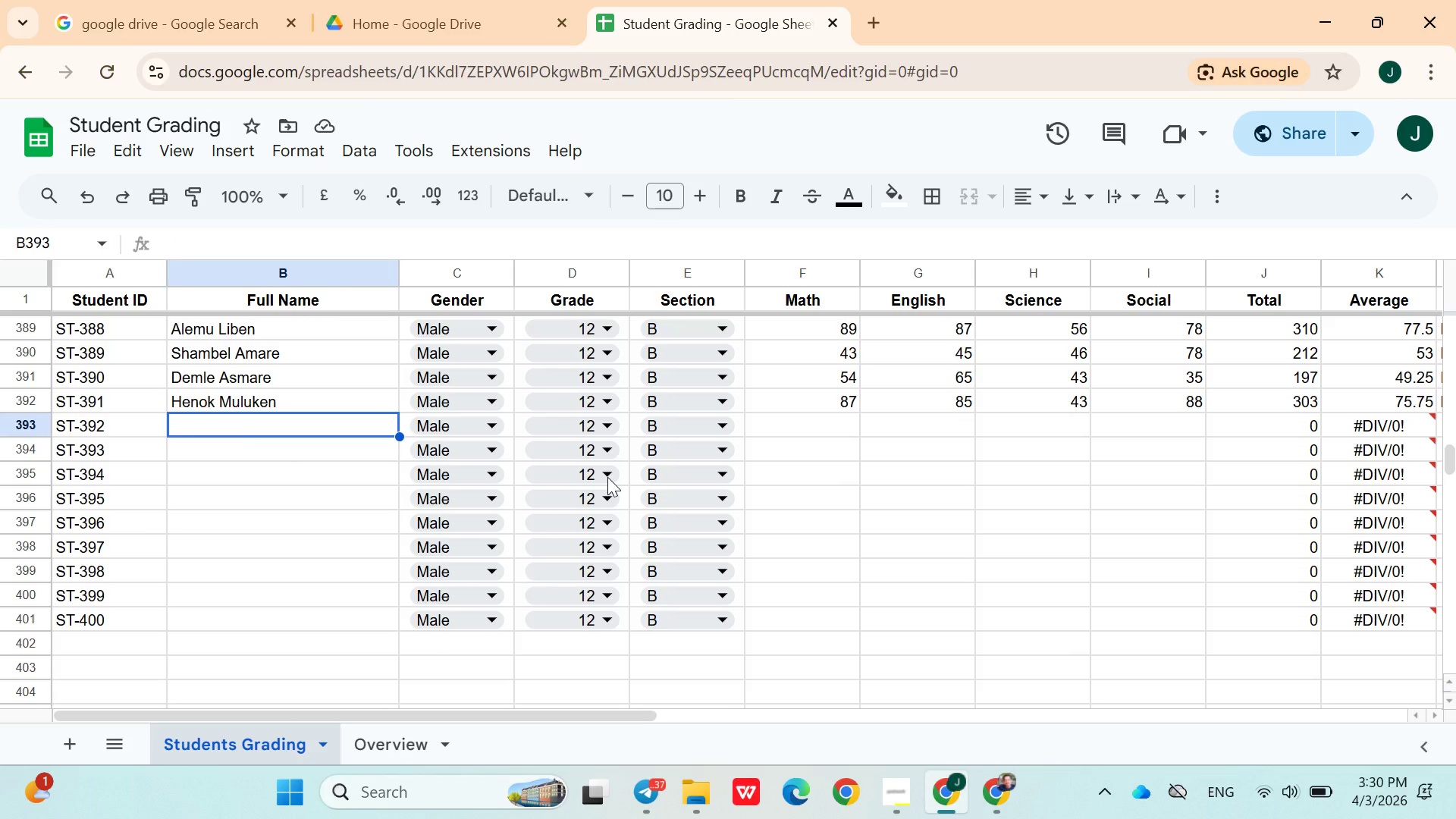 
type(Aster Weregnawa)
 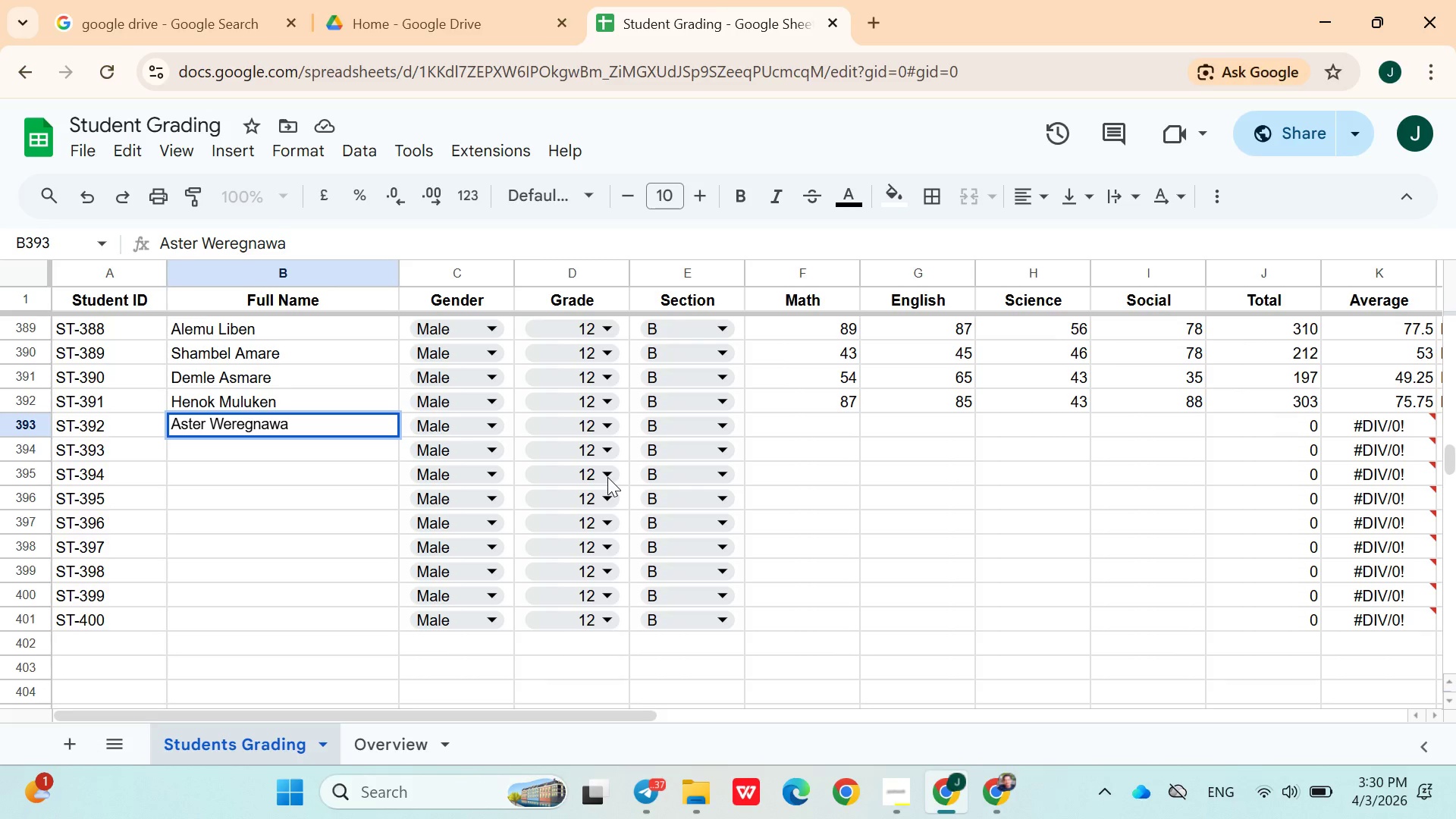 
left_click([488, 426])
 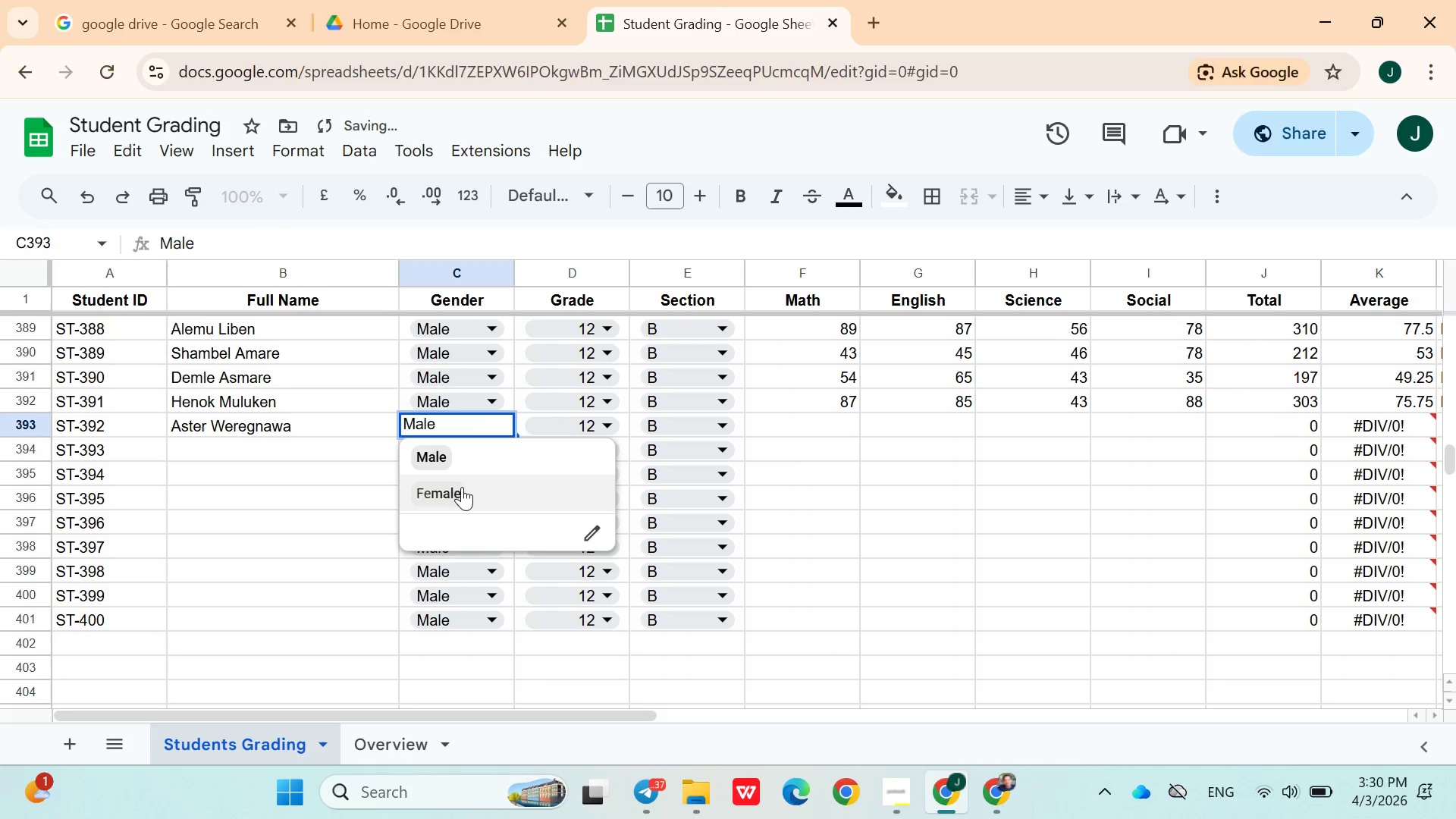 
left_click([457, 493])
 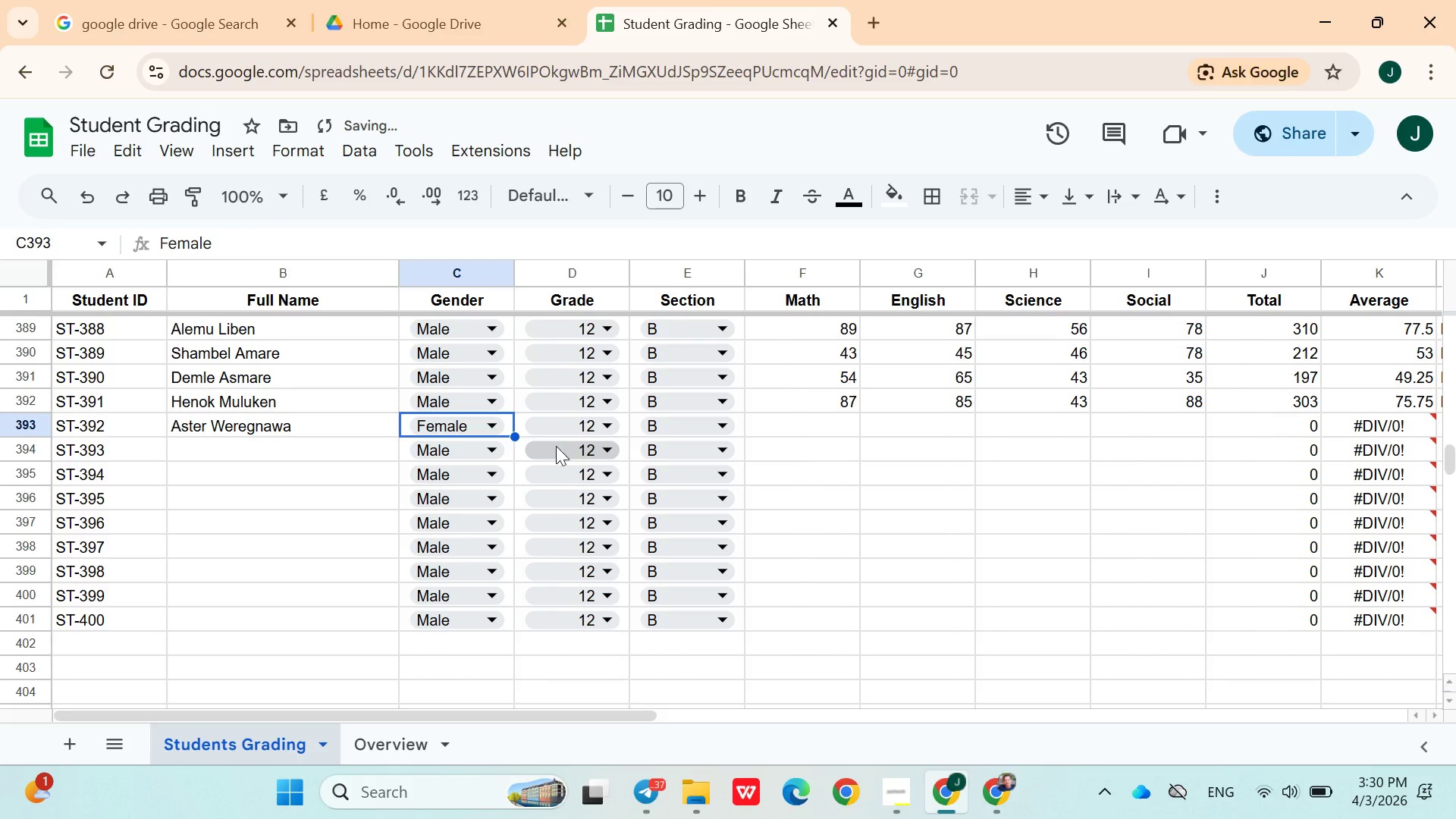 
left_click([567, 428])
 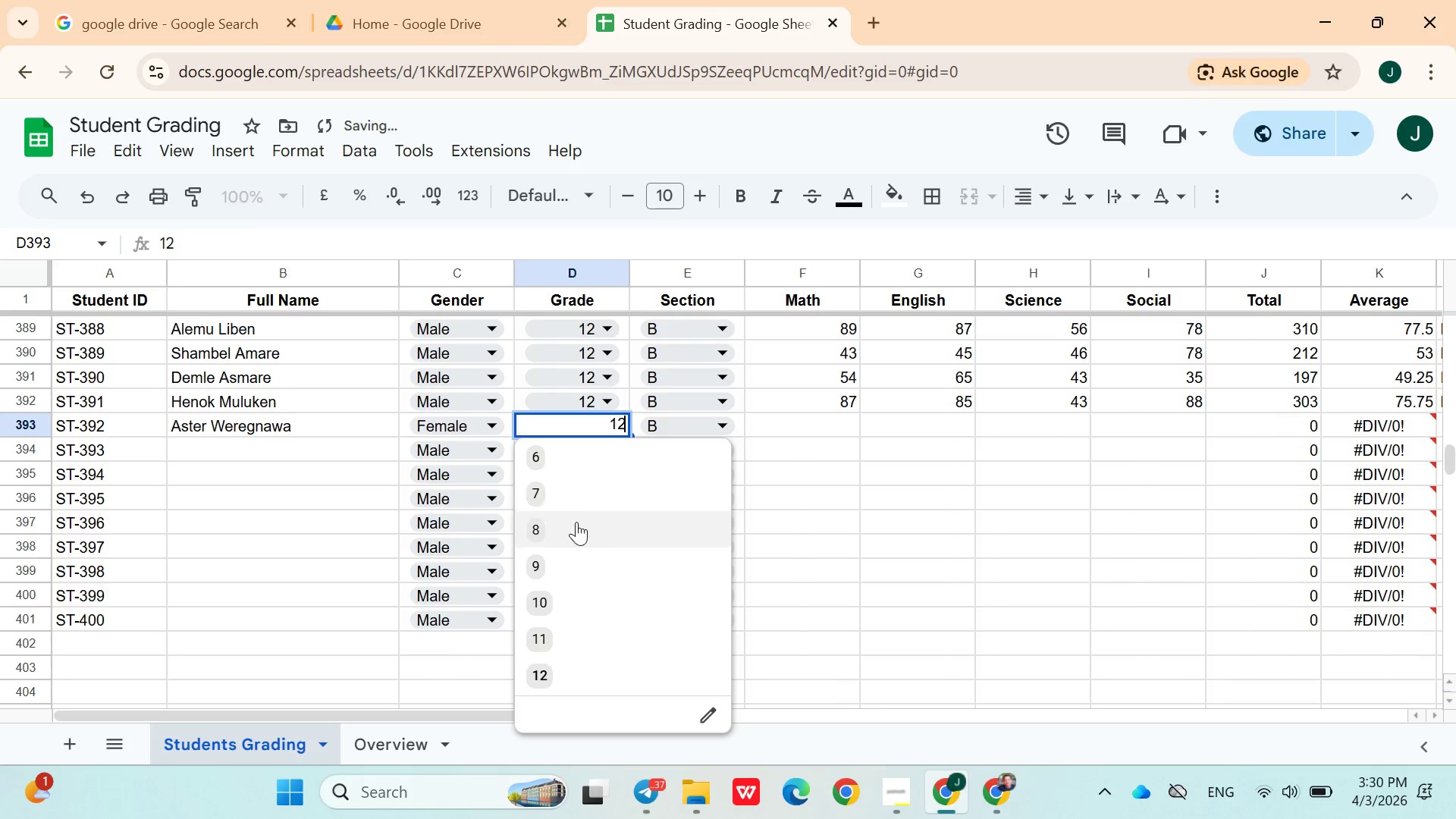 
left_click([575, 523])
 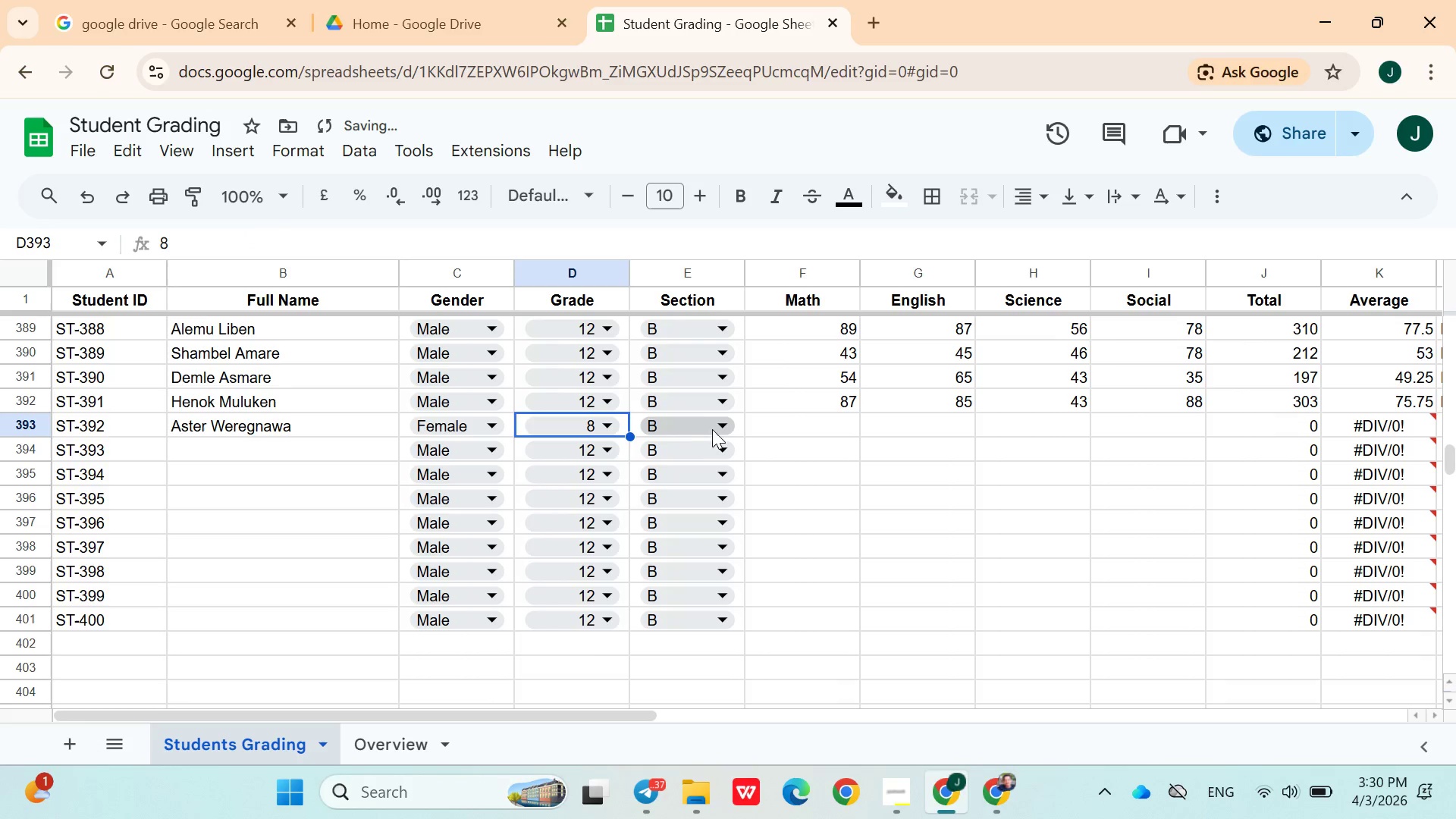 
left_click([713, 428])
 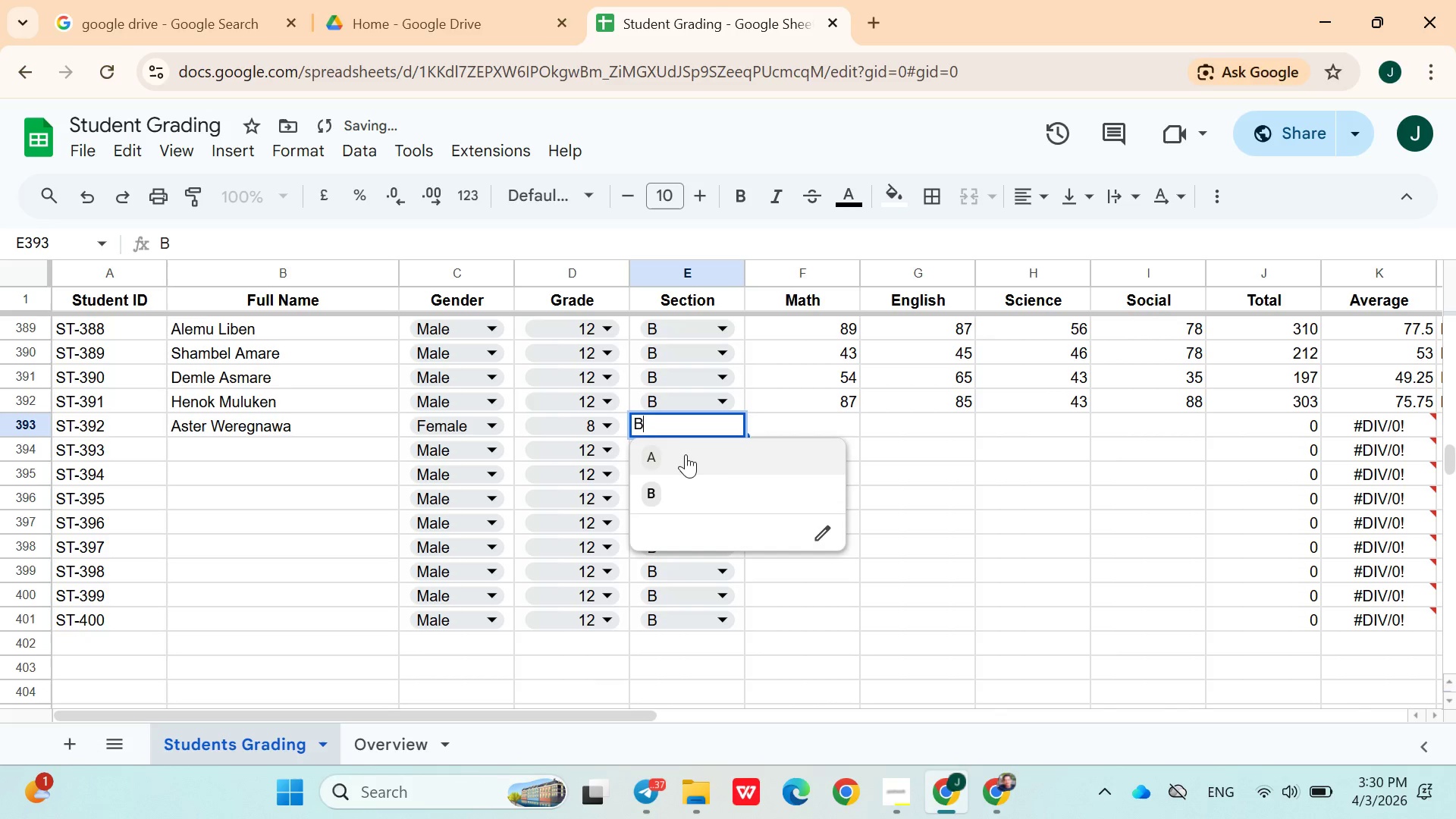 
left_click([685, 456])
 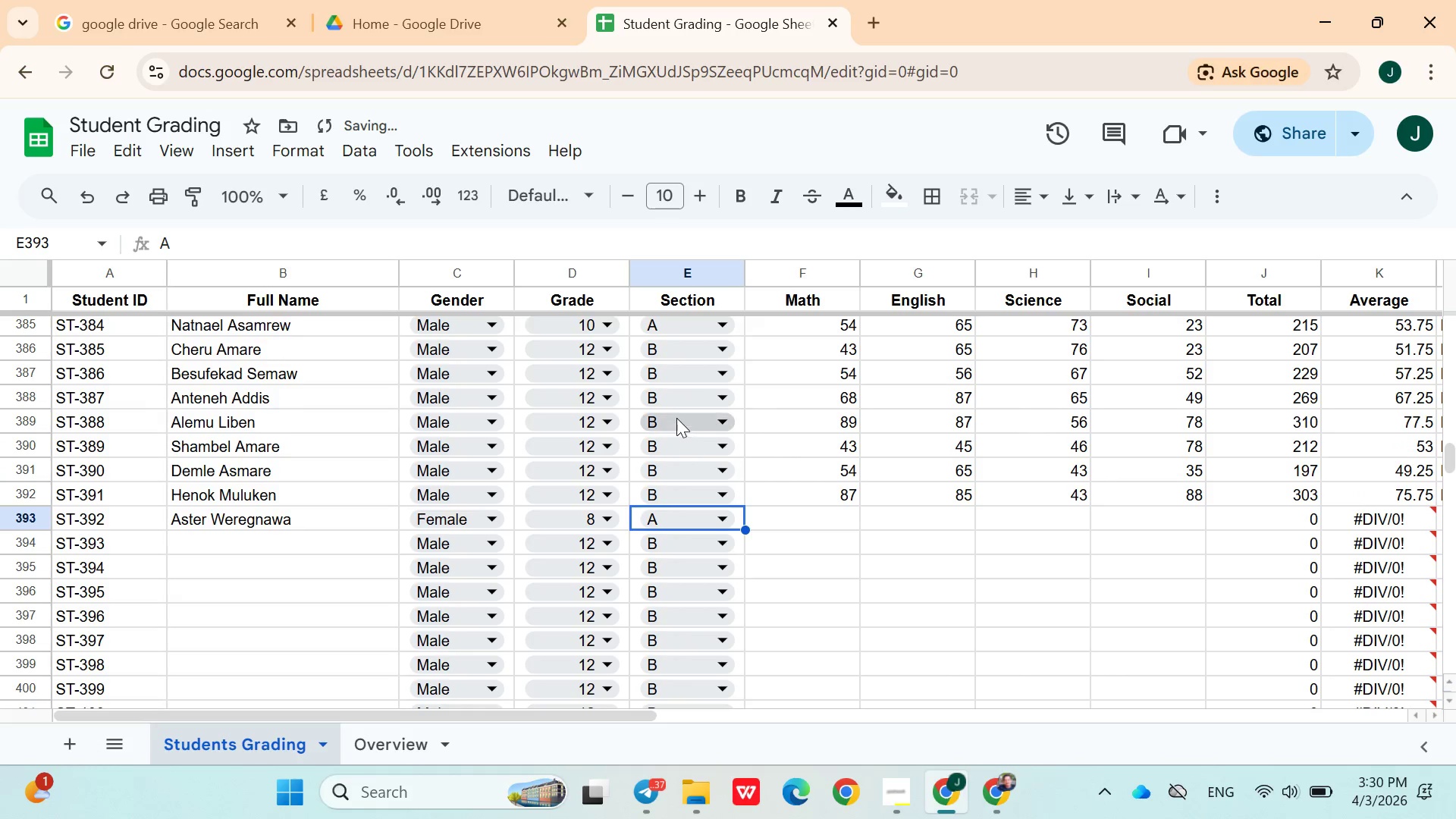 
left_click([673, 414])
 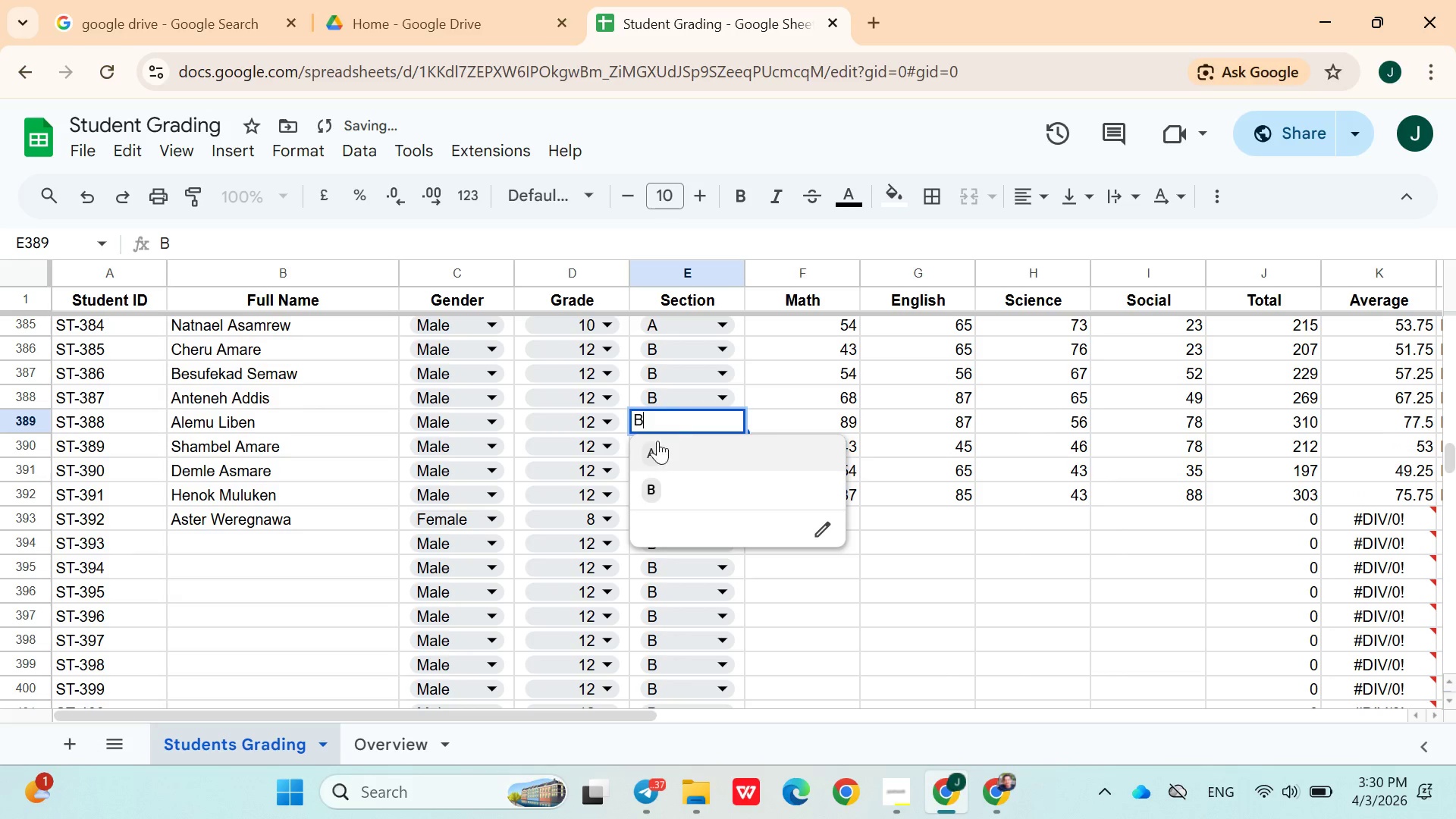 
left_click([655, 457])
 